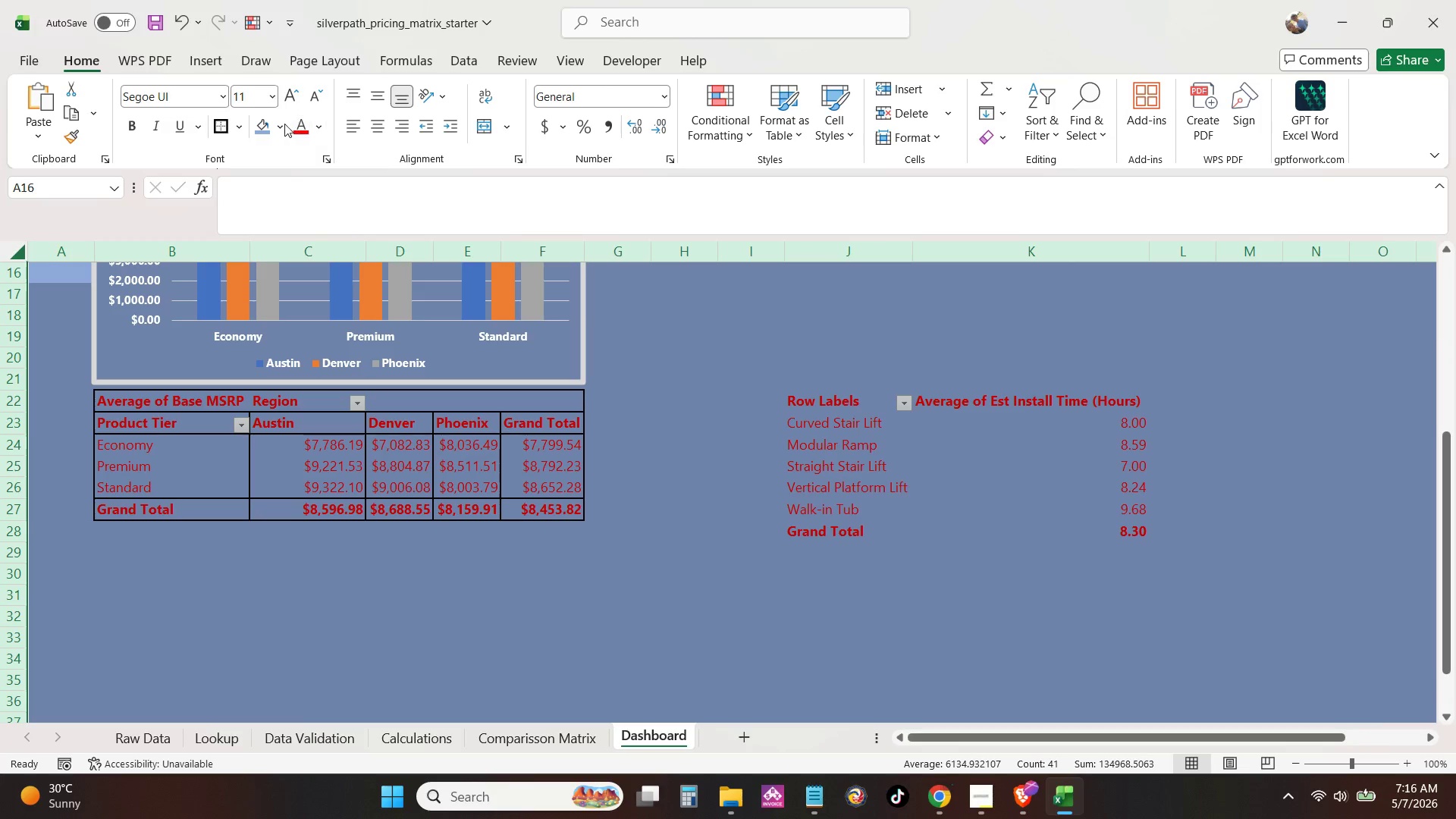 
double_click([279, 122])
 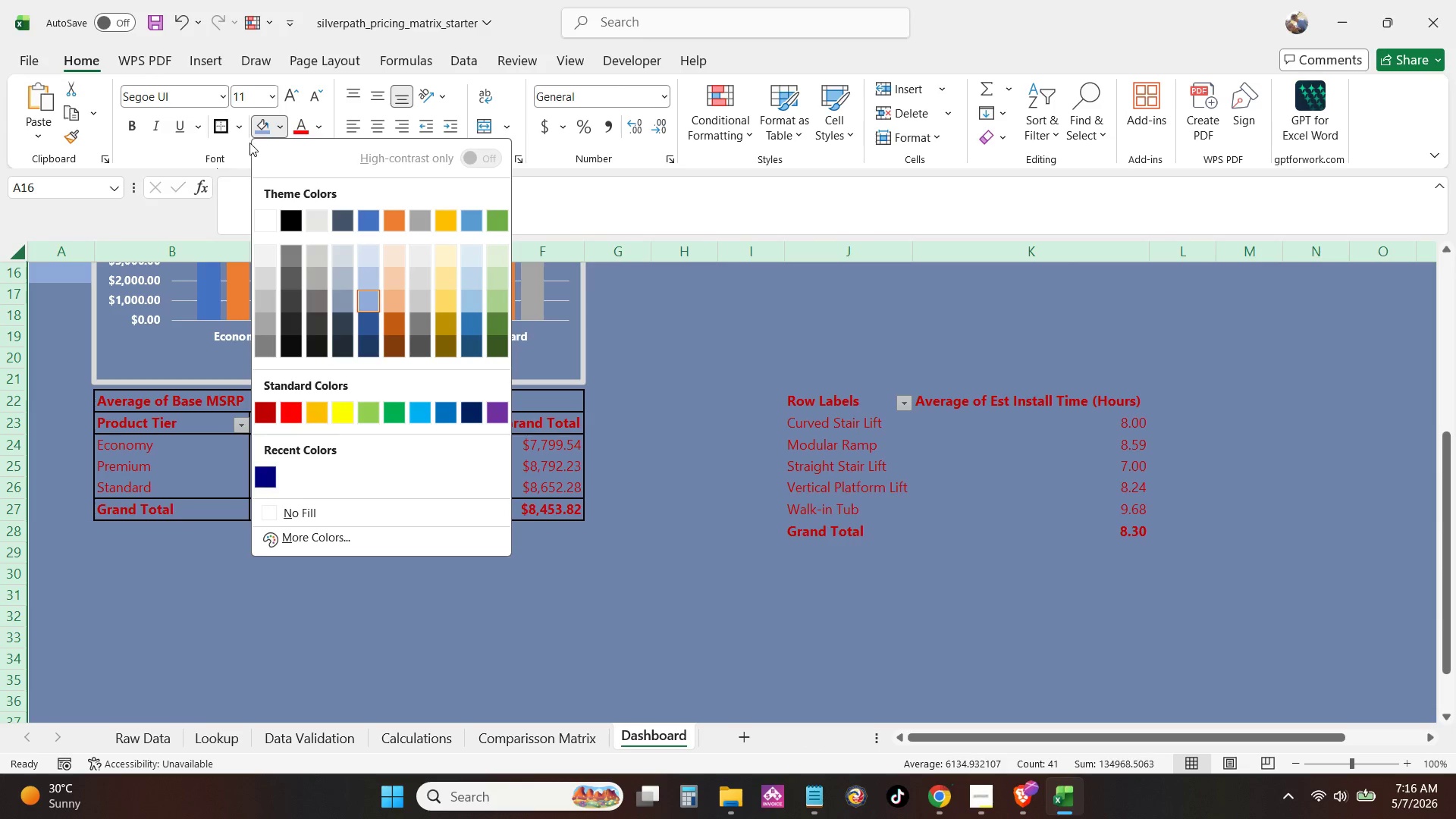 
key(Control+Z)
 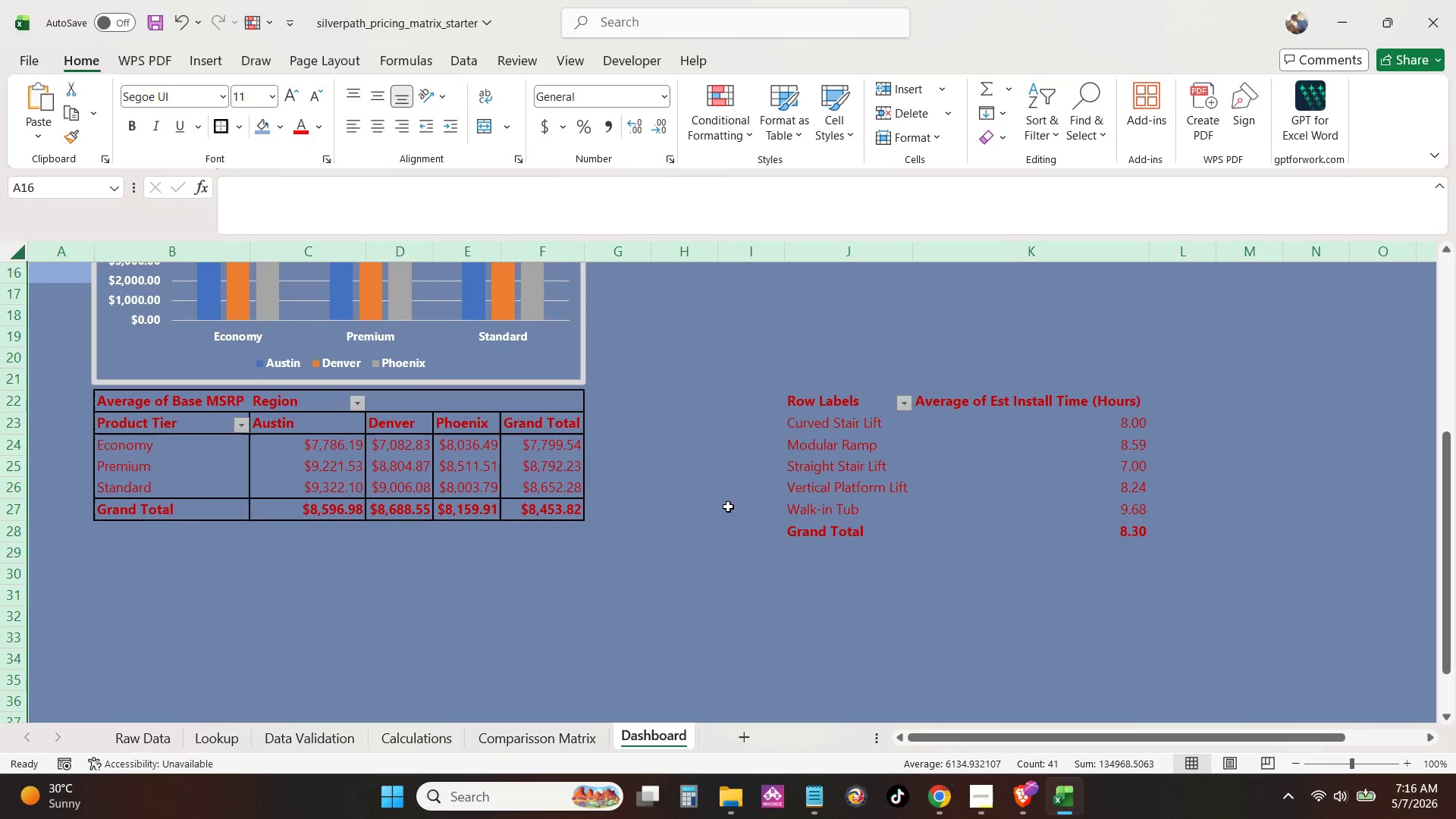 
double_click([728, 506])
 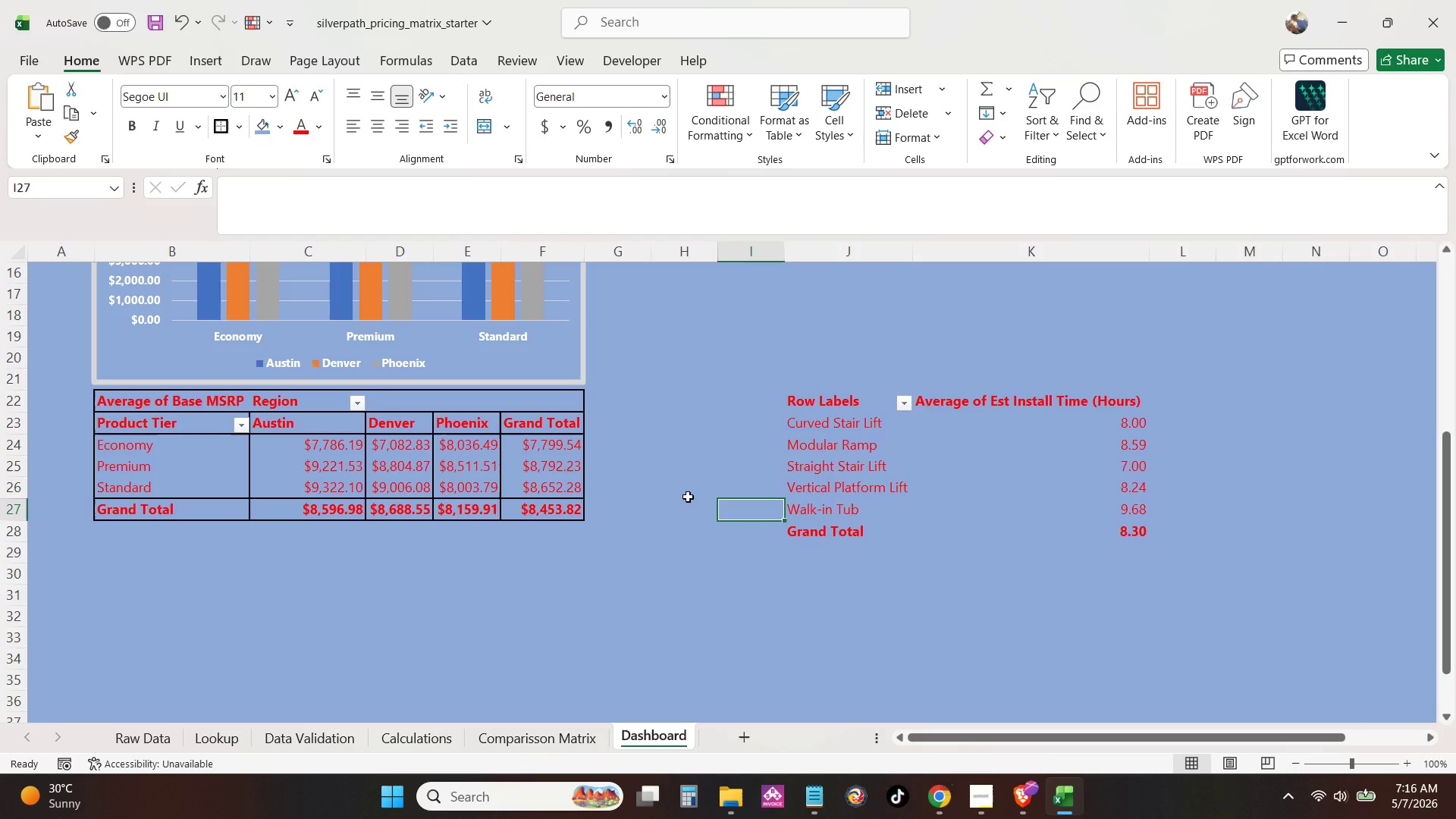 
key(Control+Z)
 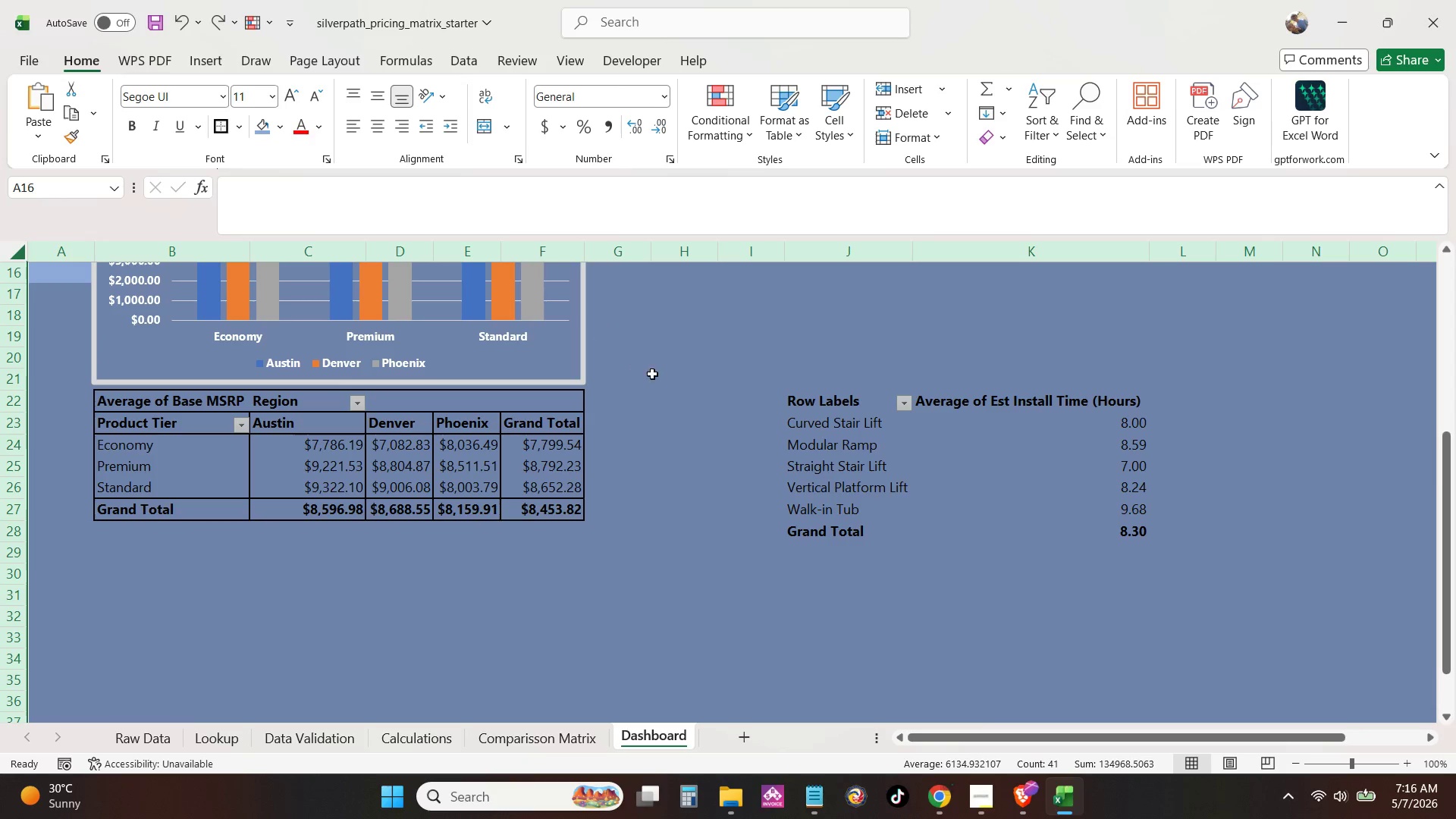 
left_click([685, 409])
 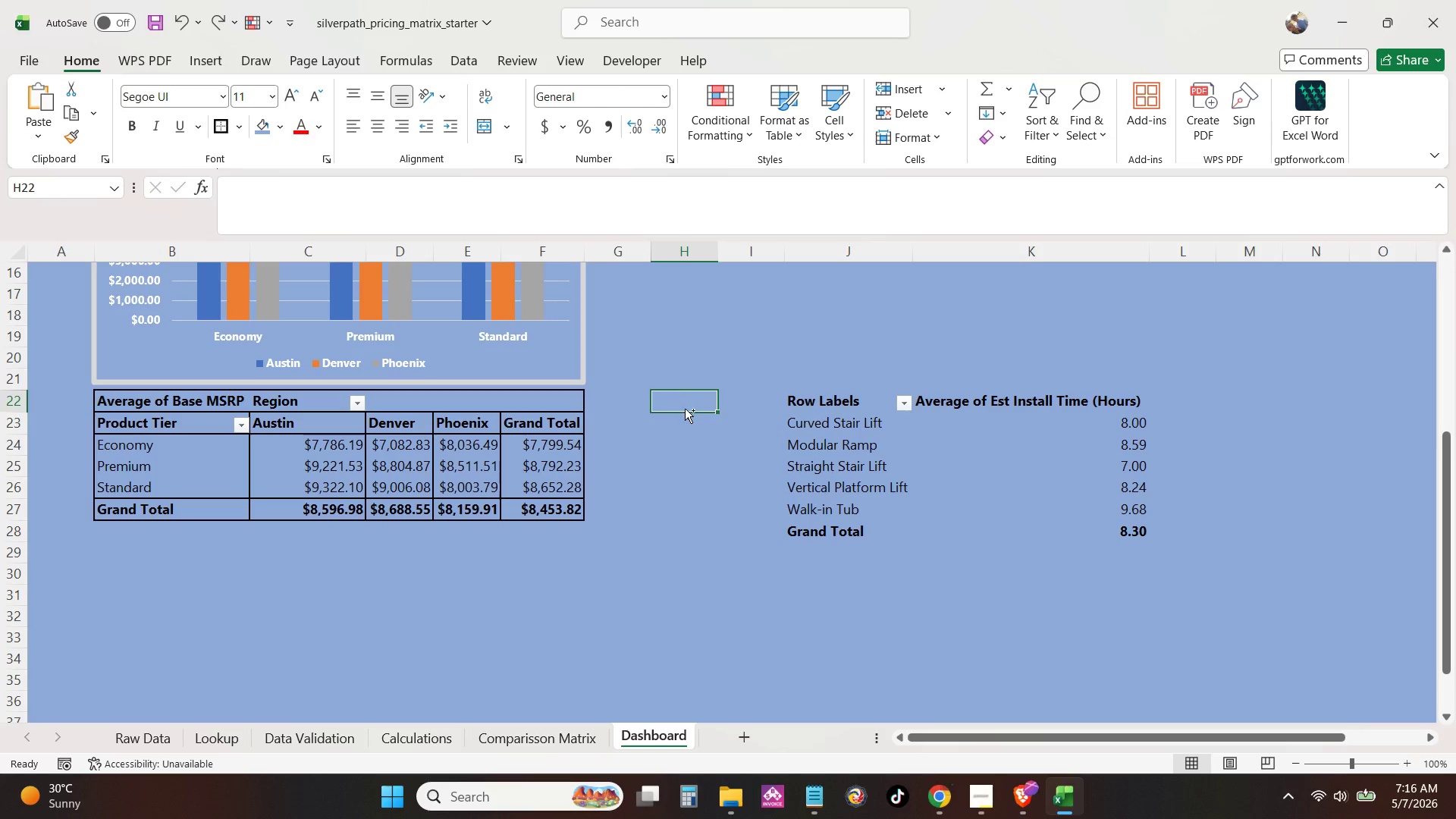 
key(Control+Z)
 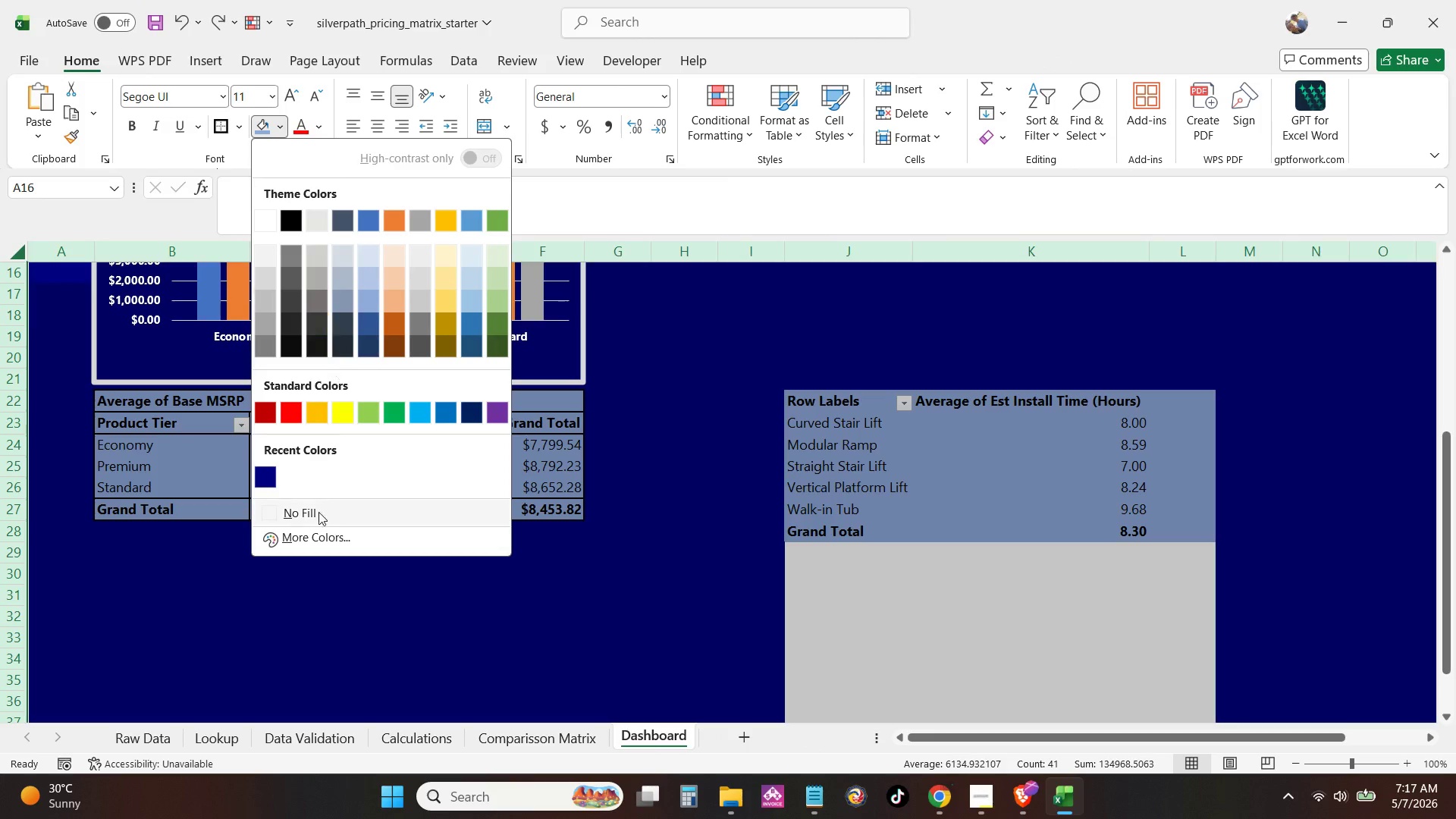 
left_click([268, 476])
 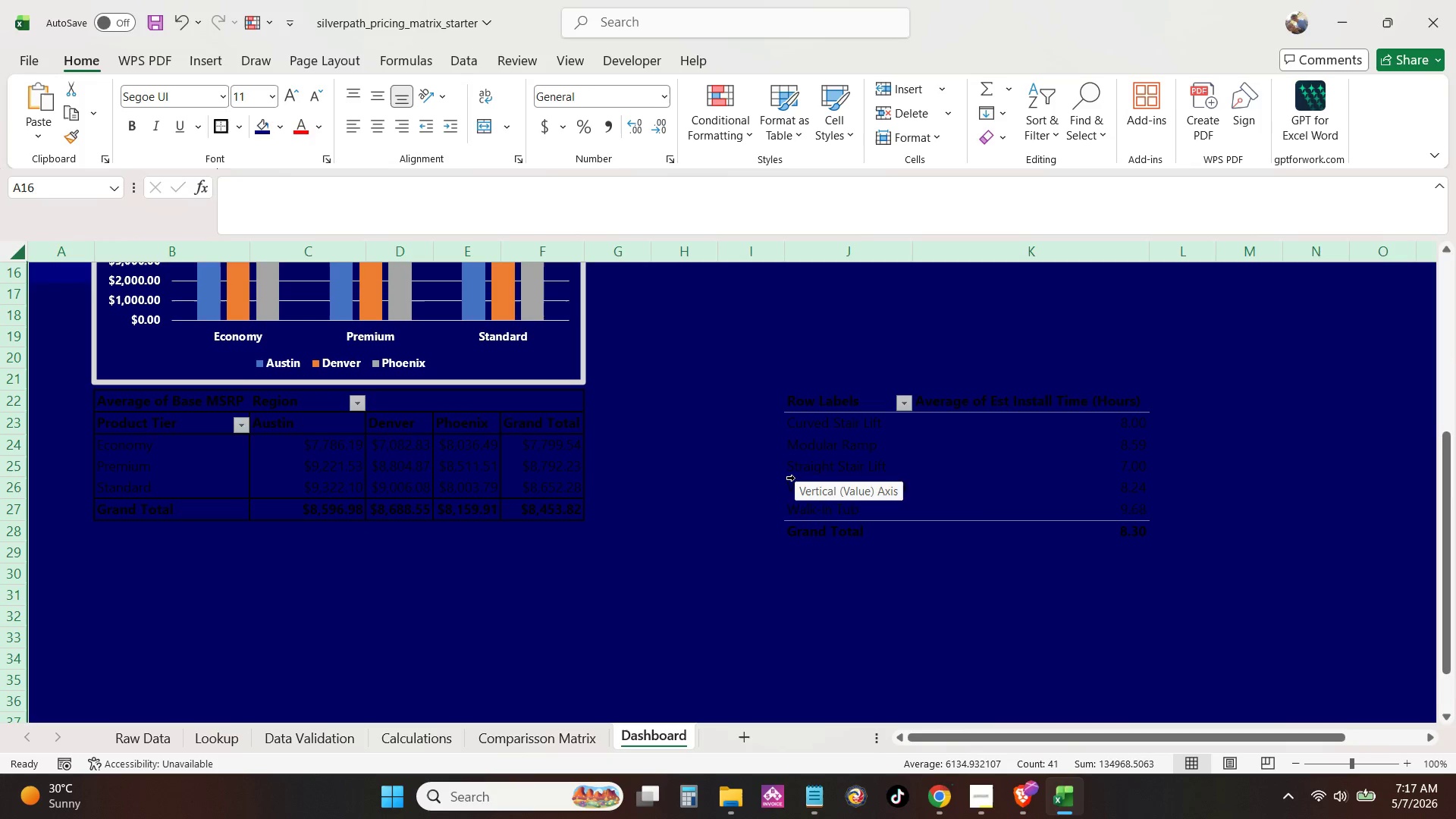 
left_click([795, 478])
 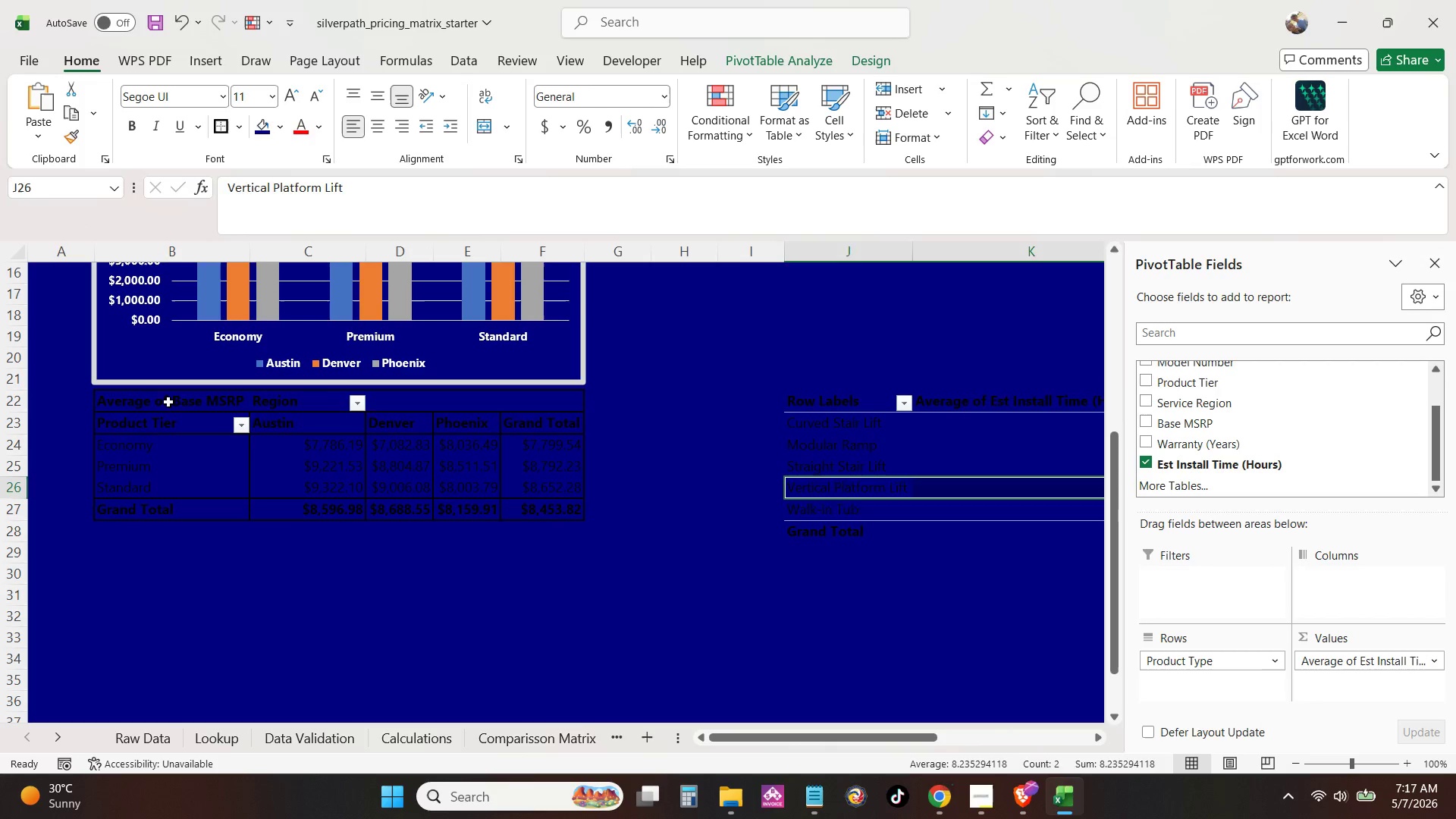 
left_click_drag(start_coordinate=[168, 402], to_coordinate=[573, 504])
 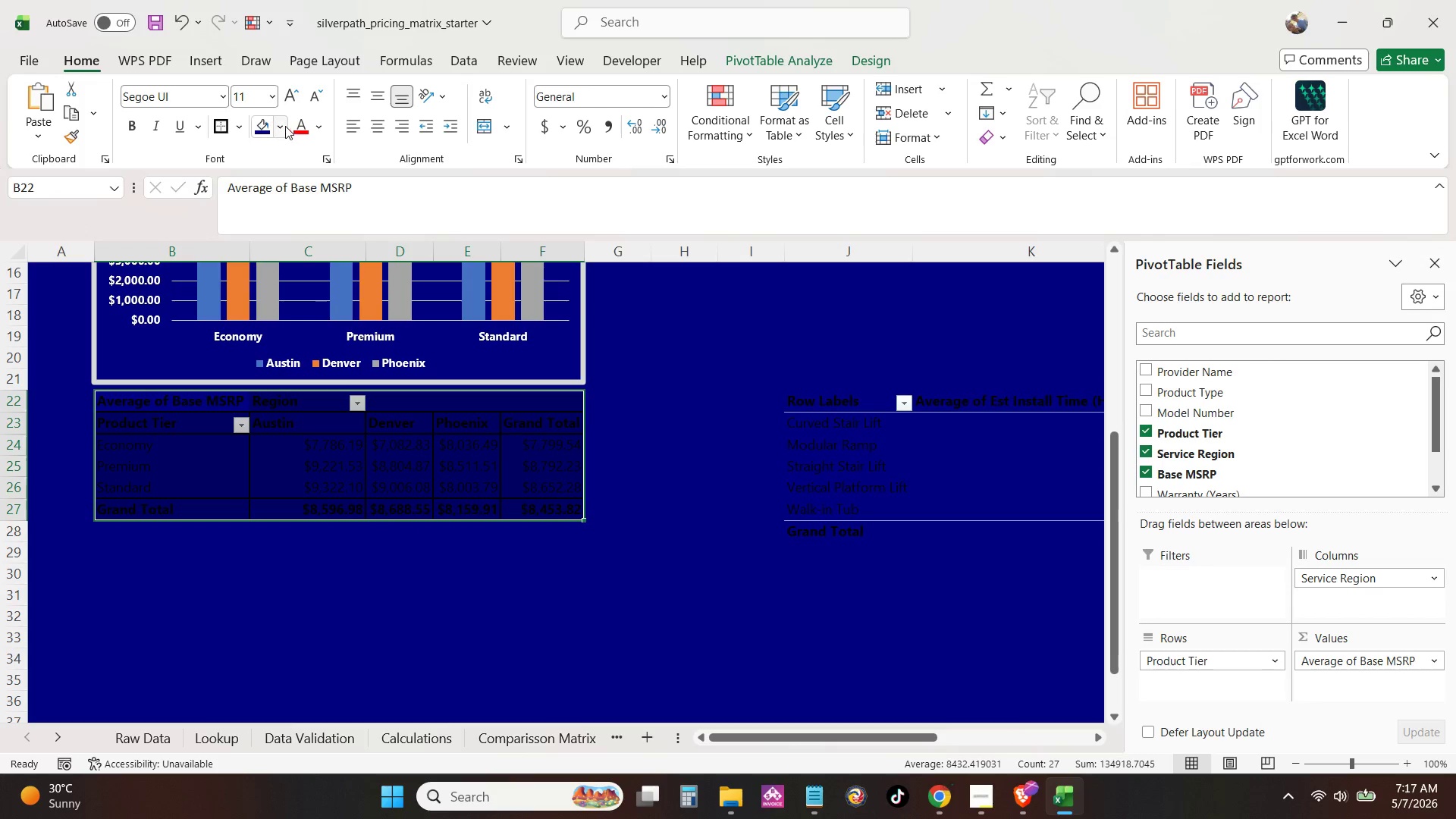 
double_click([283, 124])
 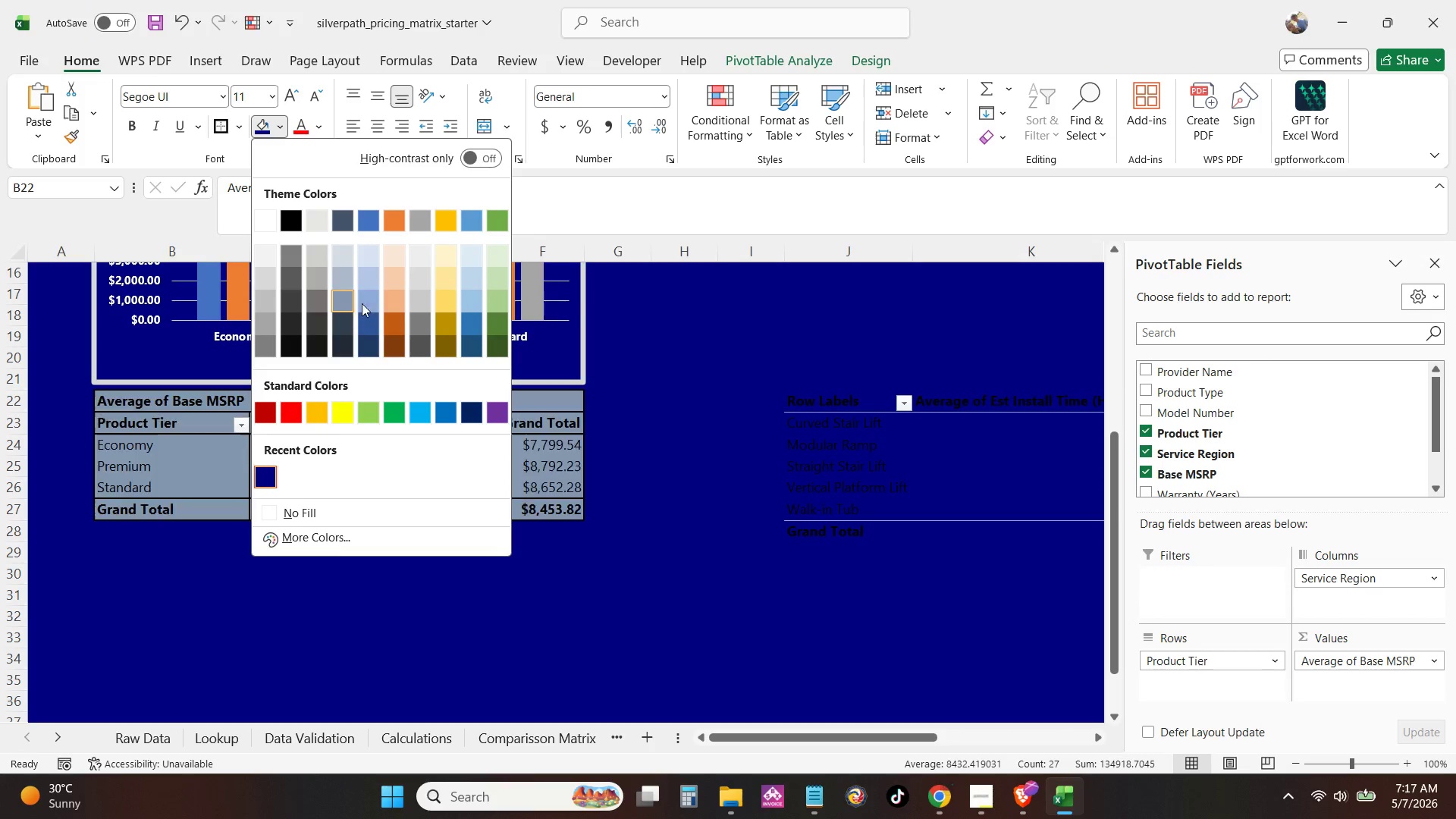 
left_click([376, 298])
 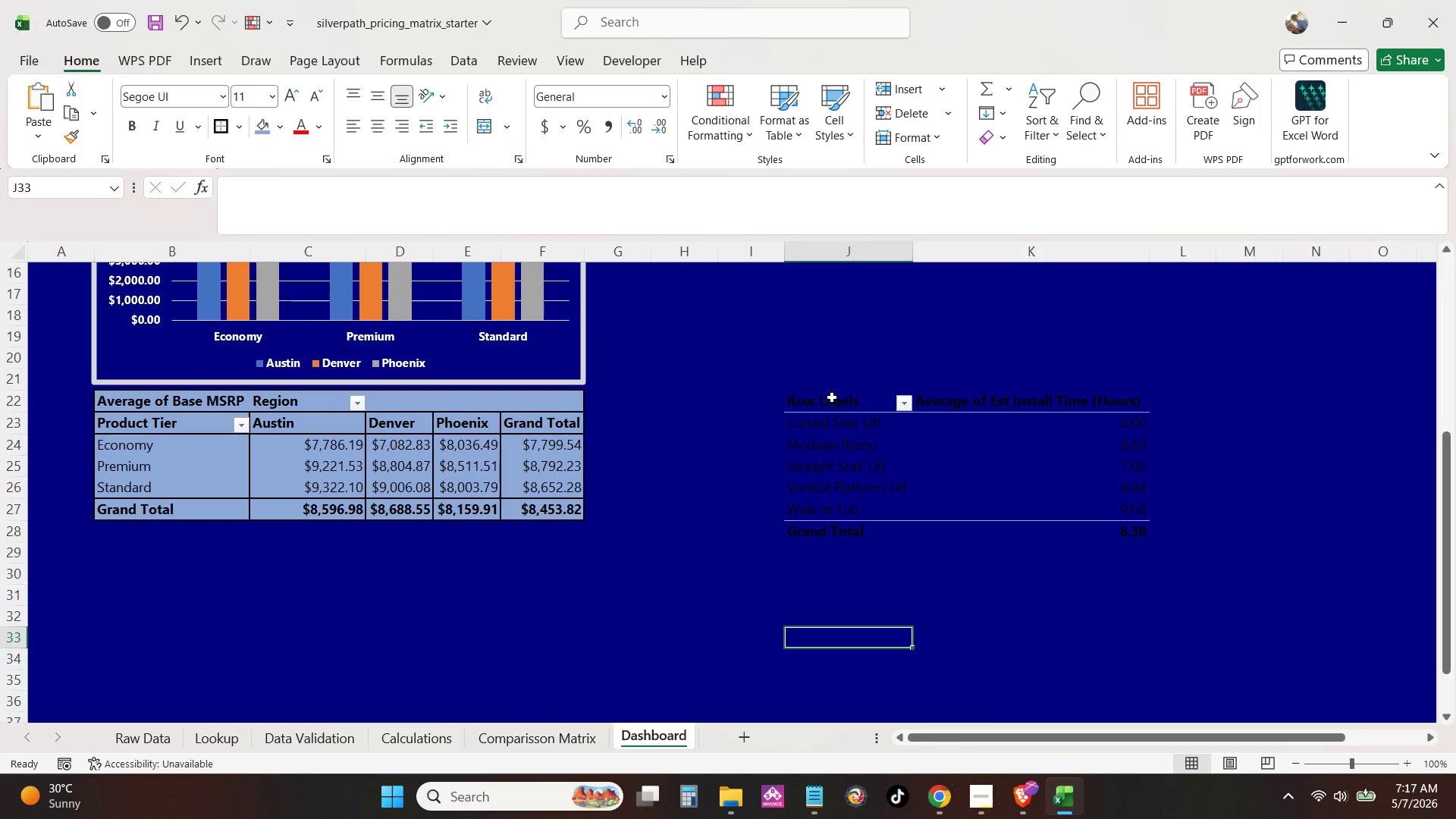 
left_click_drag(start_coordinate=[817, 385], to_coordinate=[839, 410])
 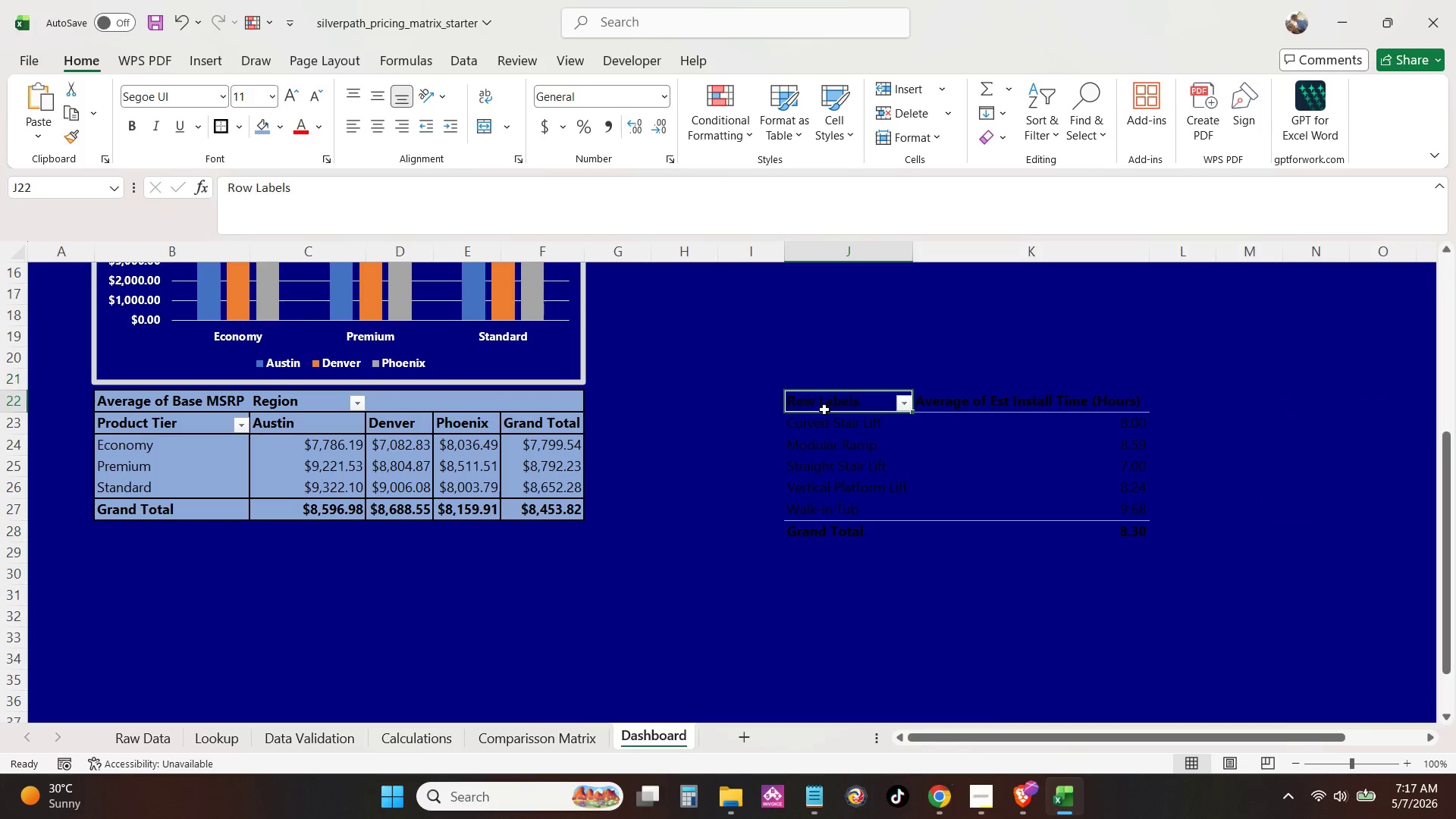 
left_click_drag(start_coordinate=[811, 405], to_coordinate=[1090, 522])
 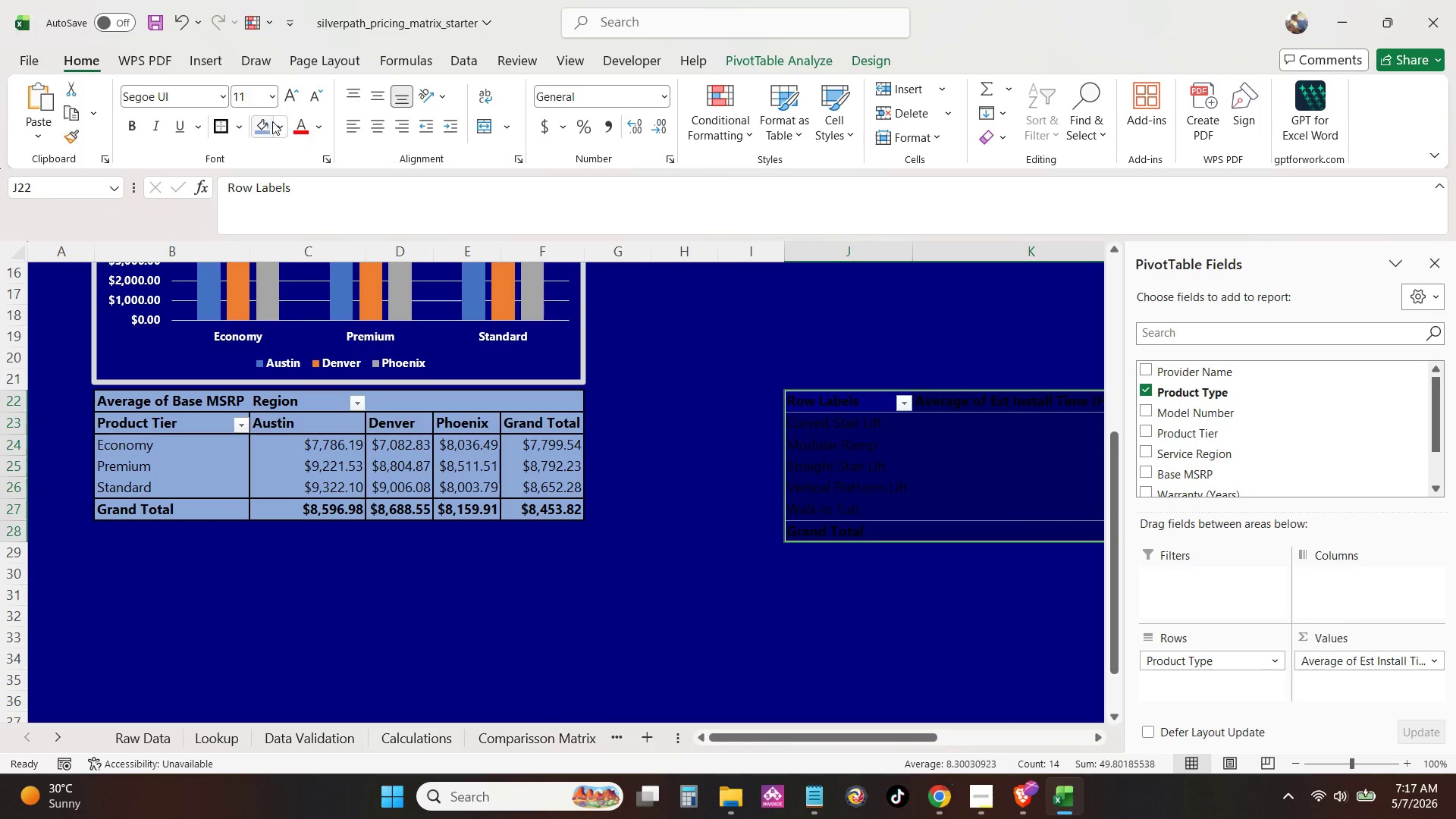 
left_click([270, 122])
 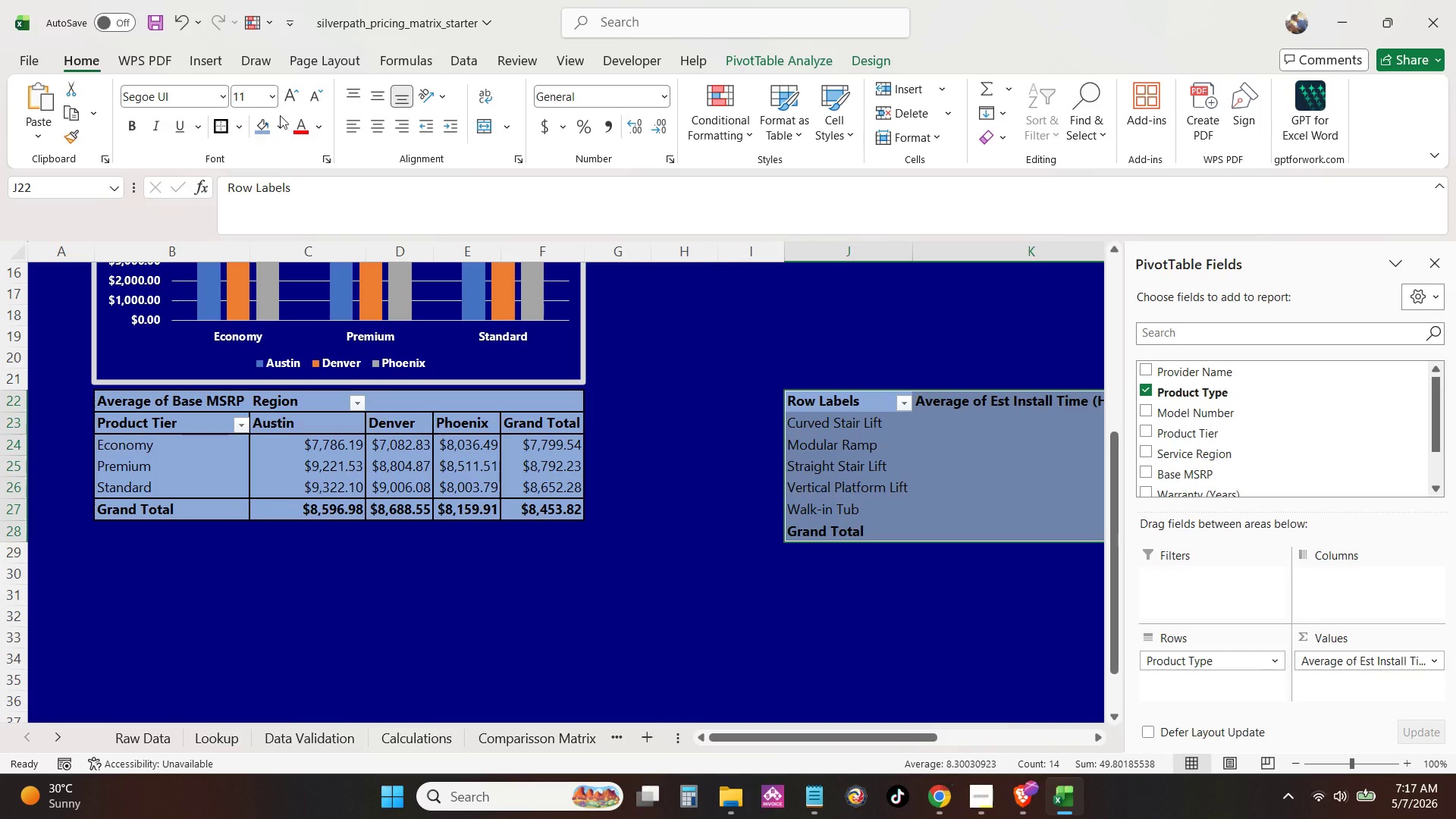 
left_click([226, 127])
 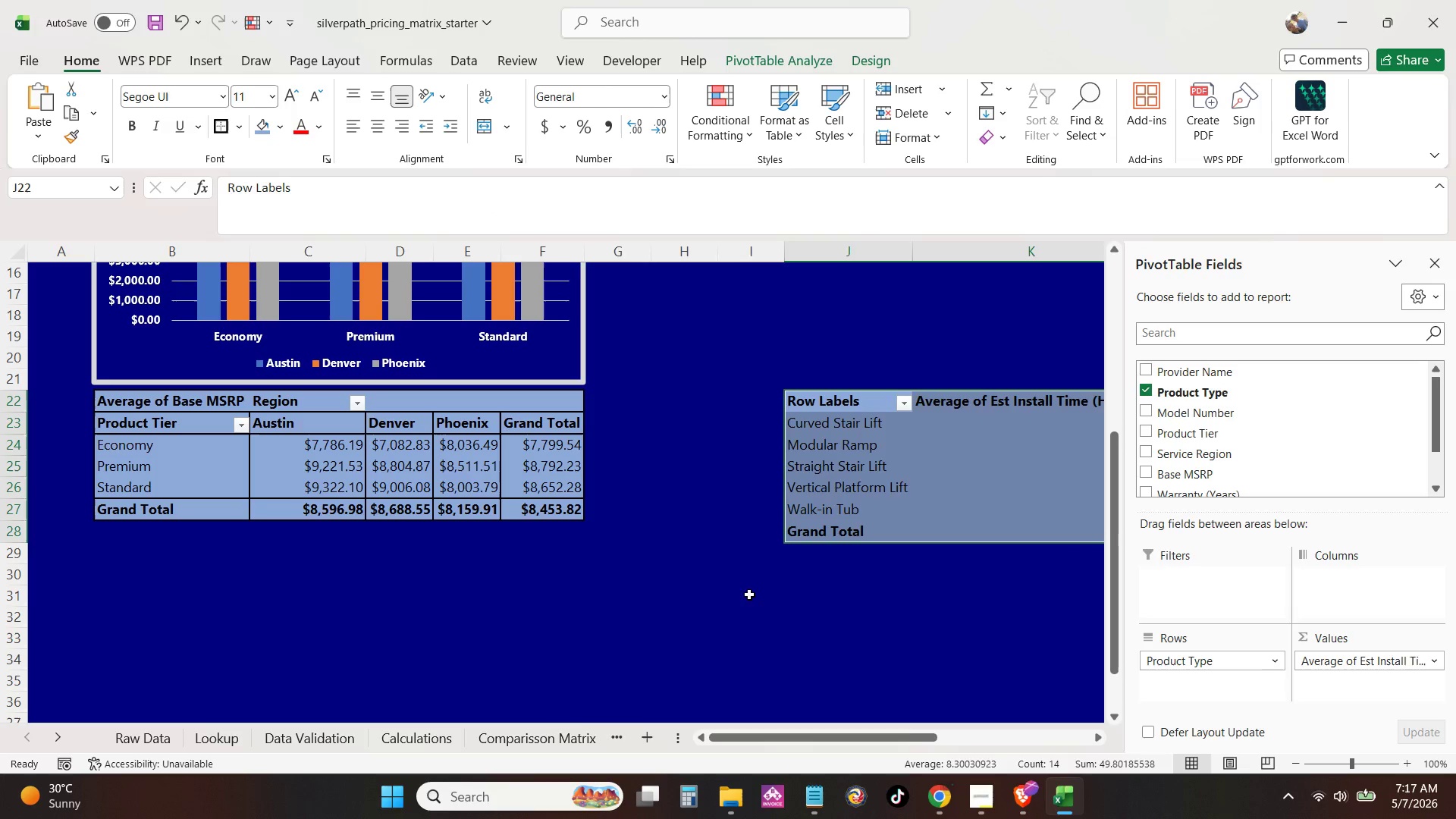 
left_click([750, 595])
 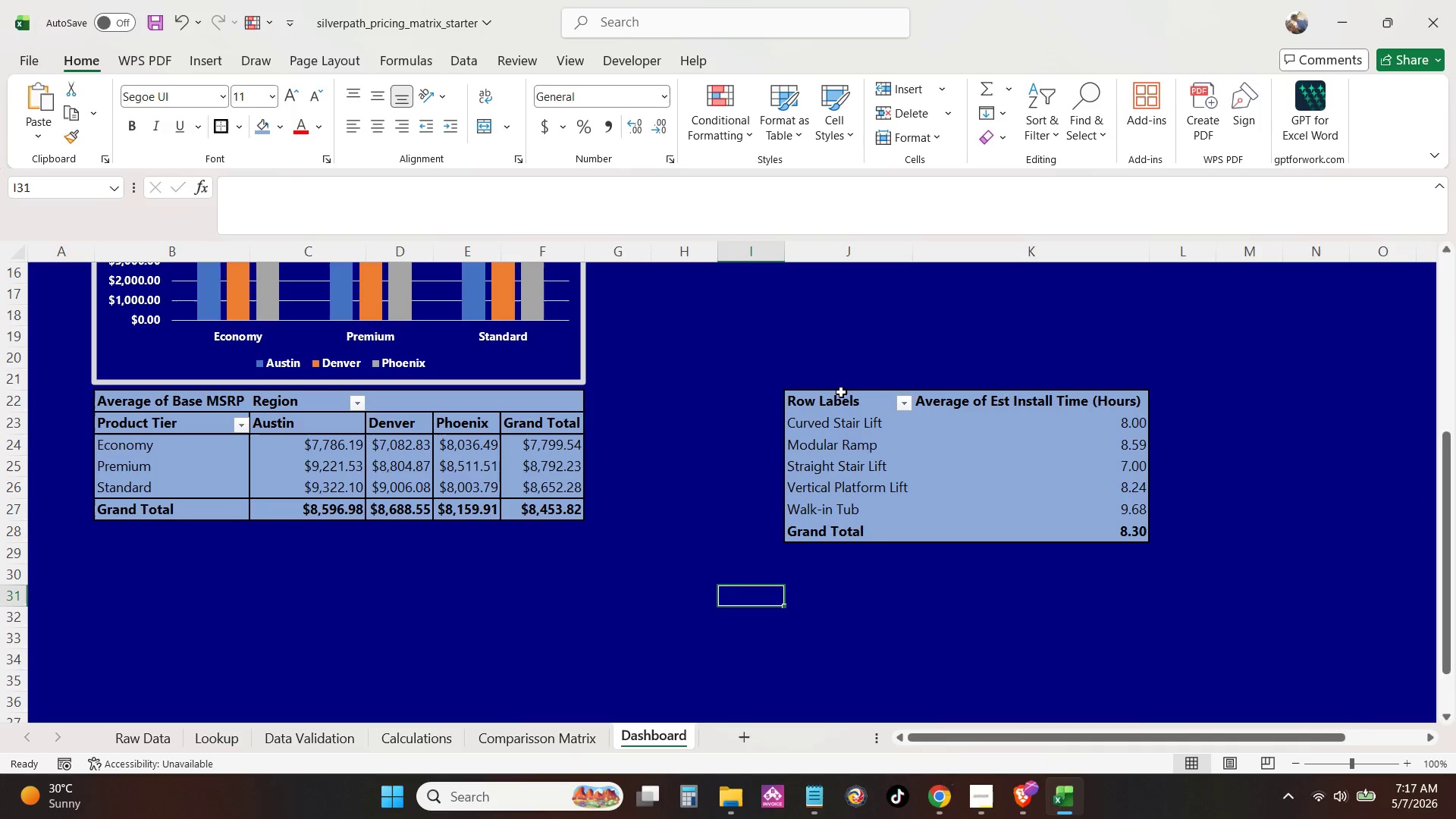 
left_click_drag(start_coordinate=[849, 403], to_coordinate=[865, 531])
 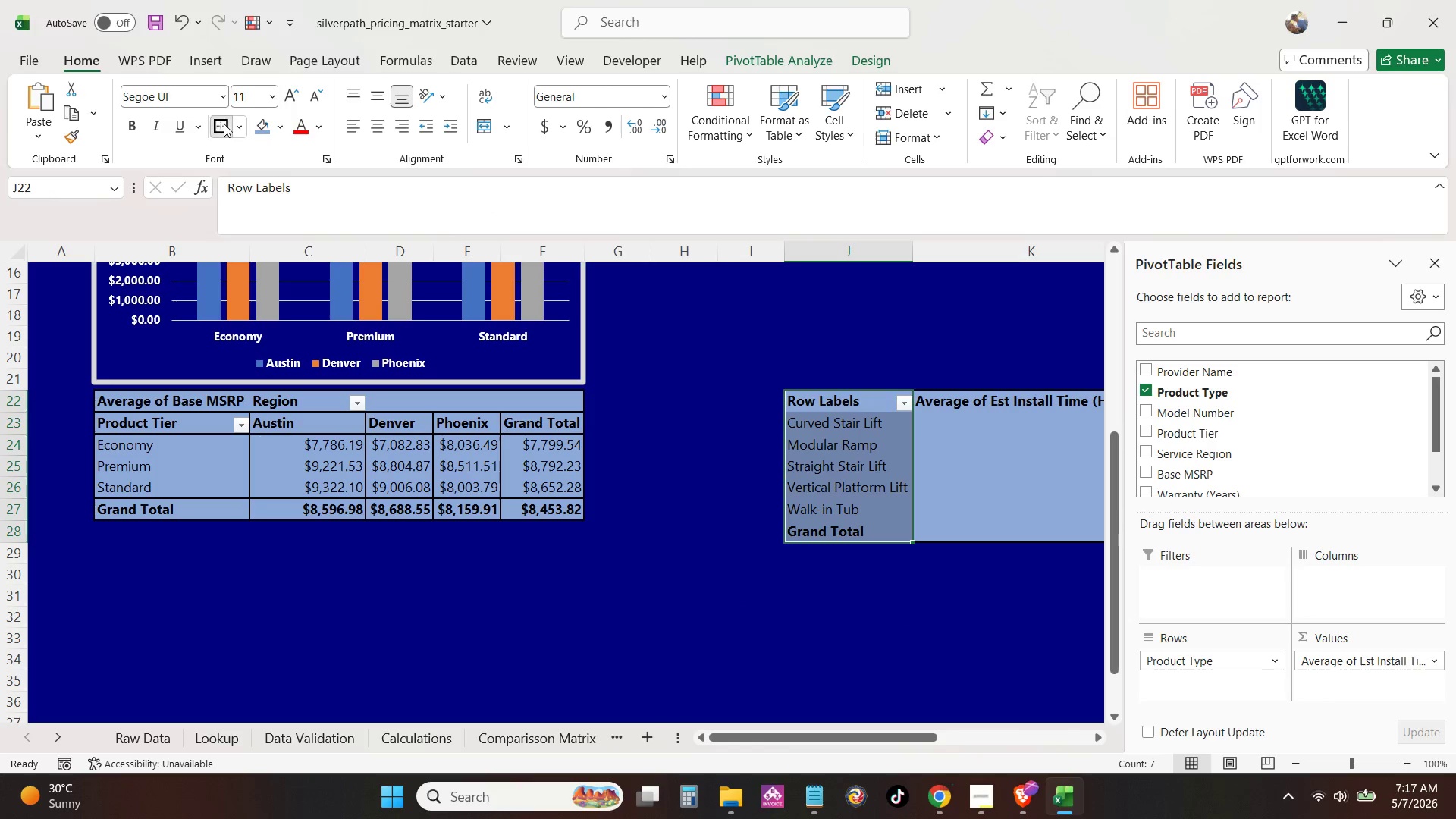 
double_click([803, 541])
 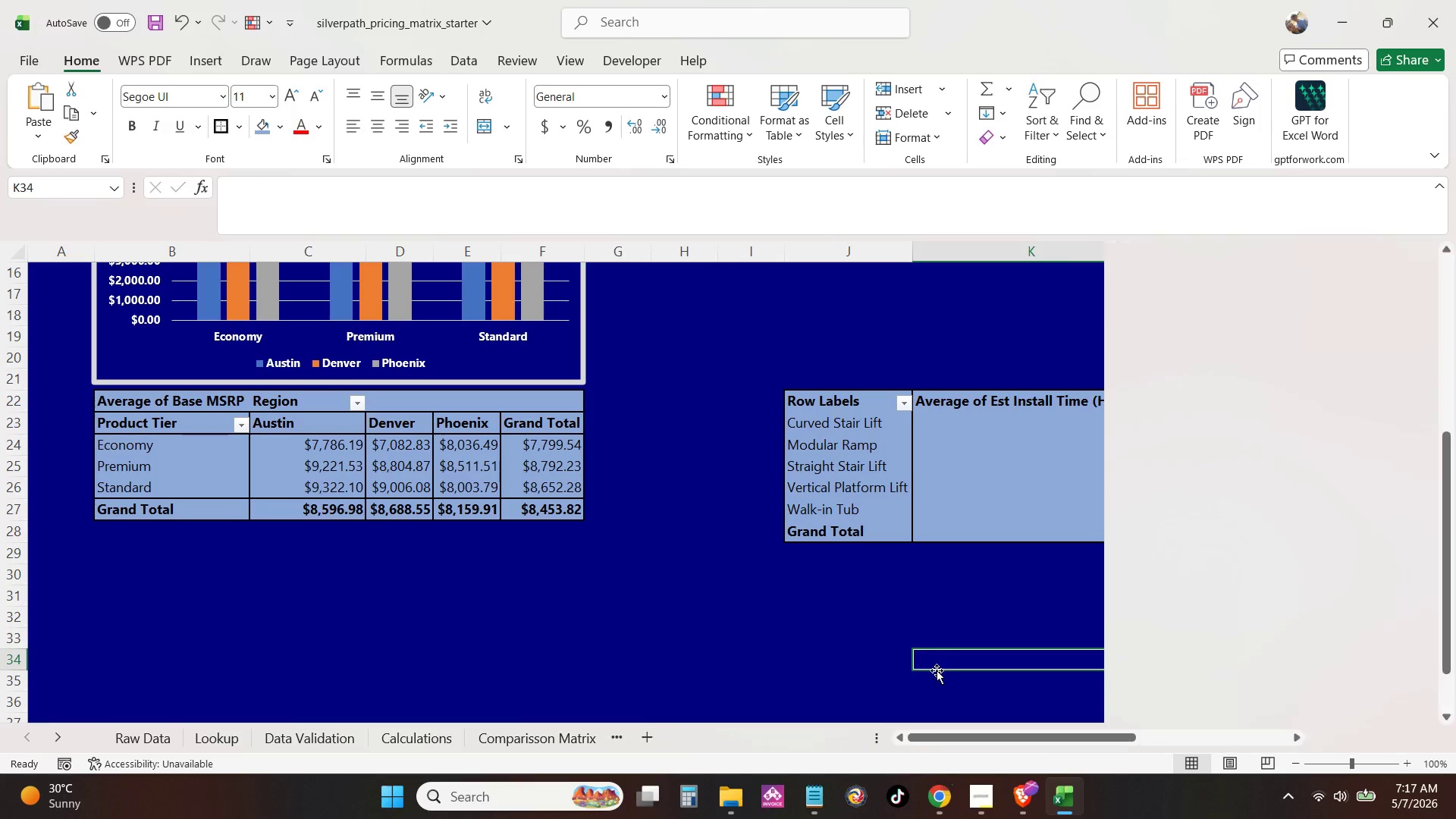 
left_click_drag(start_coordinate=[839, 522], to_coordinate=[1043, 523])
 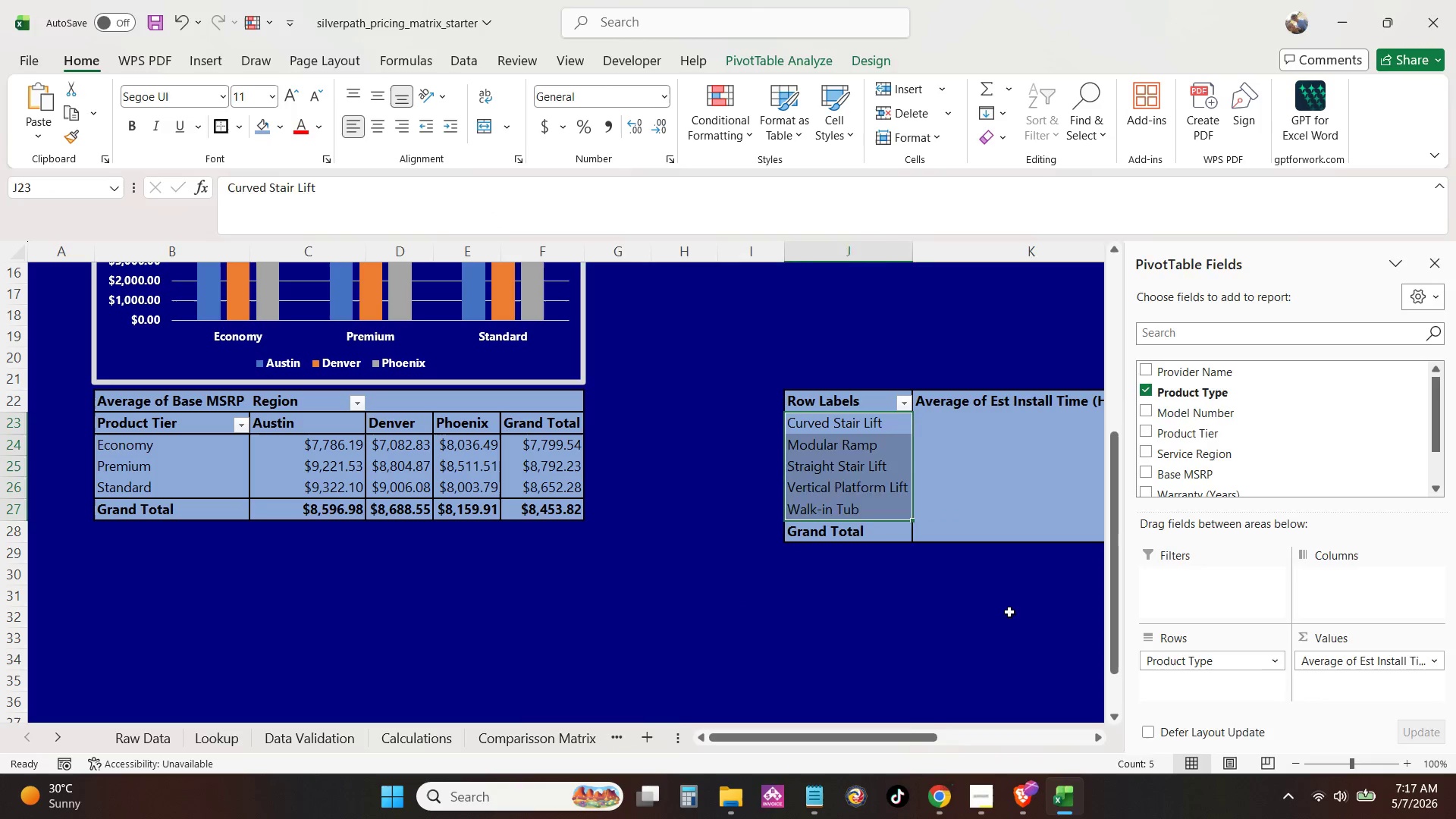 
left_click_drag(start_coordinate=[1009, 612], to_coordinate=[1008, 606])
 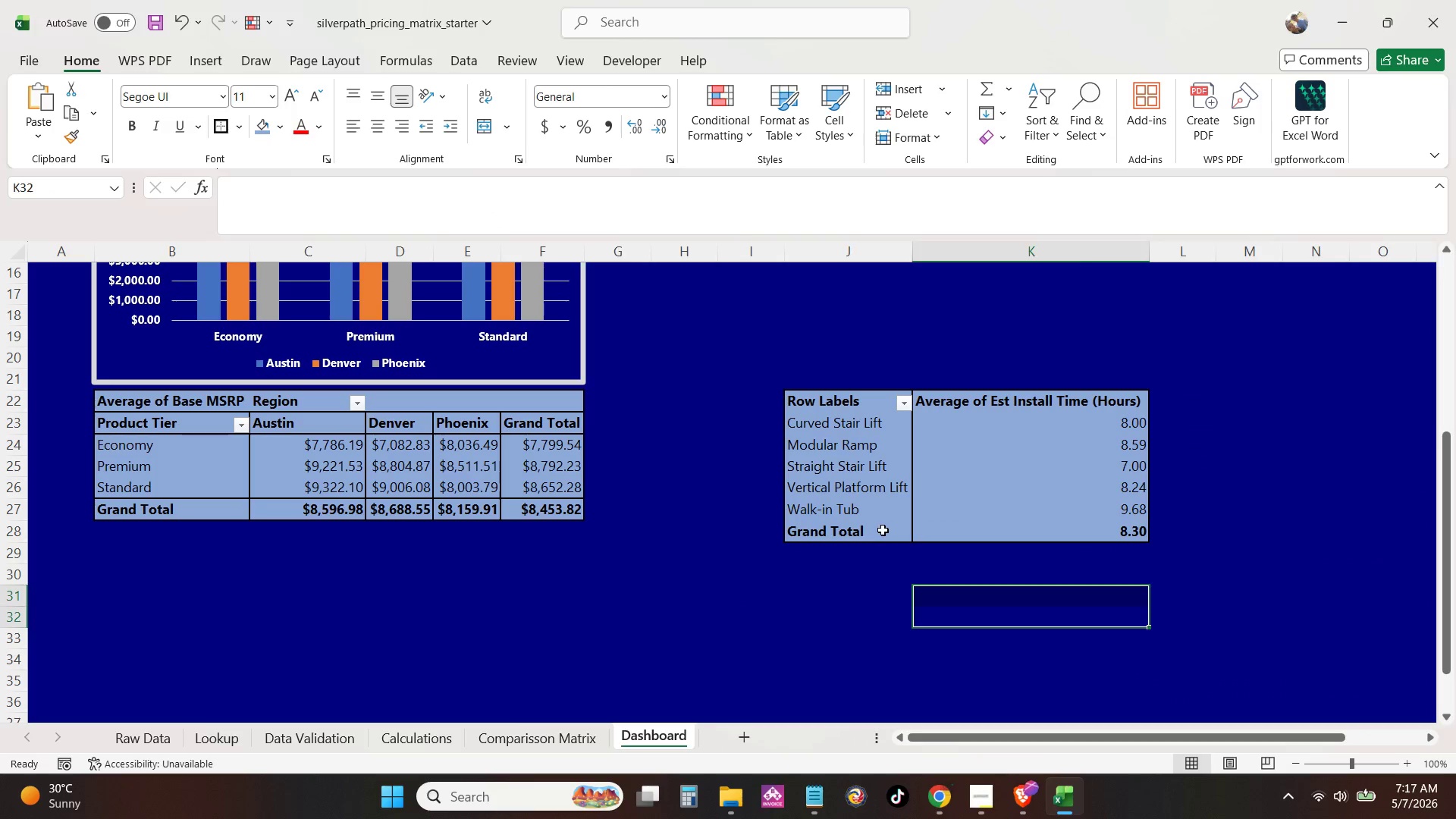 
left_click_drag(start_coordinate=[883, 530], to_coordinate=[1050, 536])
 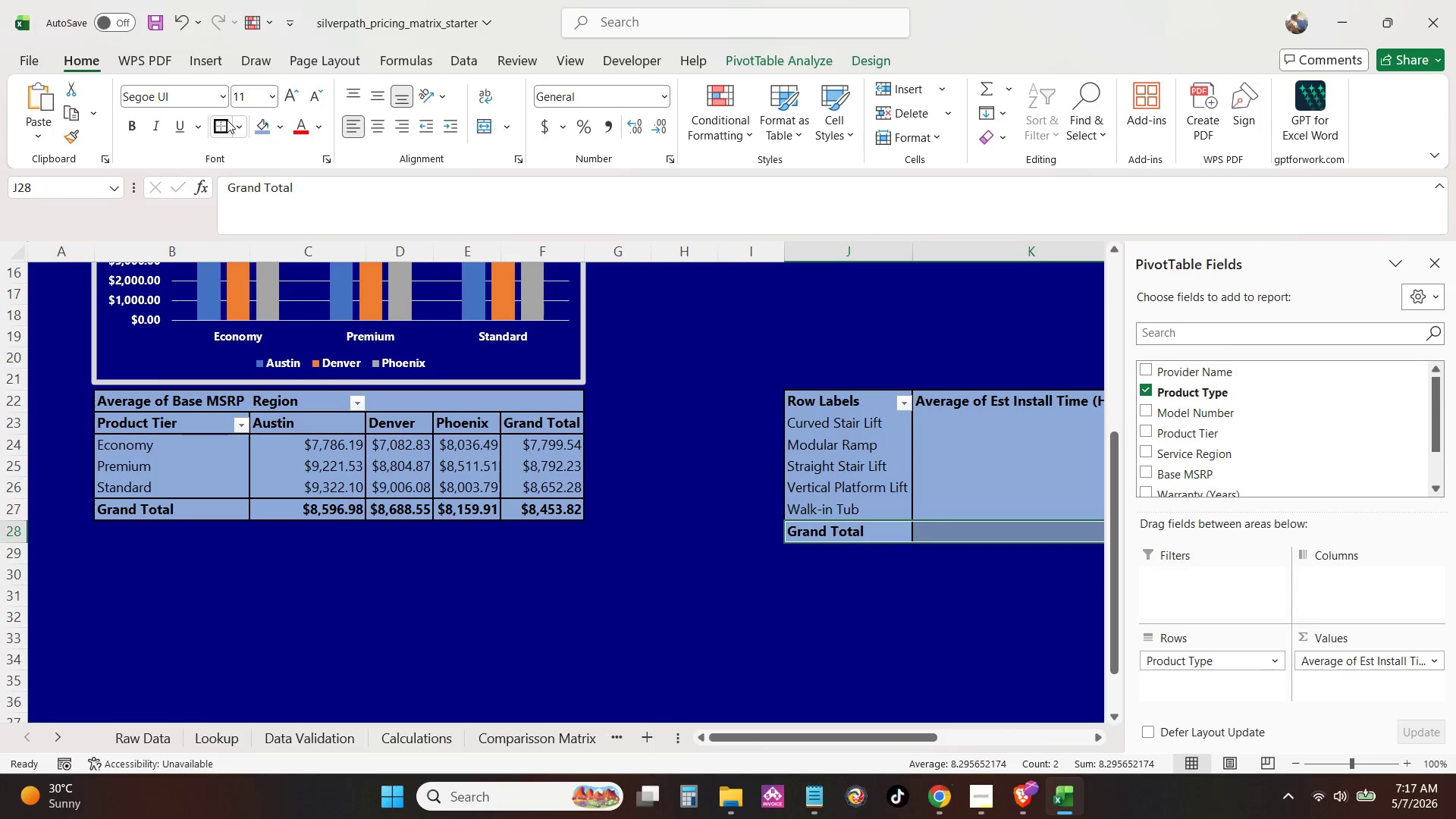 
left_click([222, 120])
 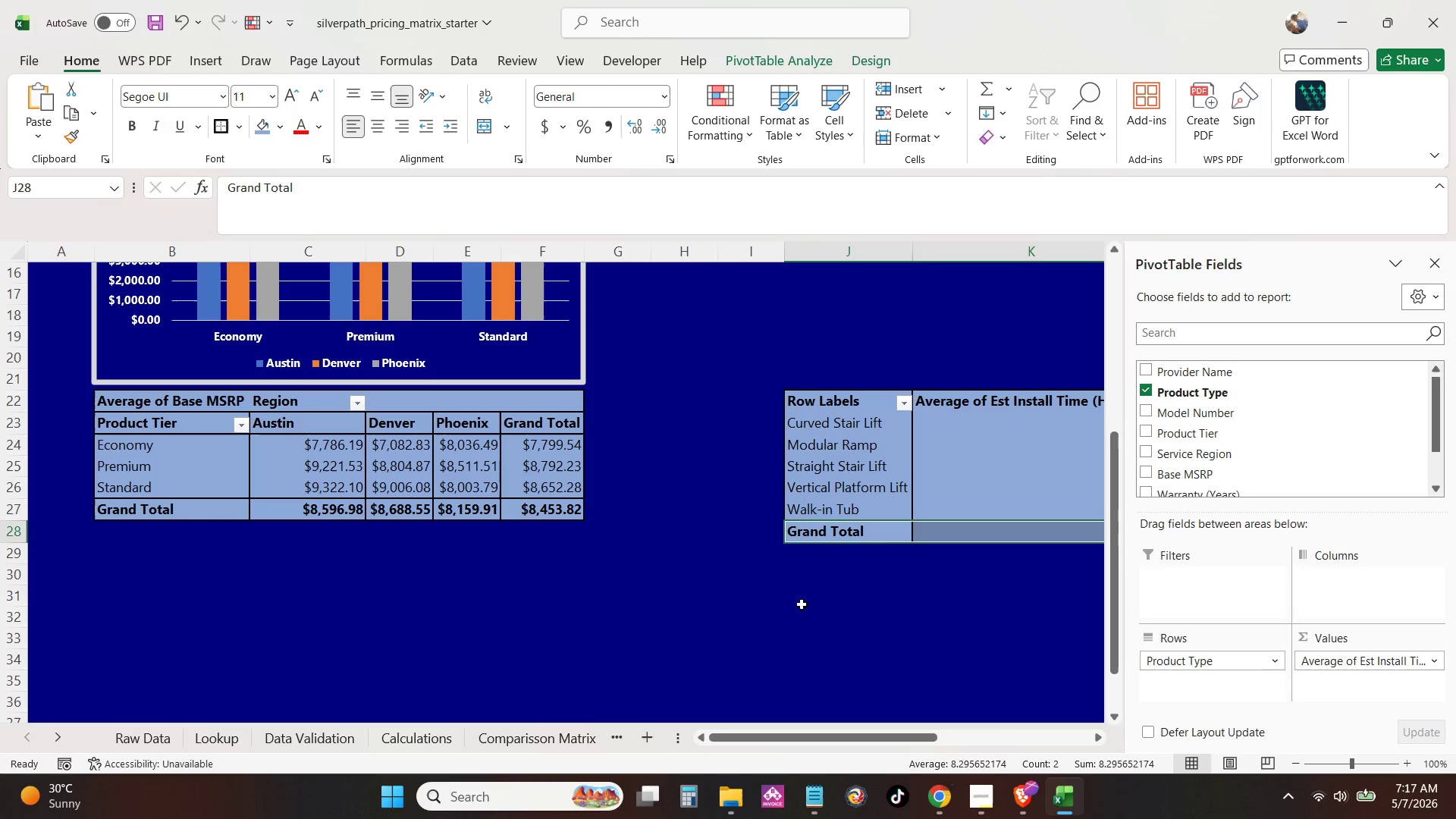 
left_click([809, 604])
 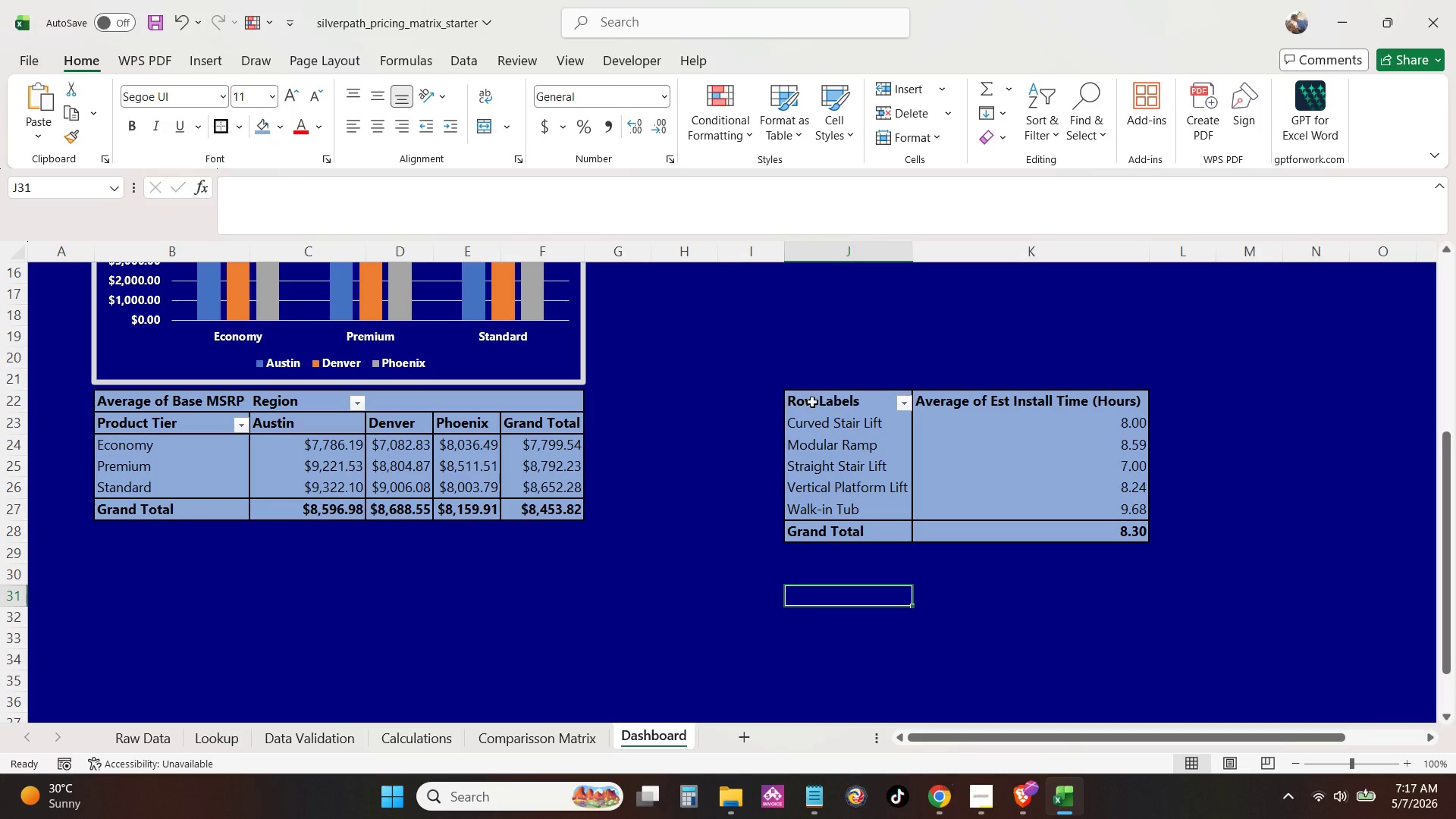 
left_click_drag(start_coordinate=[824, 402], to_coordinate=[1072, 415])
 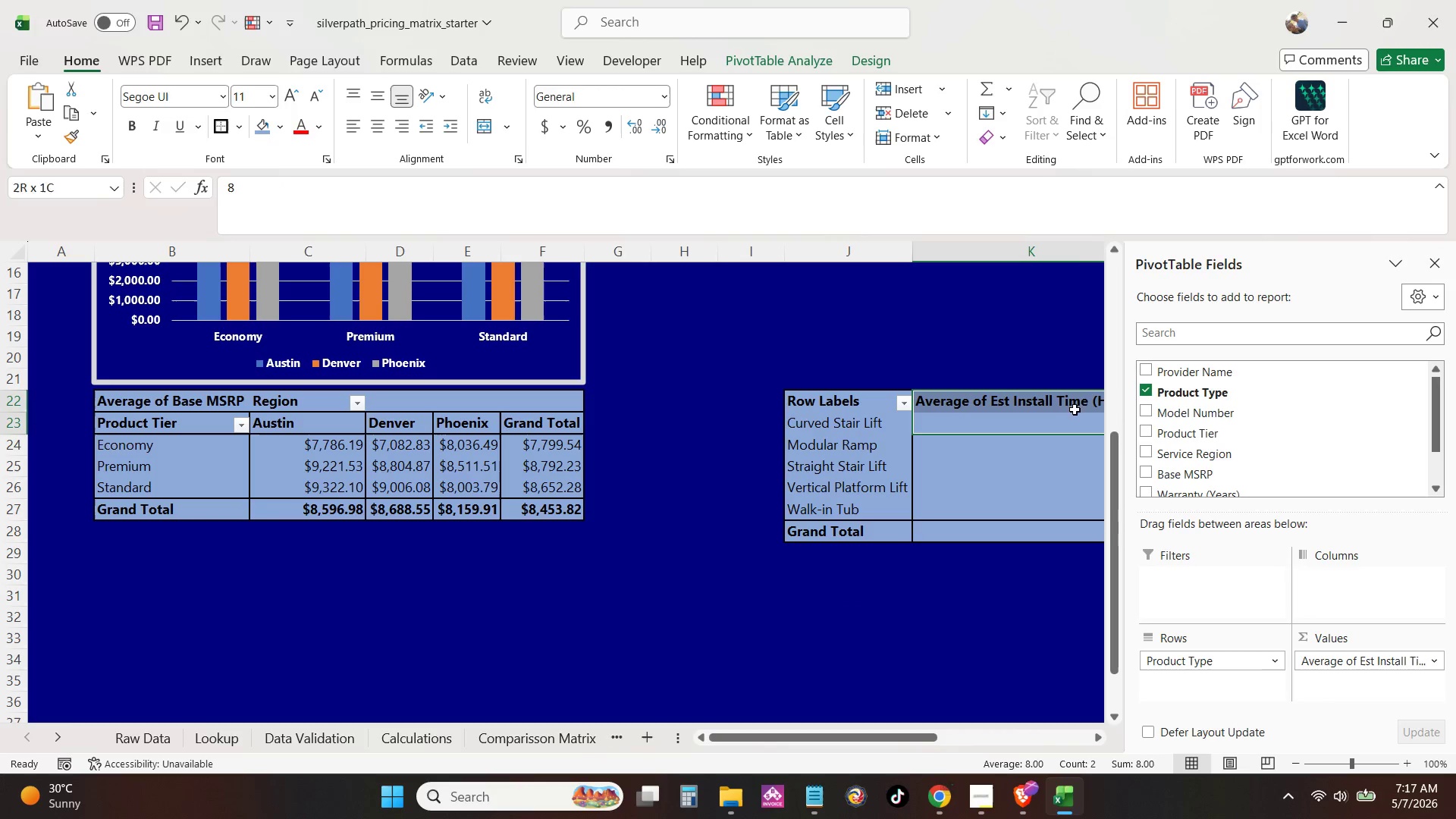 
left_click_drag(start_coordinate=[1072, 415], to_coordinate=[1075, 410])
 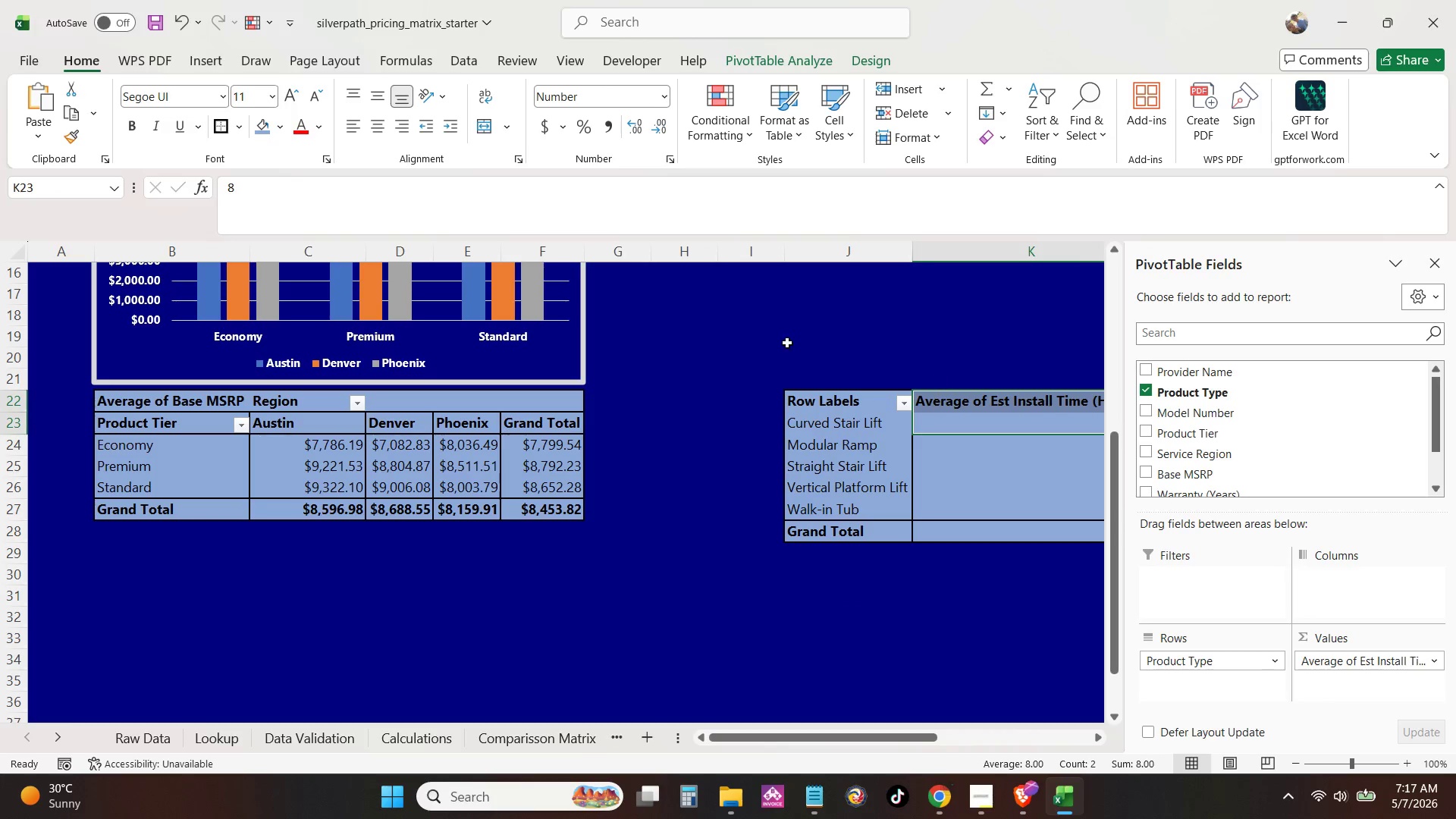 
left_click([785, 343])
 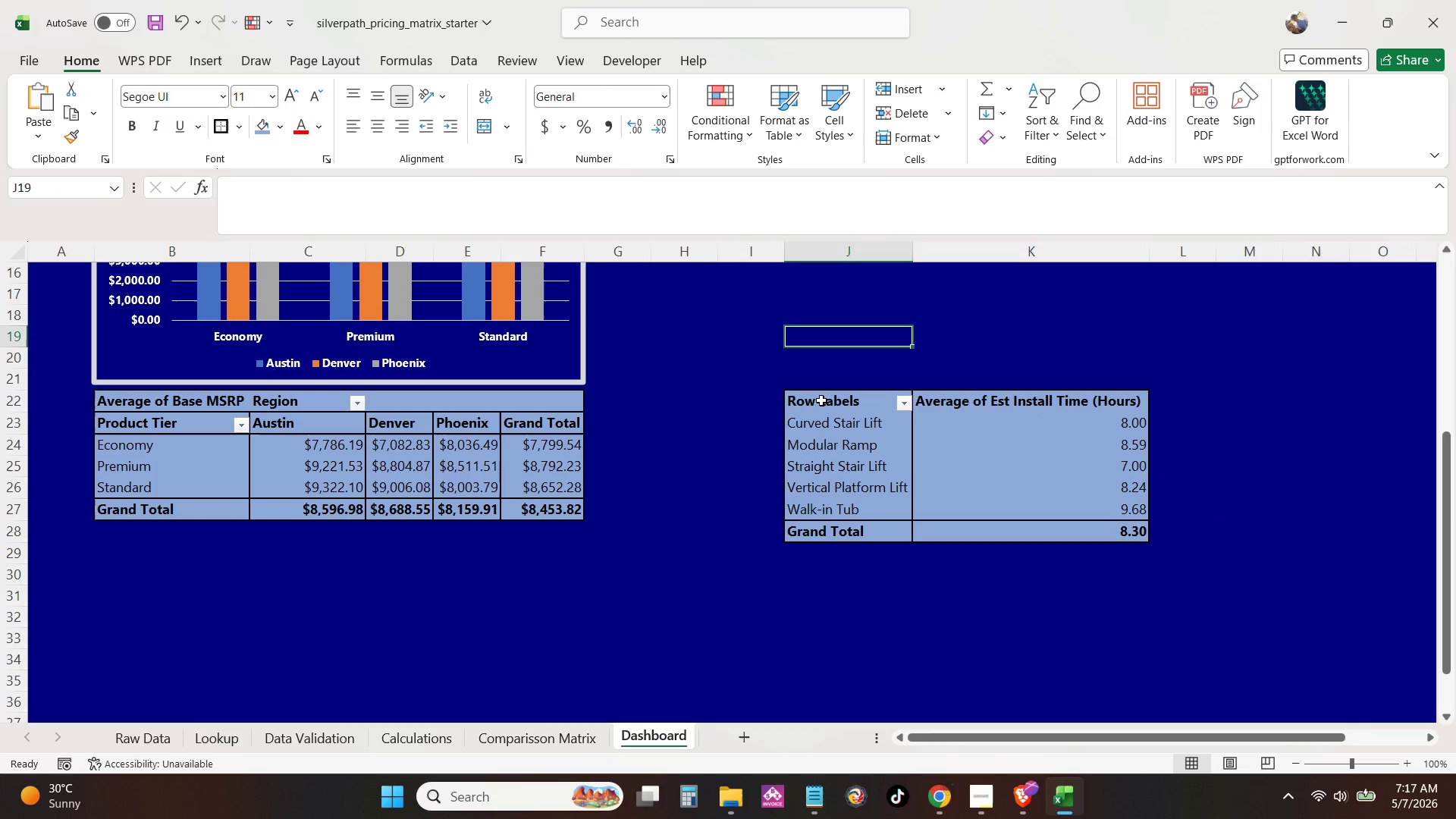 
left_click_drag(start_coordinate=[821, 400], to_coordinate=[1040, 410])
 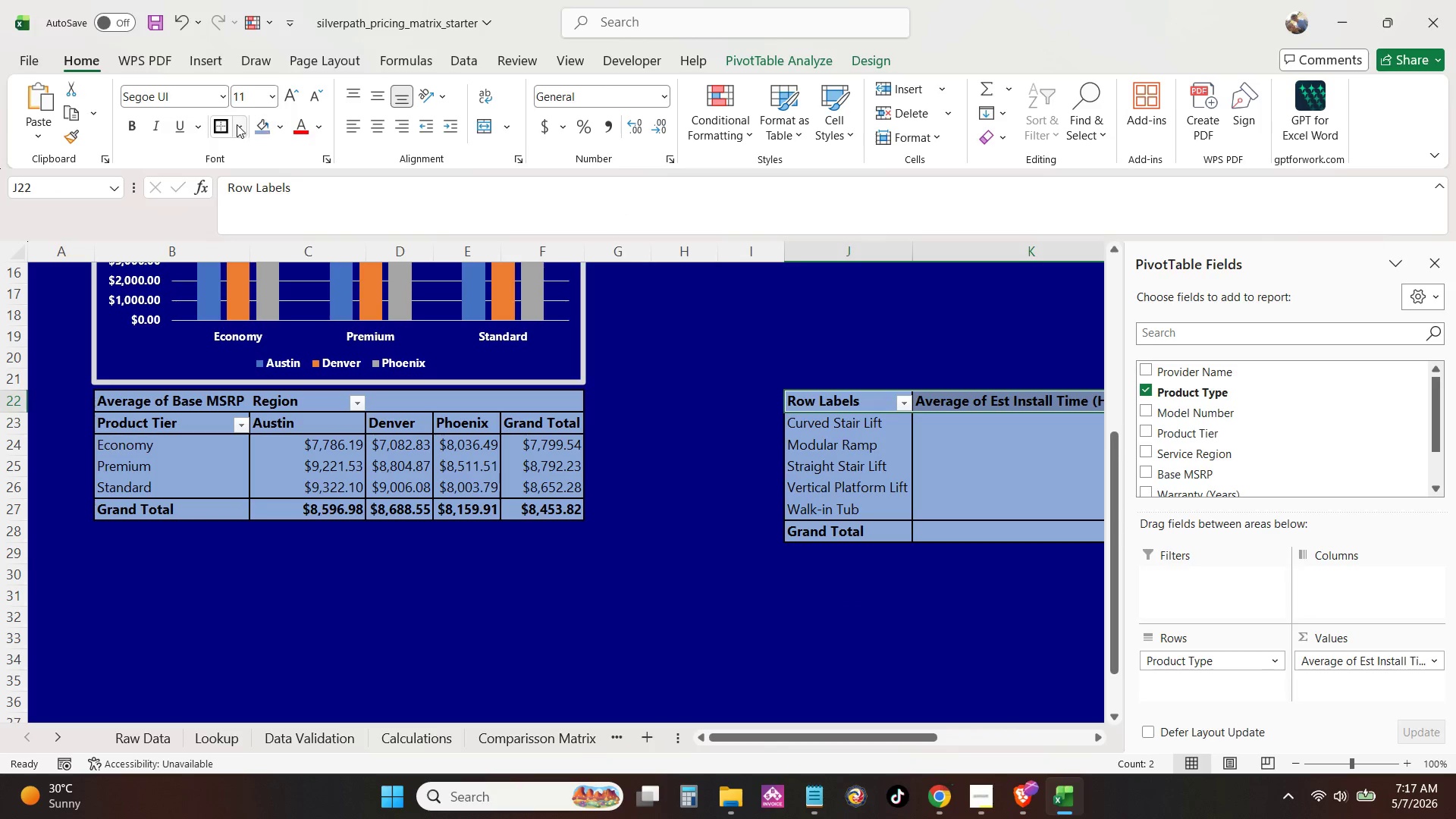 
left_click([220, 124])
 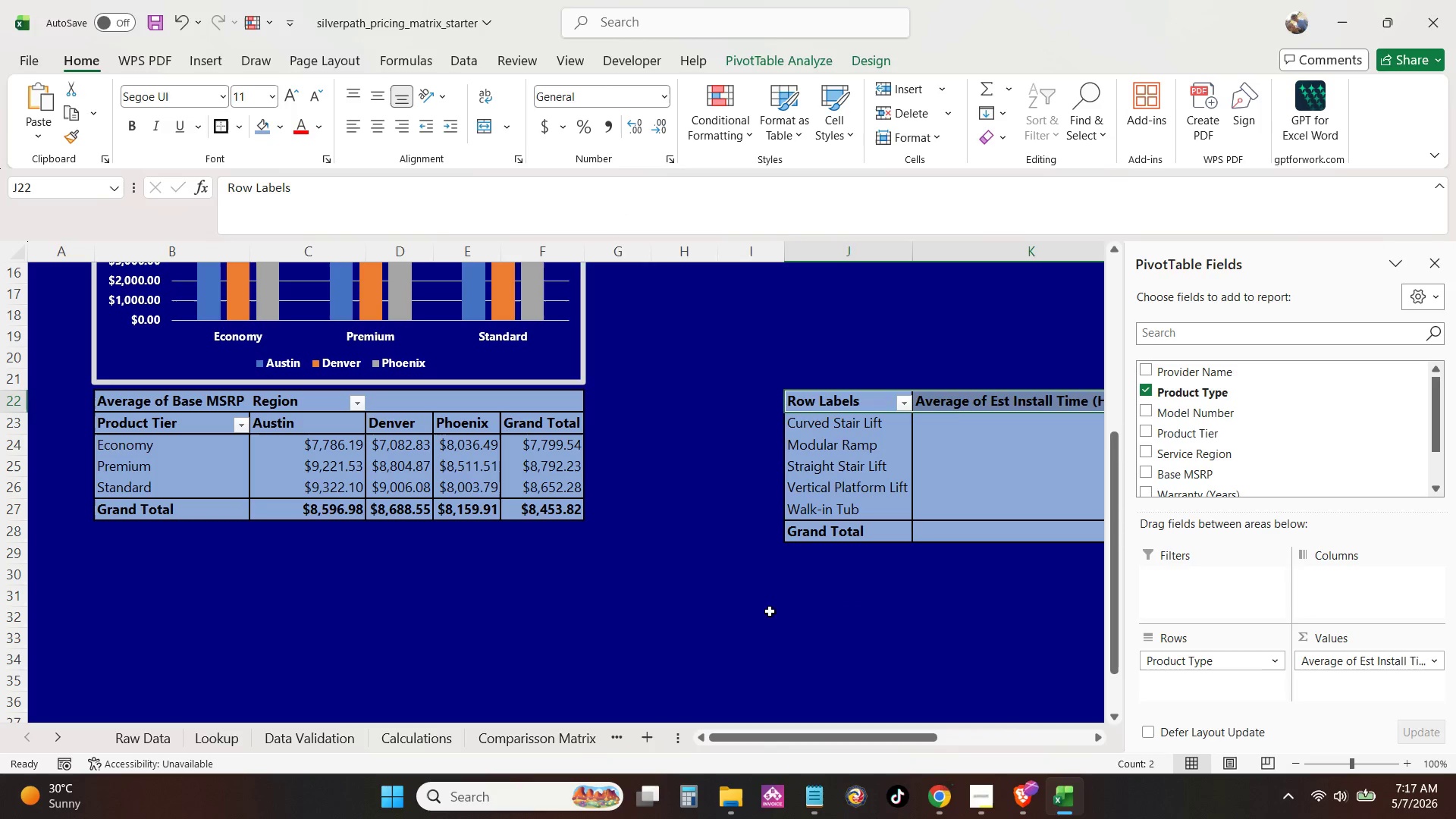 
left_click_drag(start_coordinate=[778, 625], to_coordinate=[775, 619])
 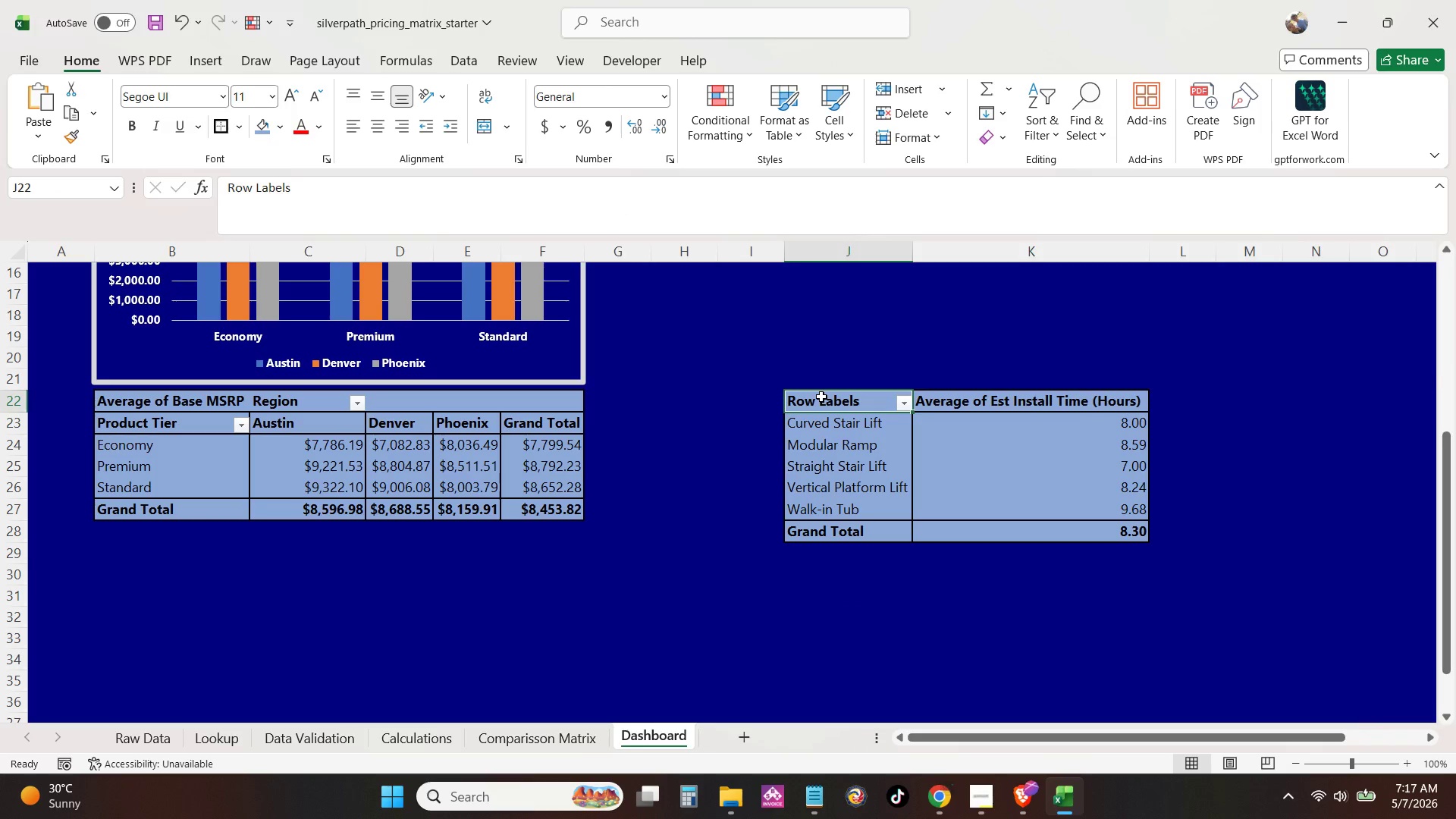 
double_click([821, 397])
 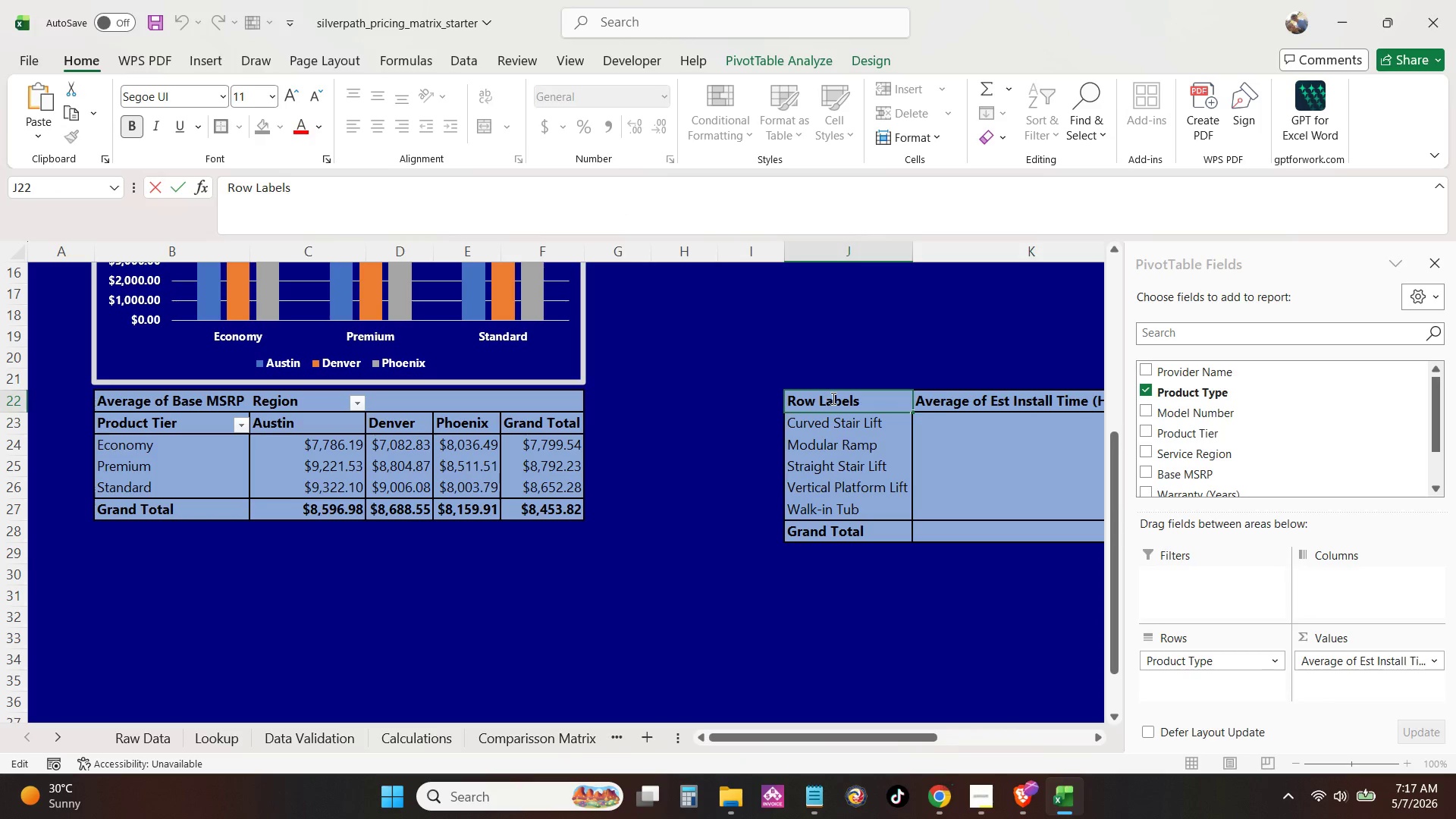 
double_click([832, 398])
 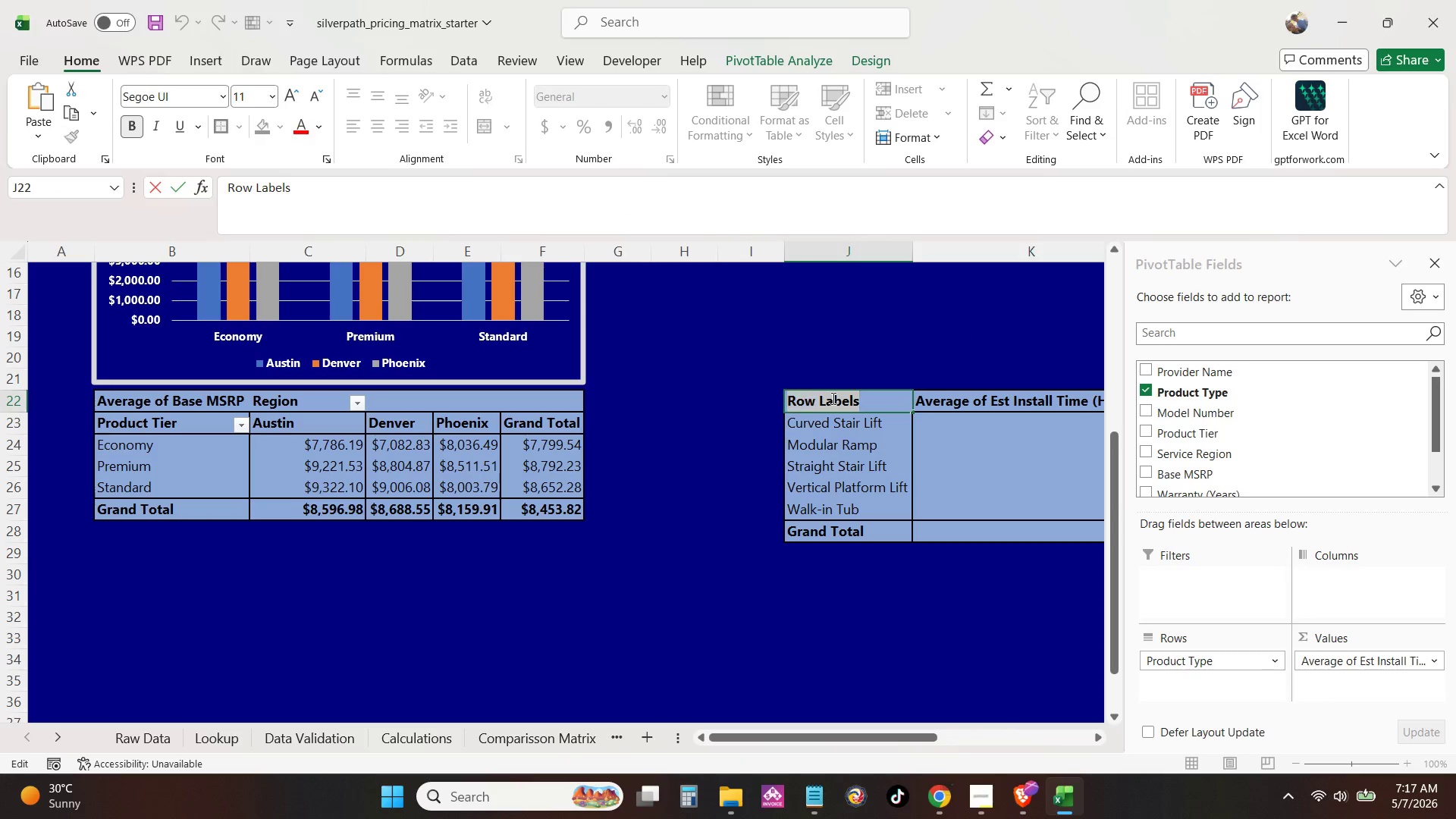 
triple_click([832, 398])
 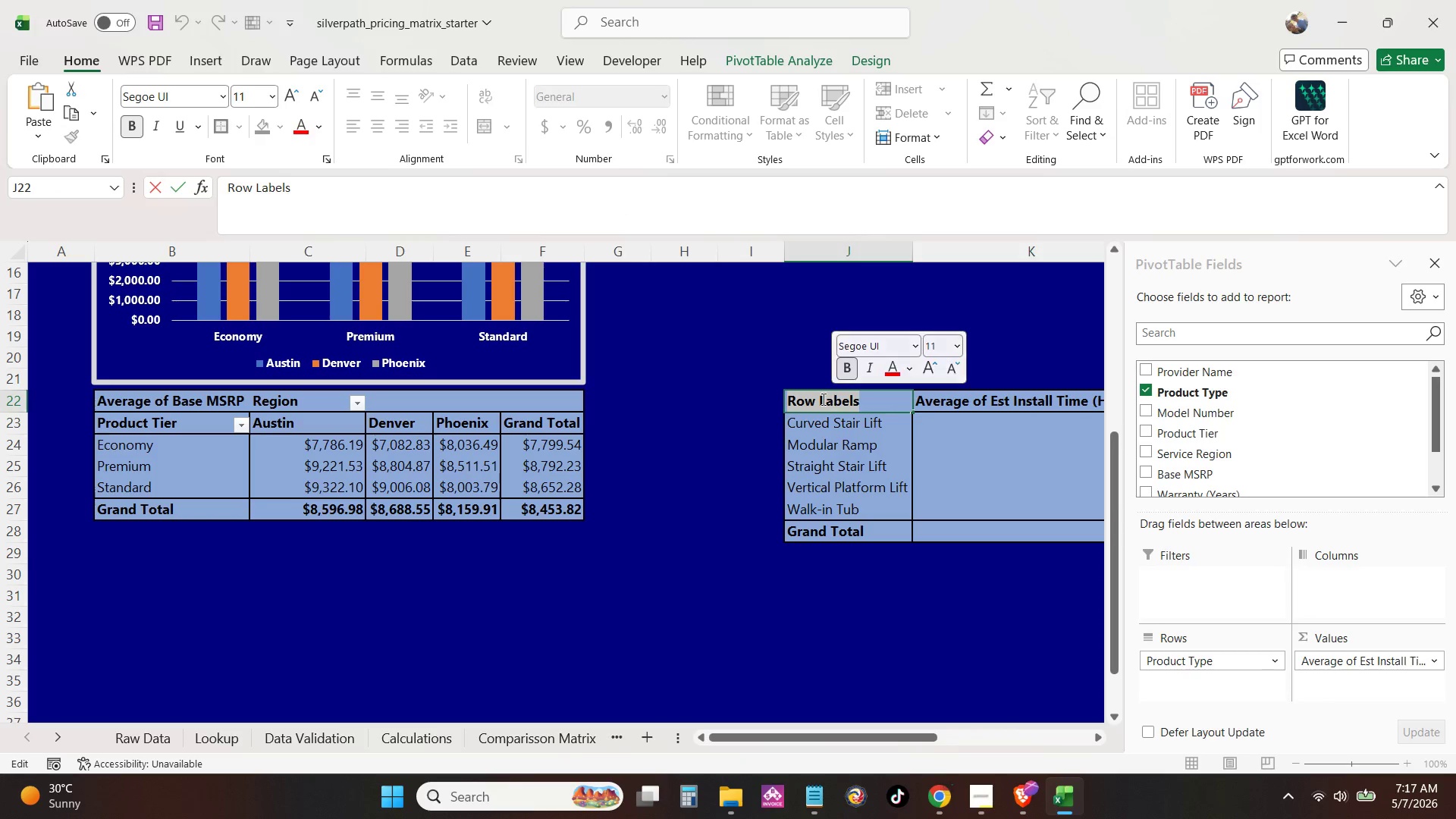 
type(Prodcut )
key(Backspace)
key(Backspace)
key(Backspace)
key(Backspace)
type(uct Ype)
key(Backspace)
key(Backspace)
key(Backspace)
type(Type)
 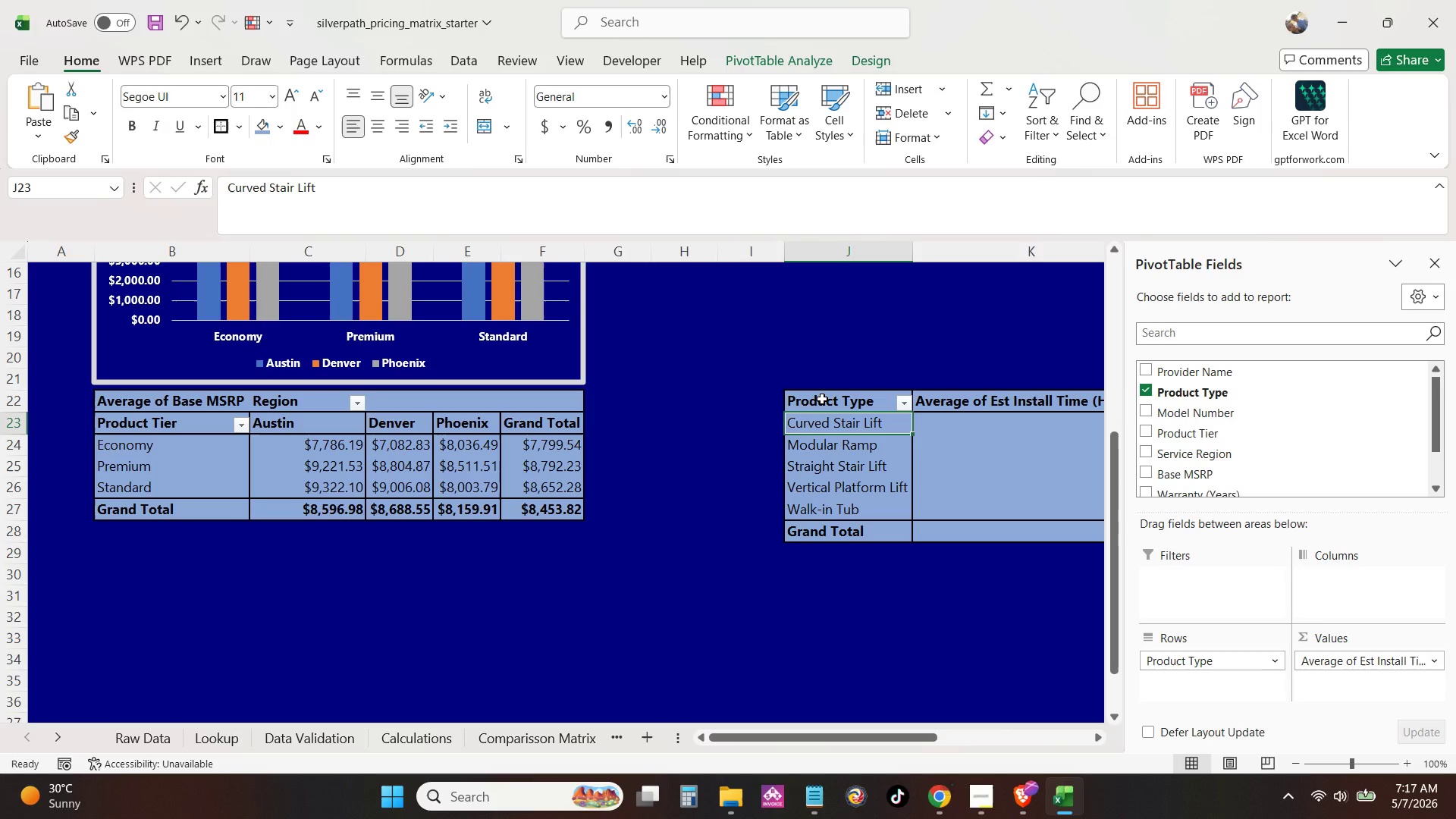 
 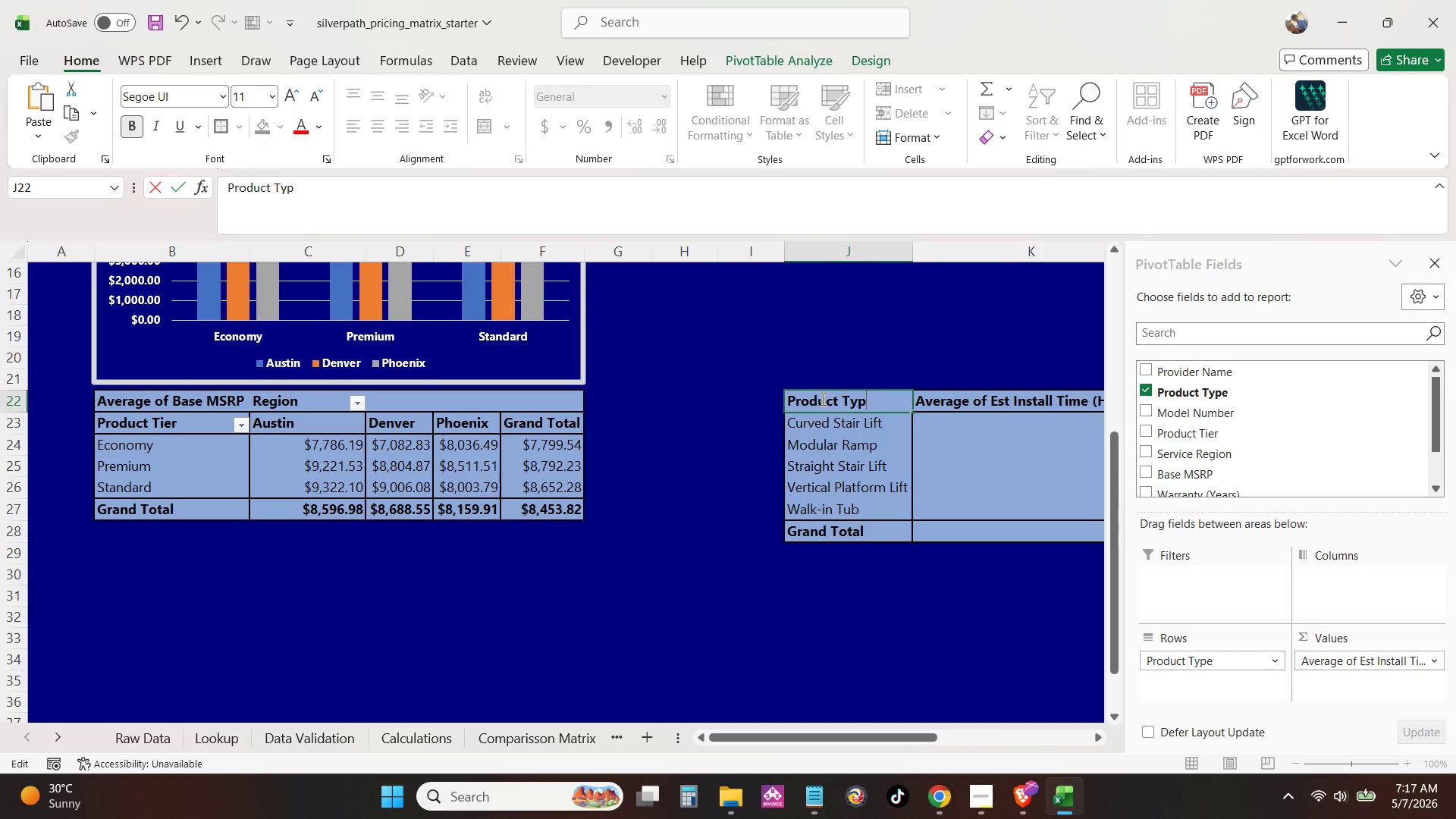 
key(Enter)
 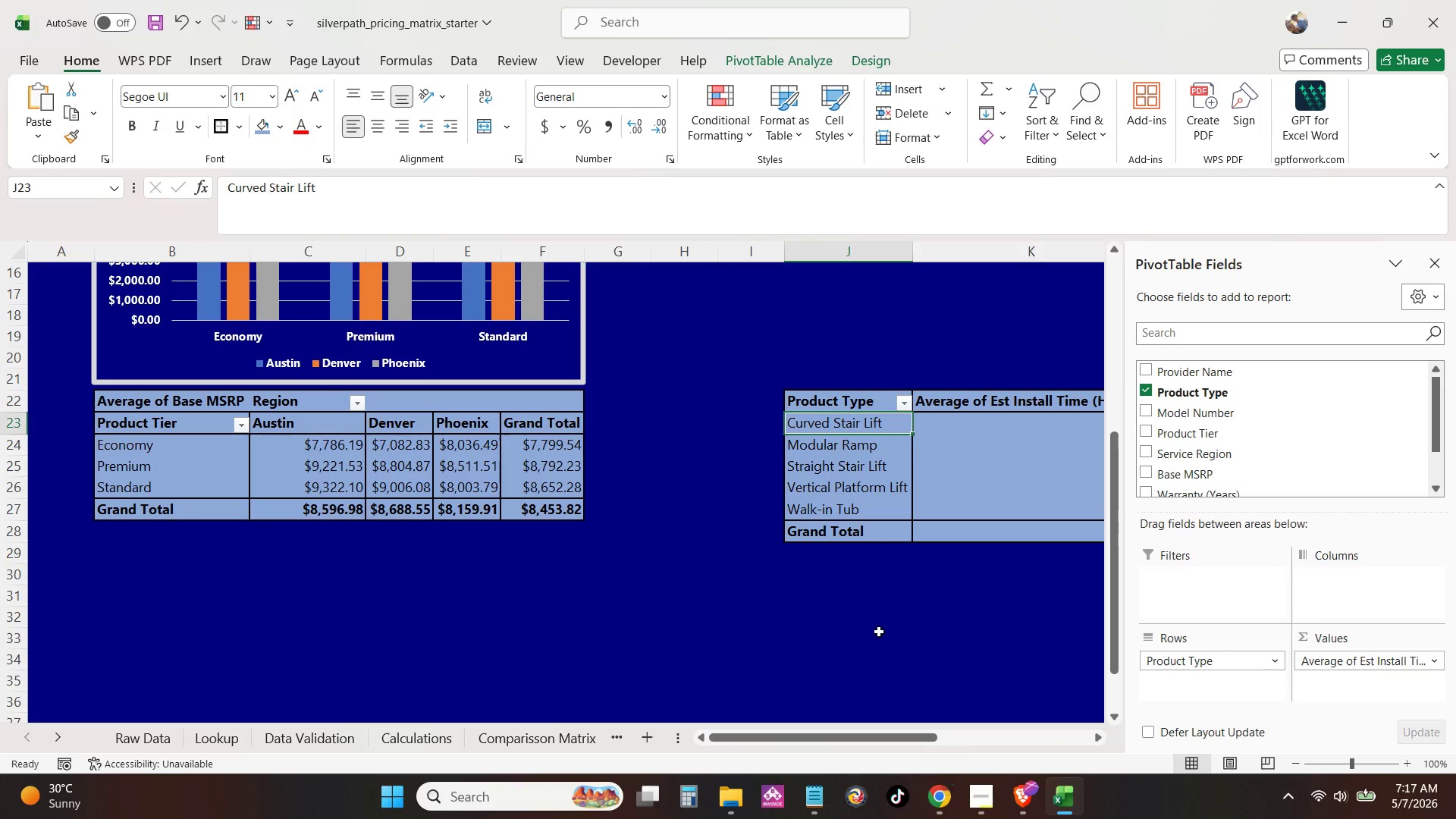 
left_click([883, 650])
 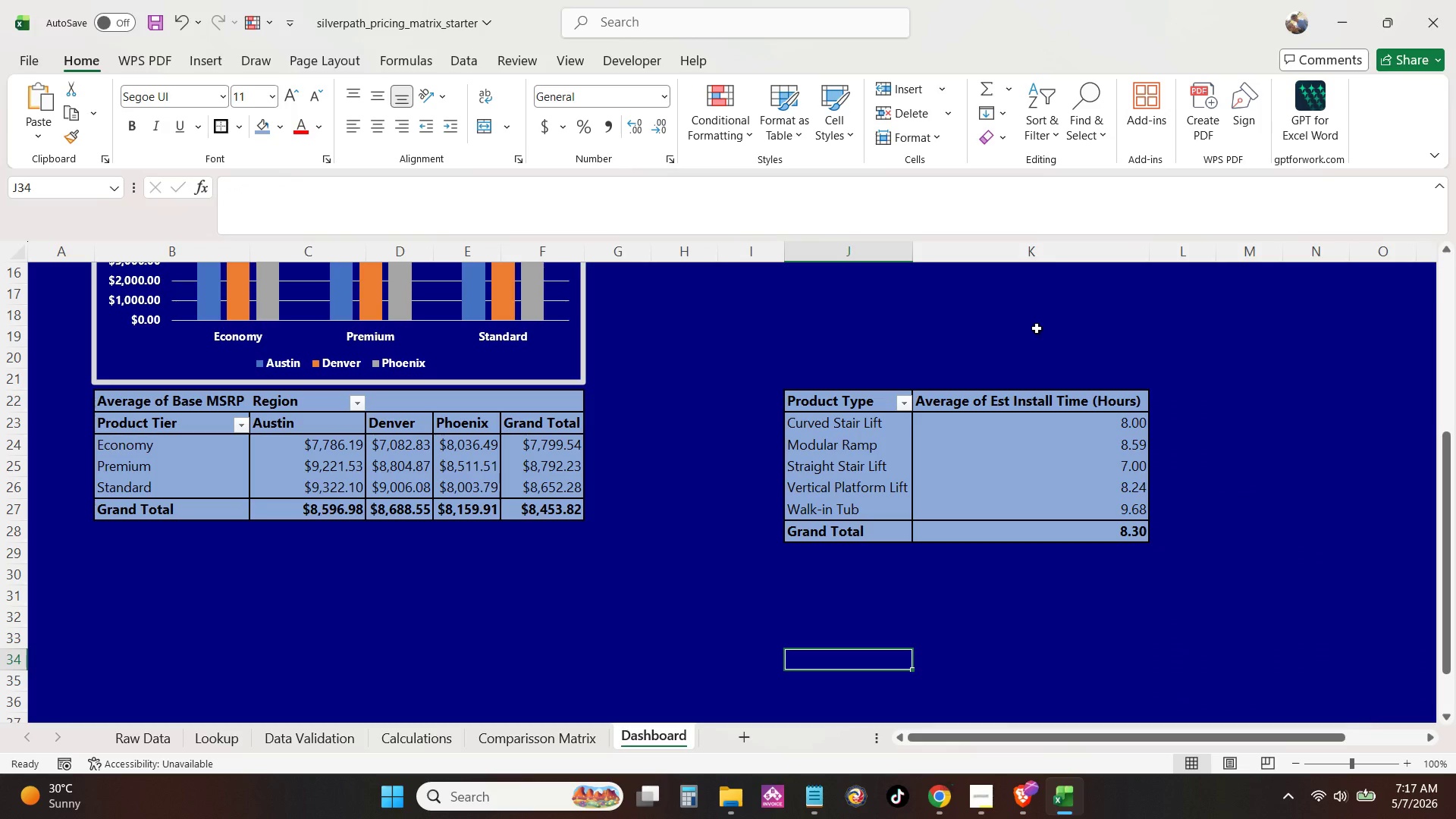 
scroll: coordinate [1053, 382], scroll_direction: up, amount: 5.0
 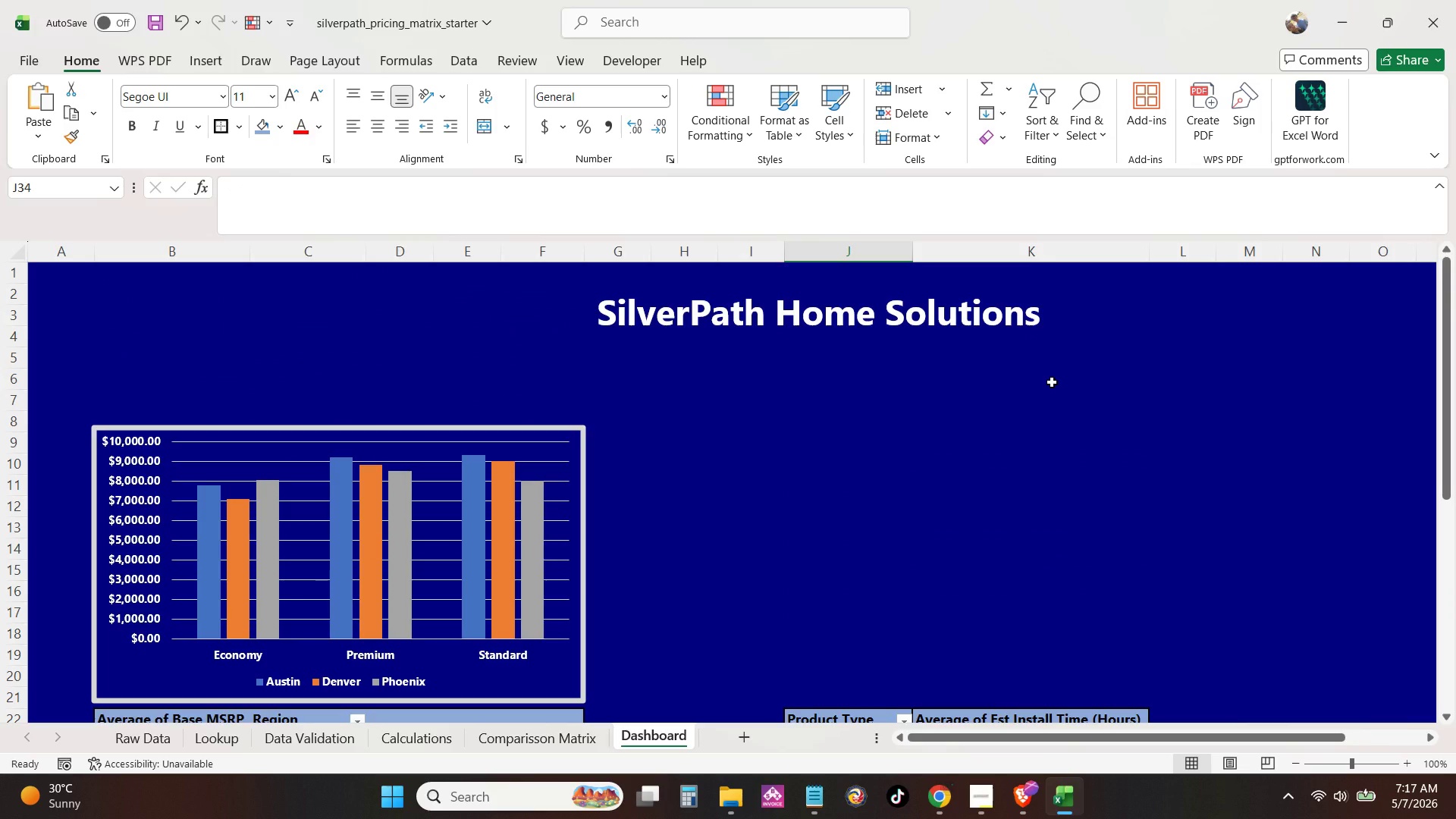 
key(Control+P)
 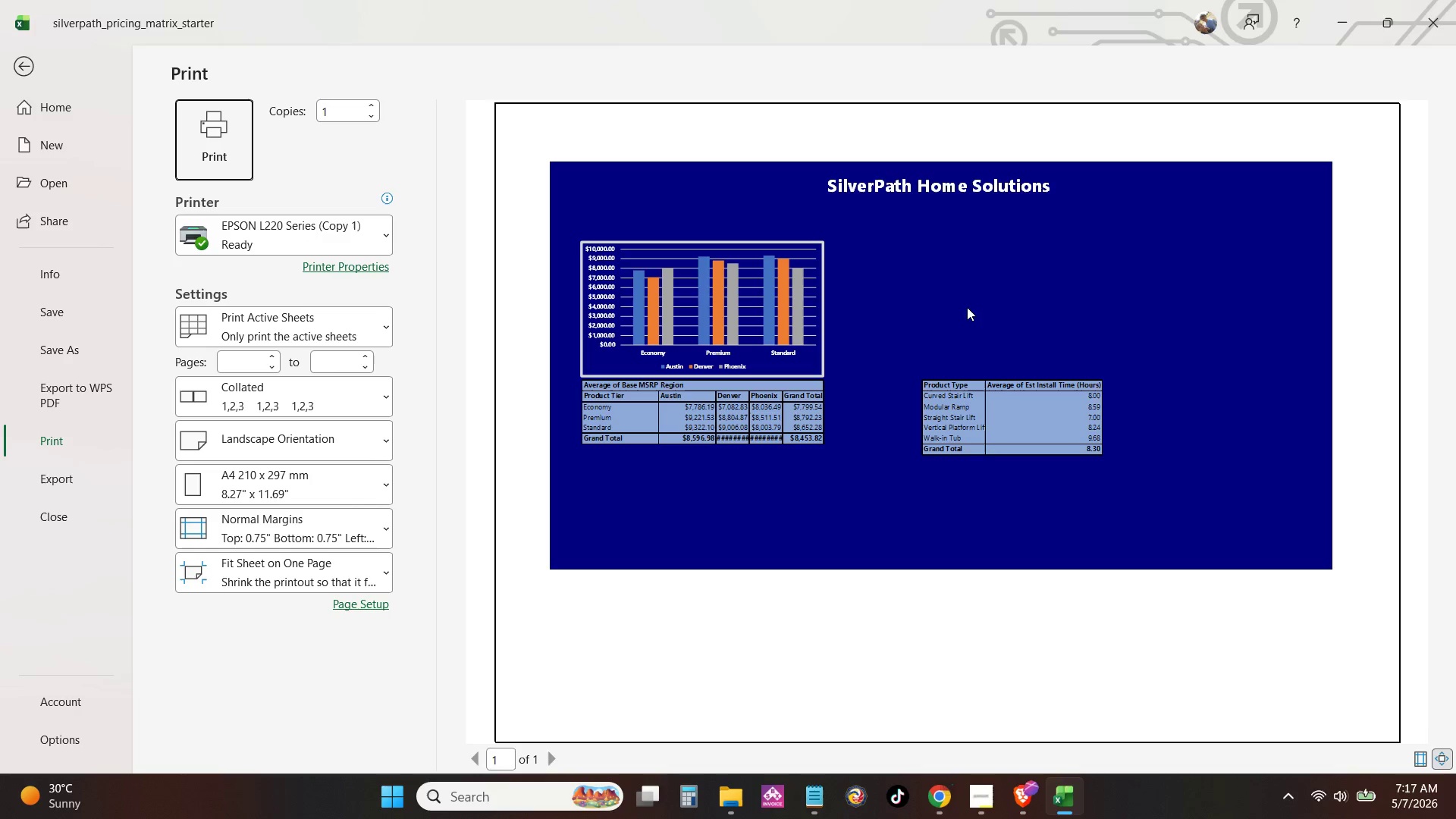 
left_click([19, 70])
 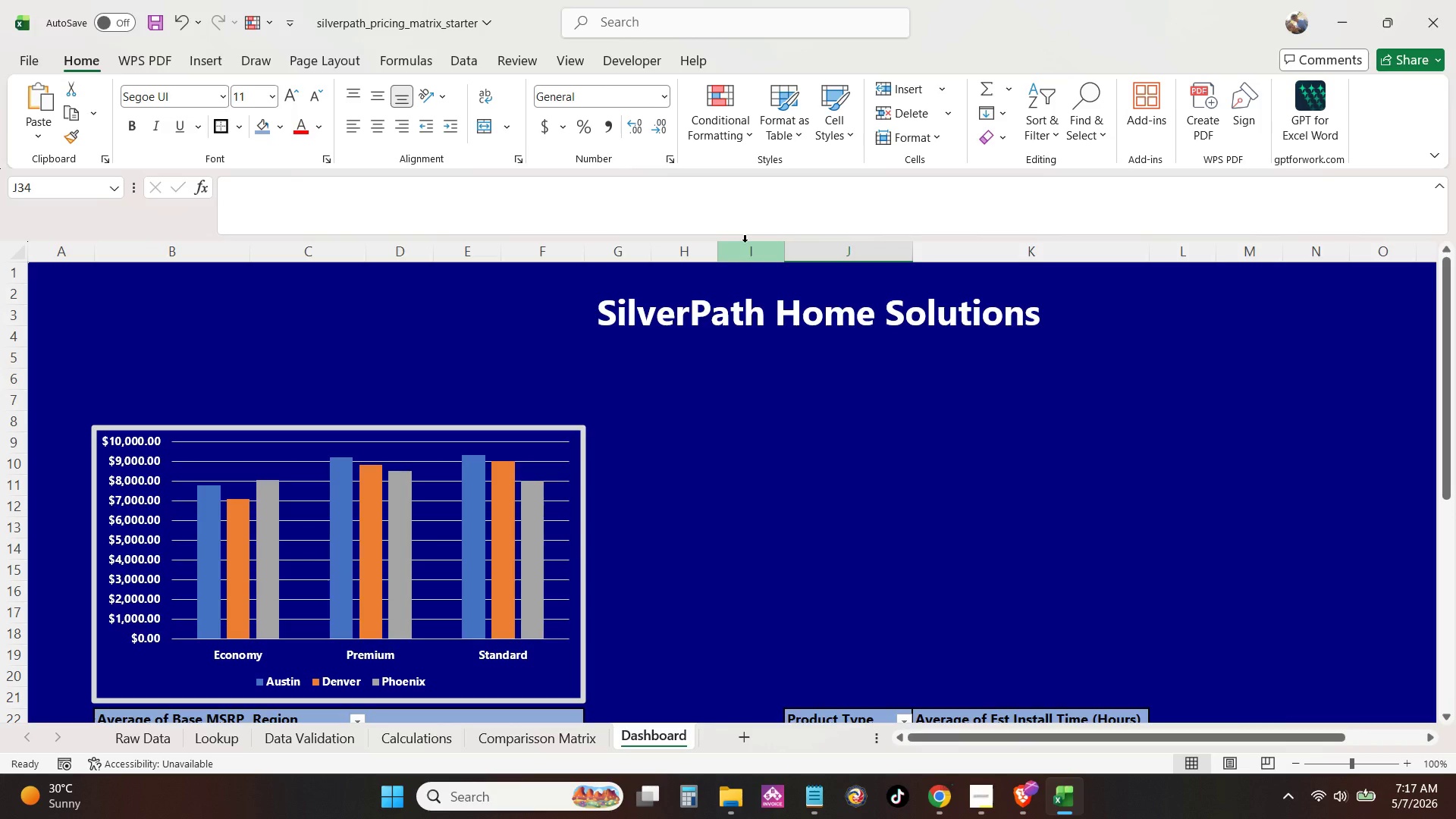 
left_click([745, 242])
 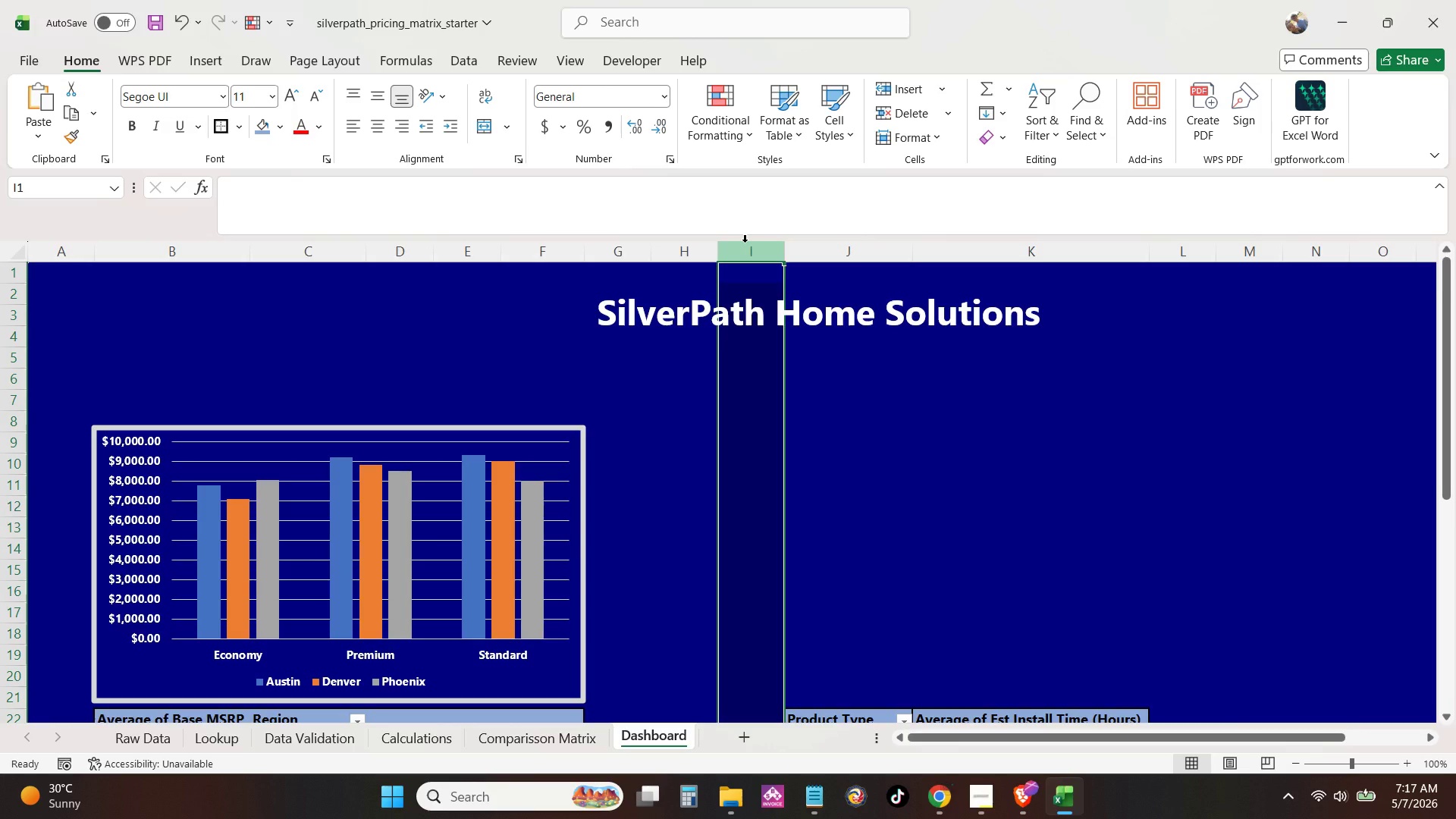 
key(Control+NumpadSubtract)
 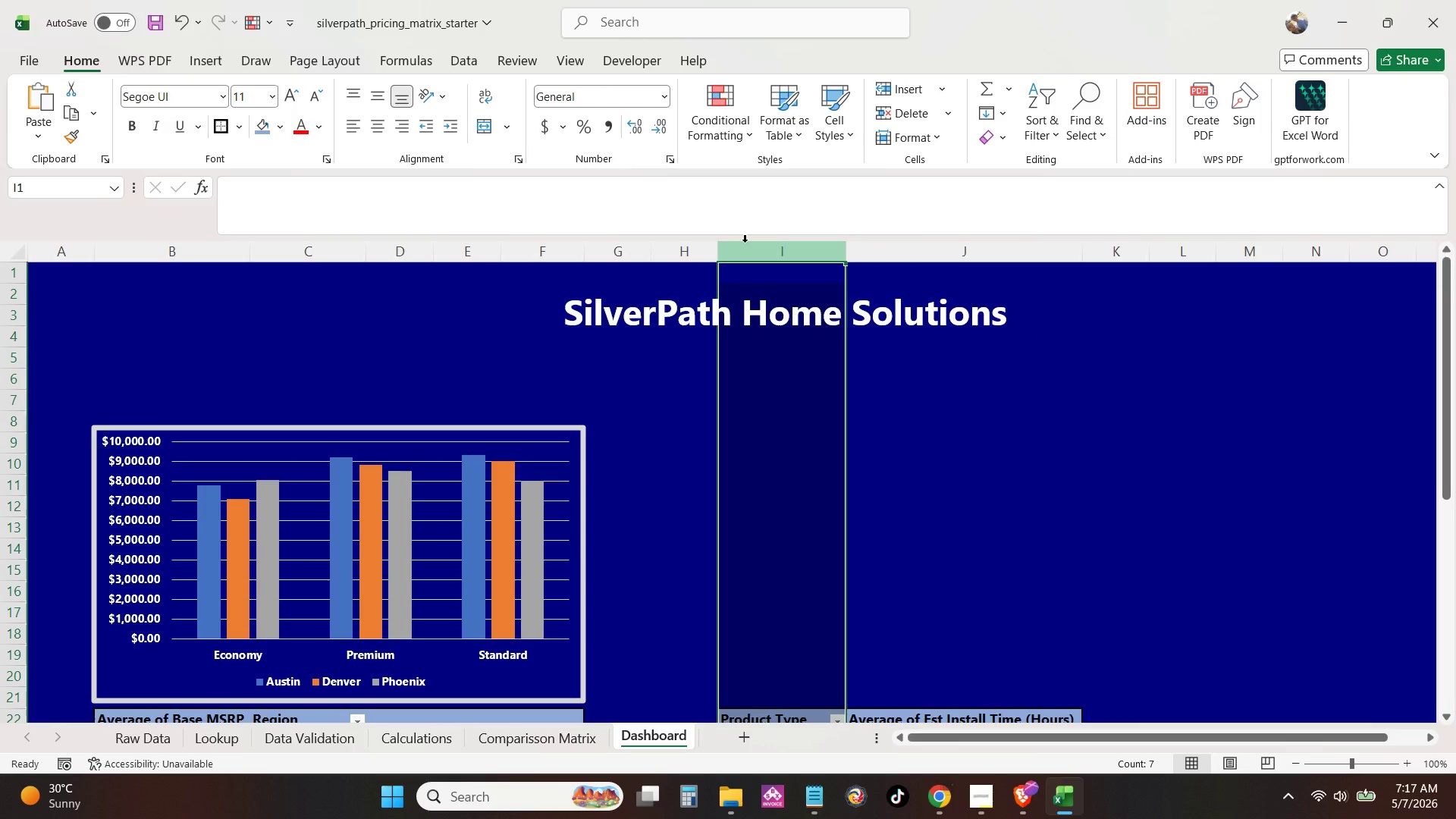 
scroll: coordinate [745, 242], scroll_direction: down, amount: 3.0
 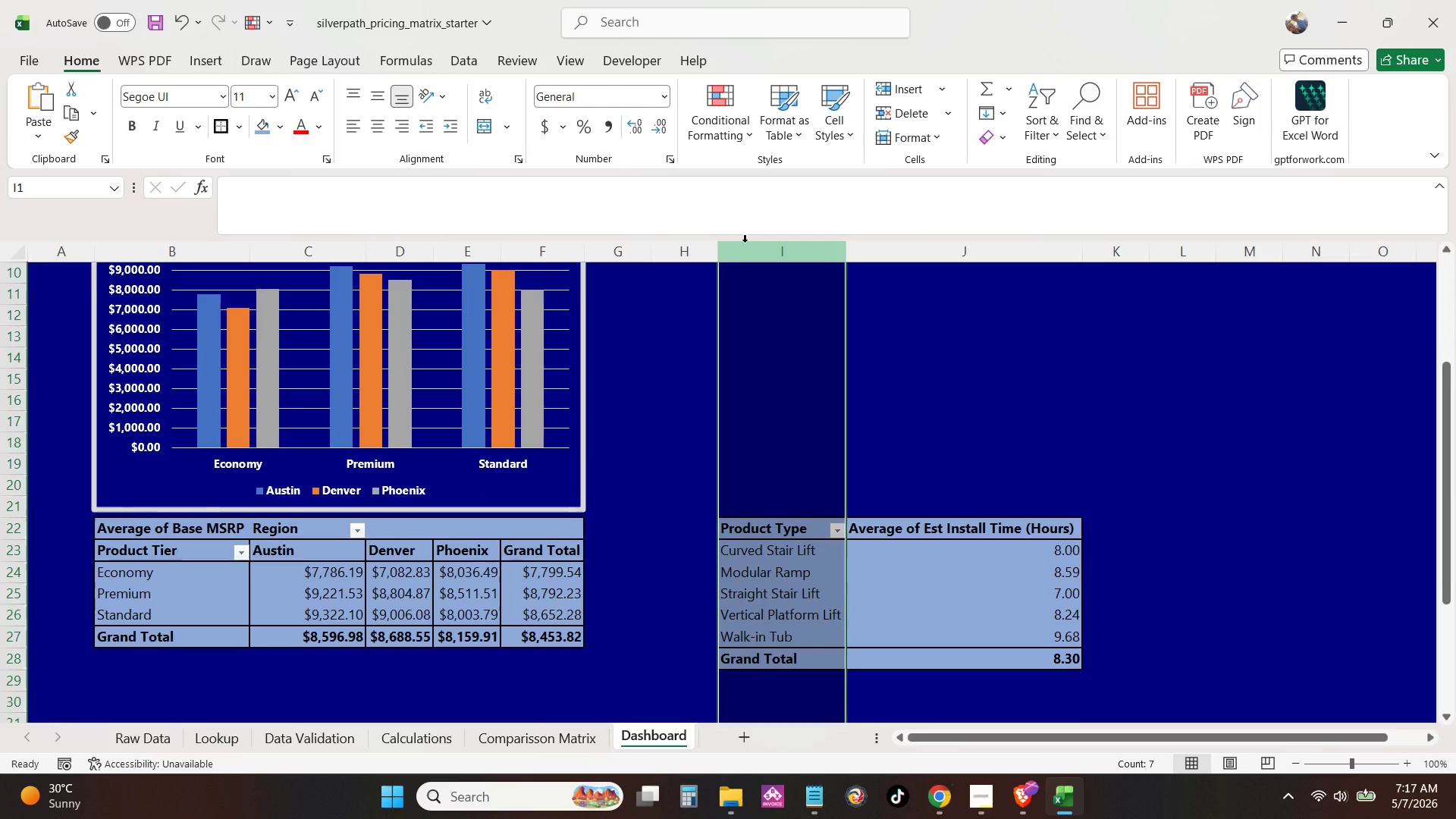 
scroll: coordinate [745, 246], scroll_direction: up, amount: 4.0
 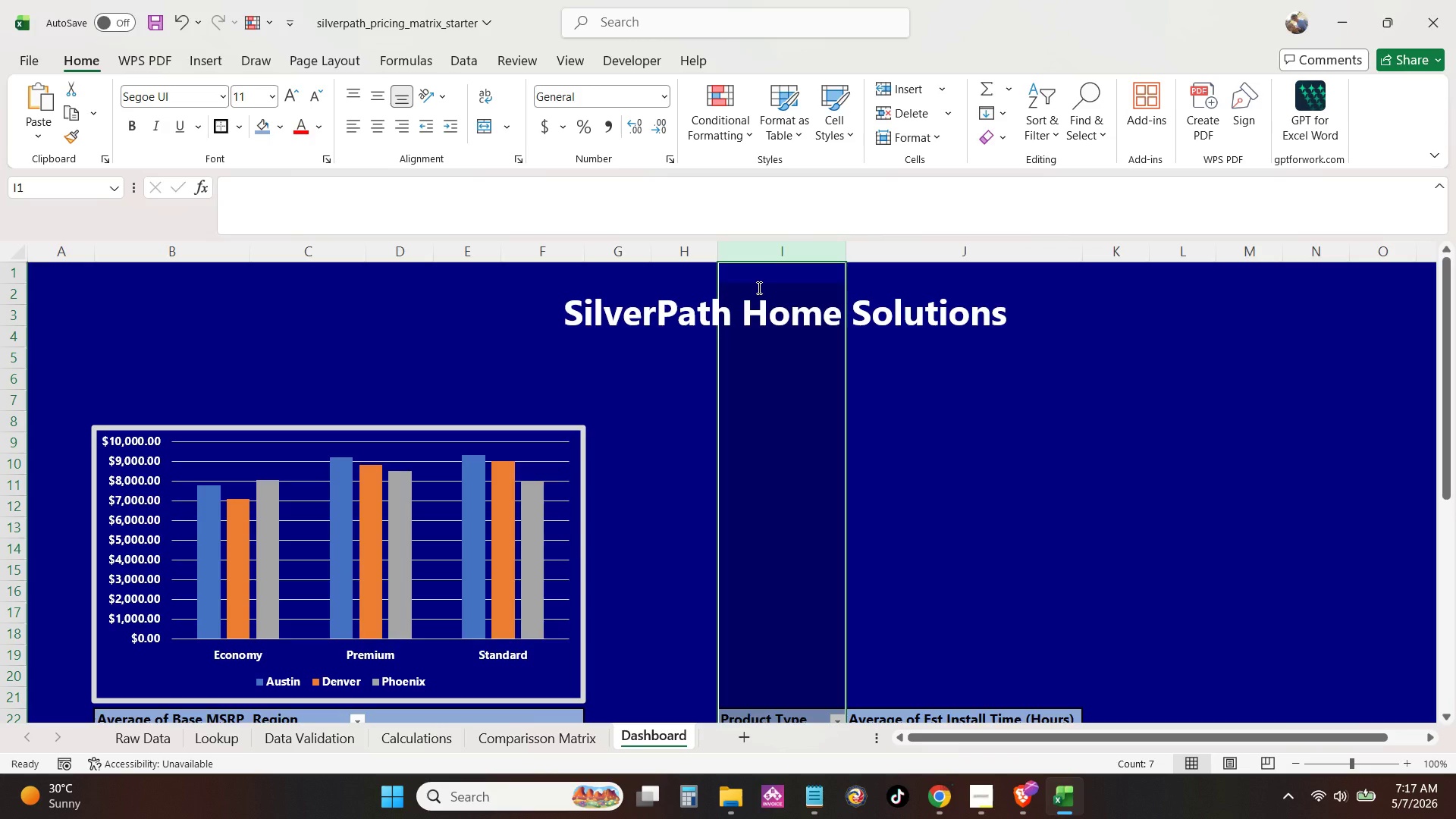 
key(Control+NumpadSubtract)
 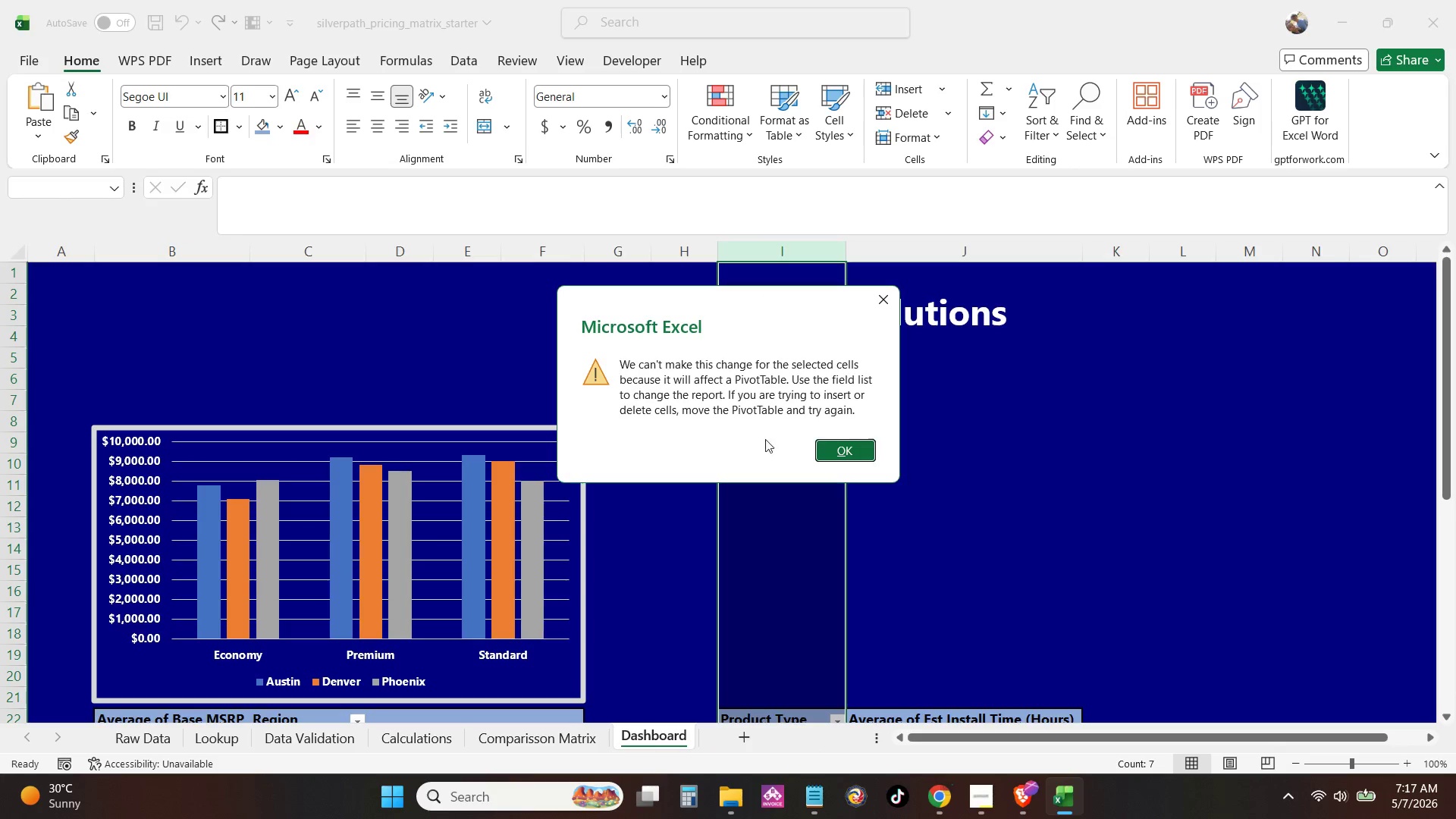 
left_click([836, 449])
 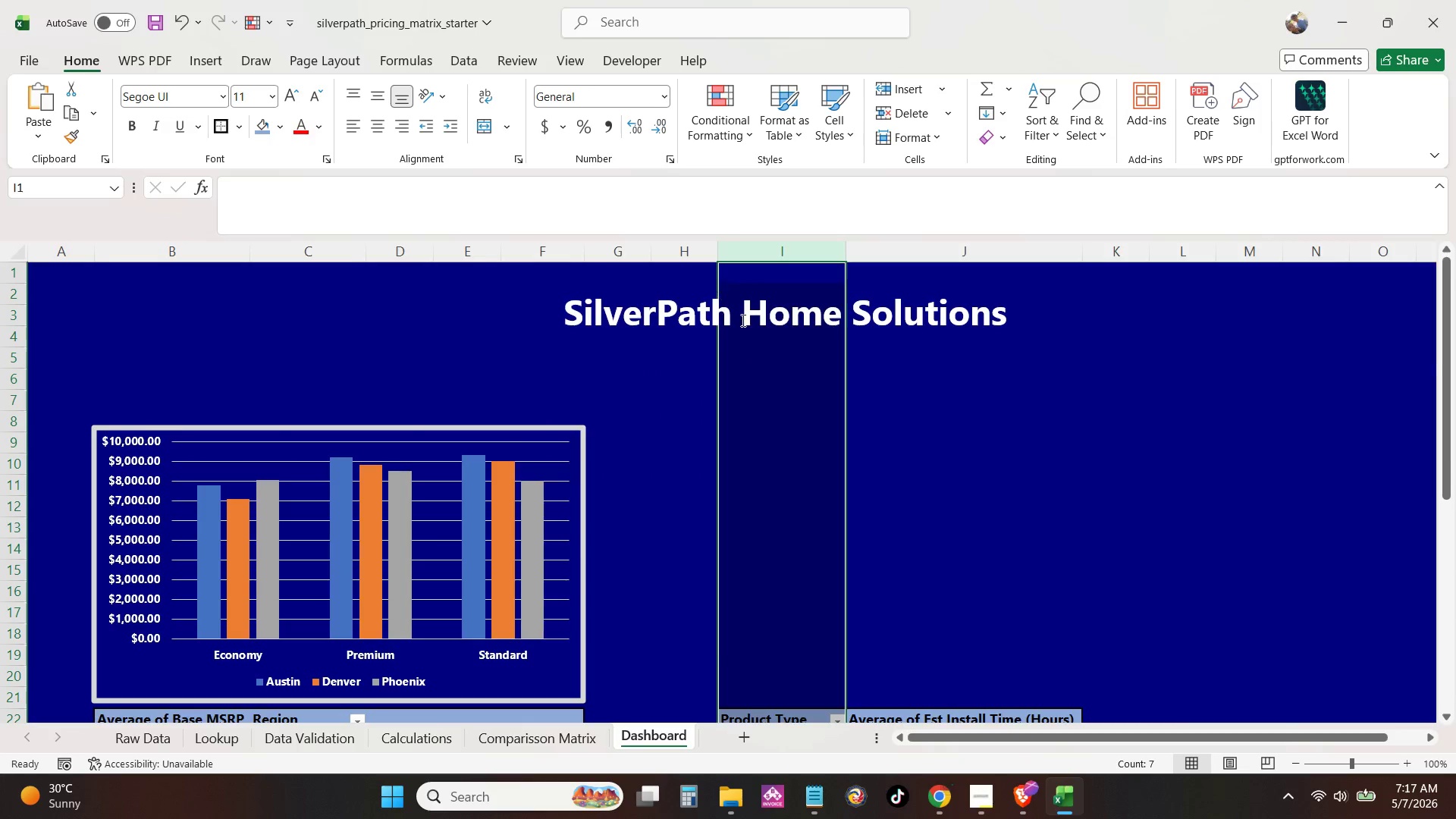 
scroll: coordinate [782, 366], scroll_direction: down, amount: 1.0
 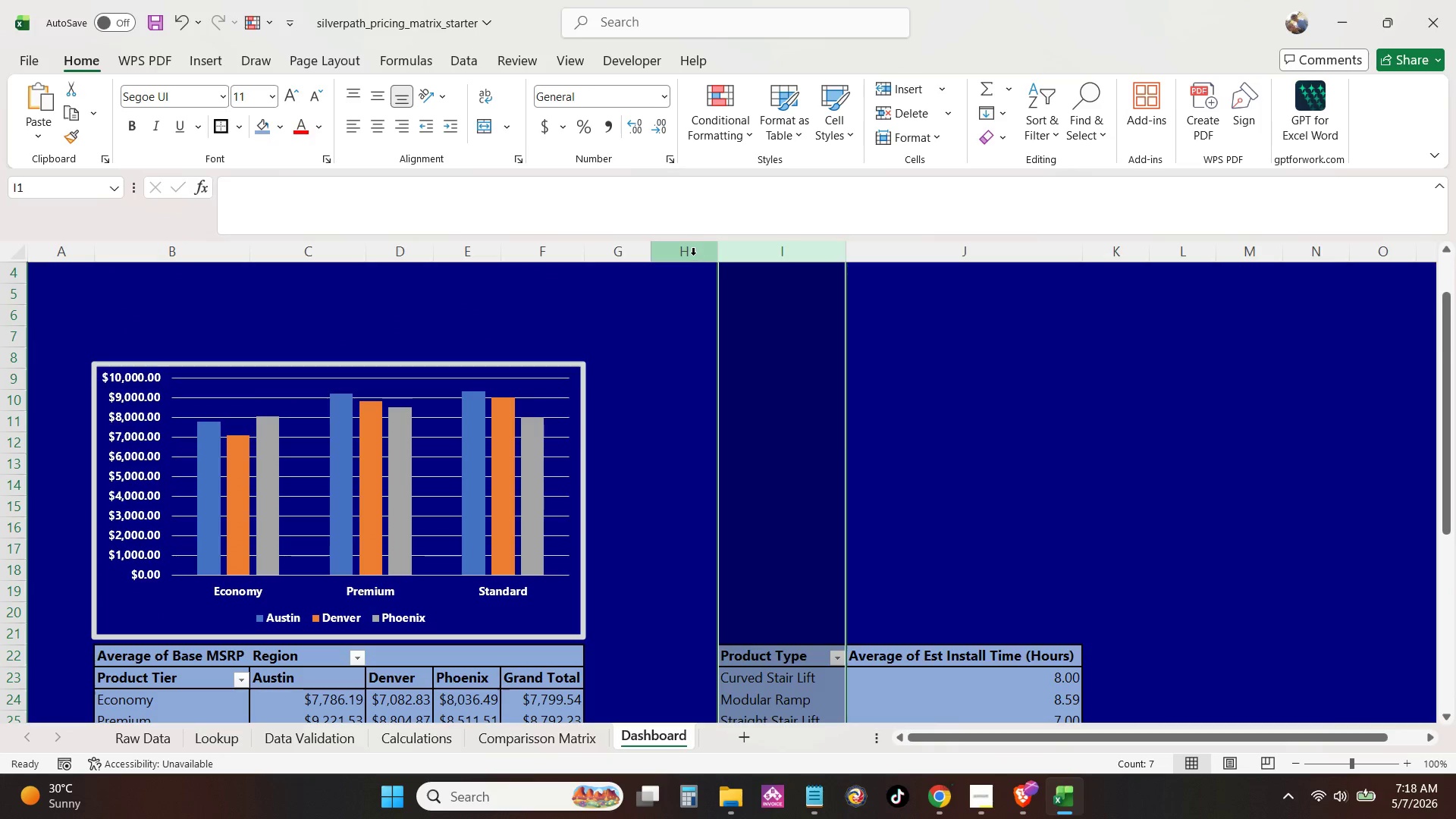 
left_click([693, 255])
 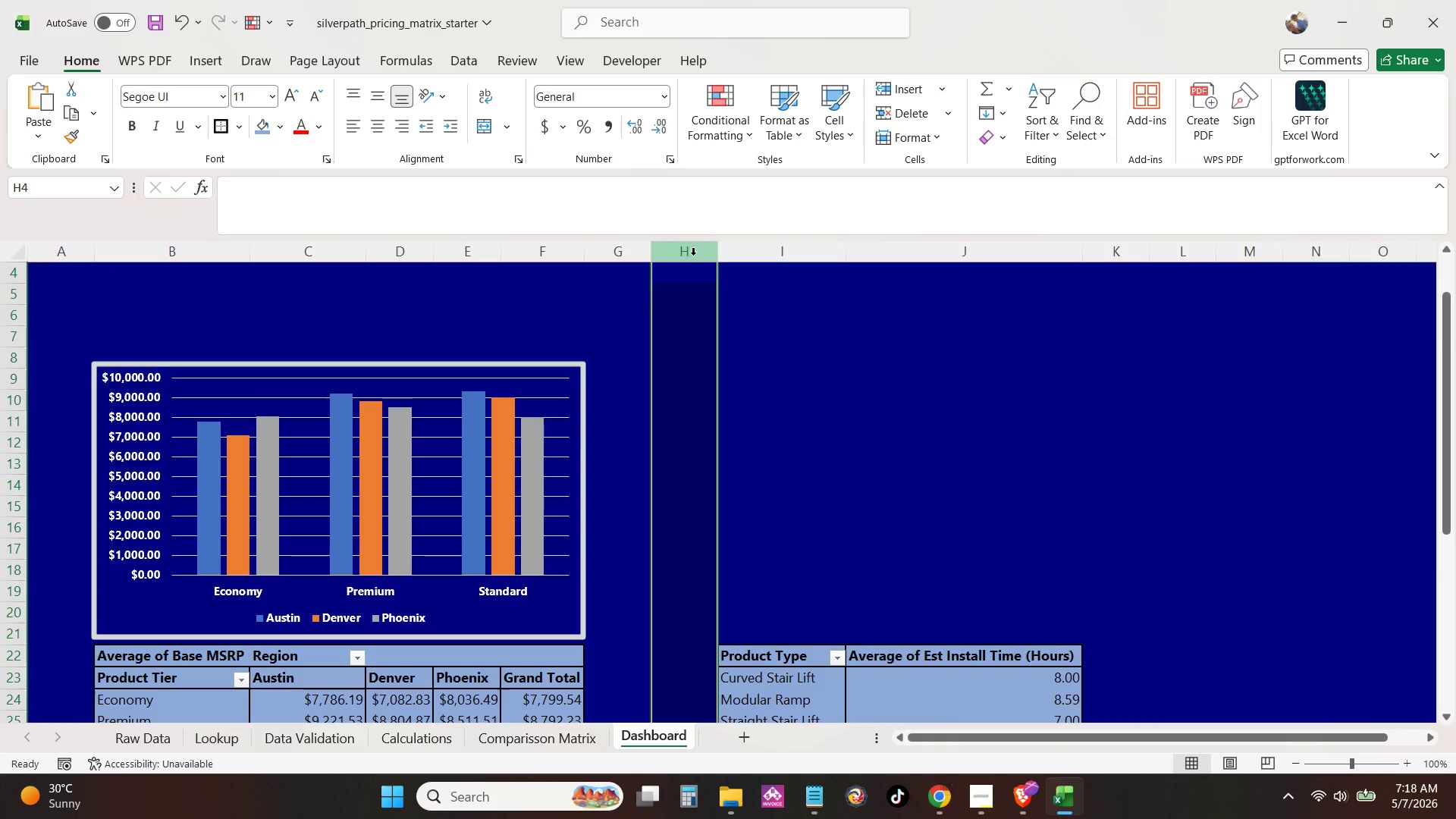 
key(Control+NumpadSubtract)
 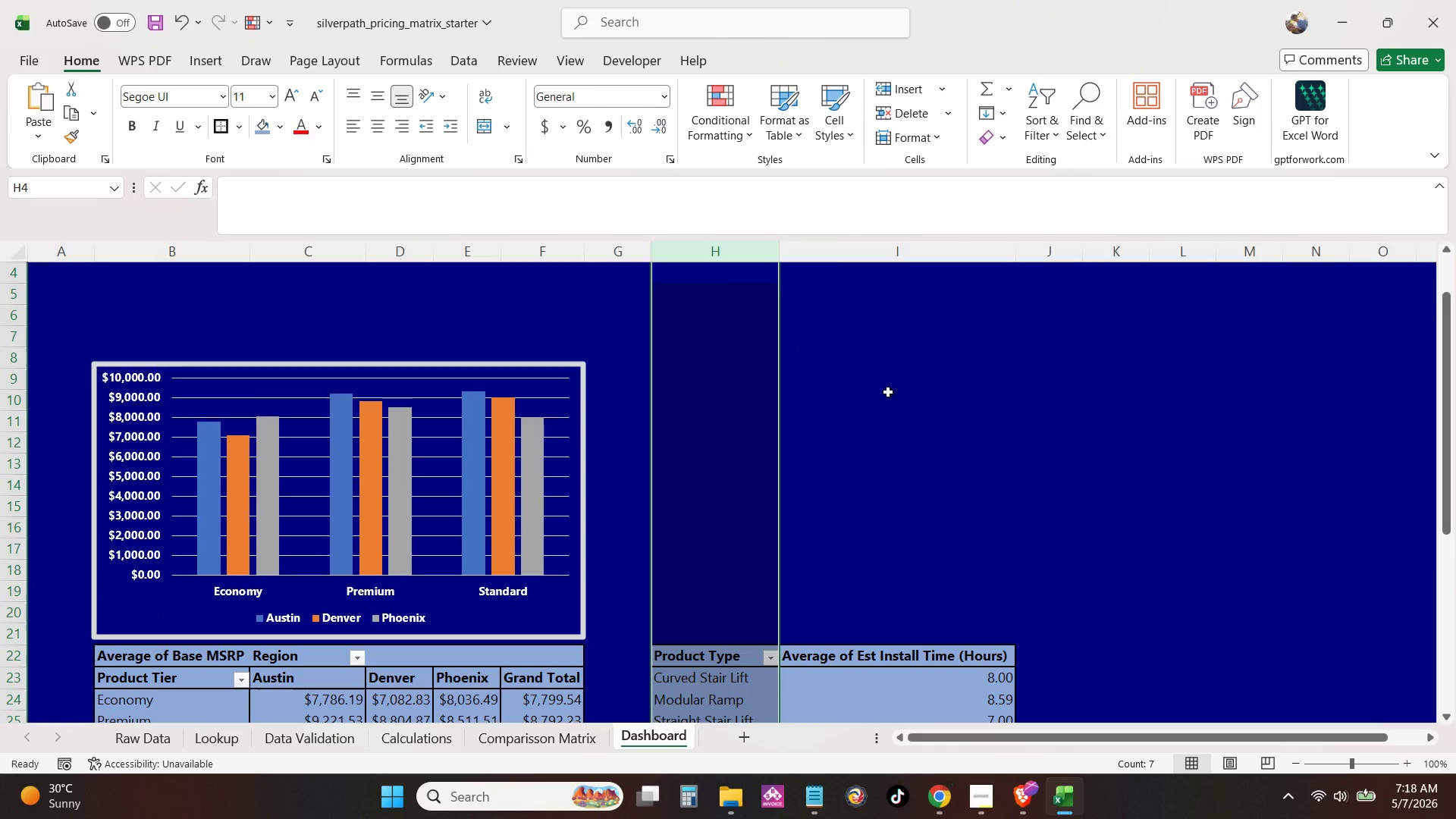 
left_click([896, 402])
 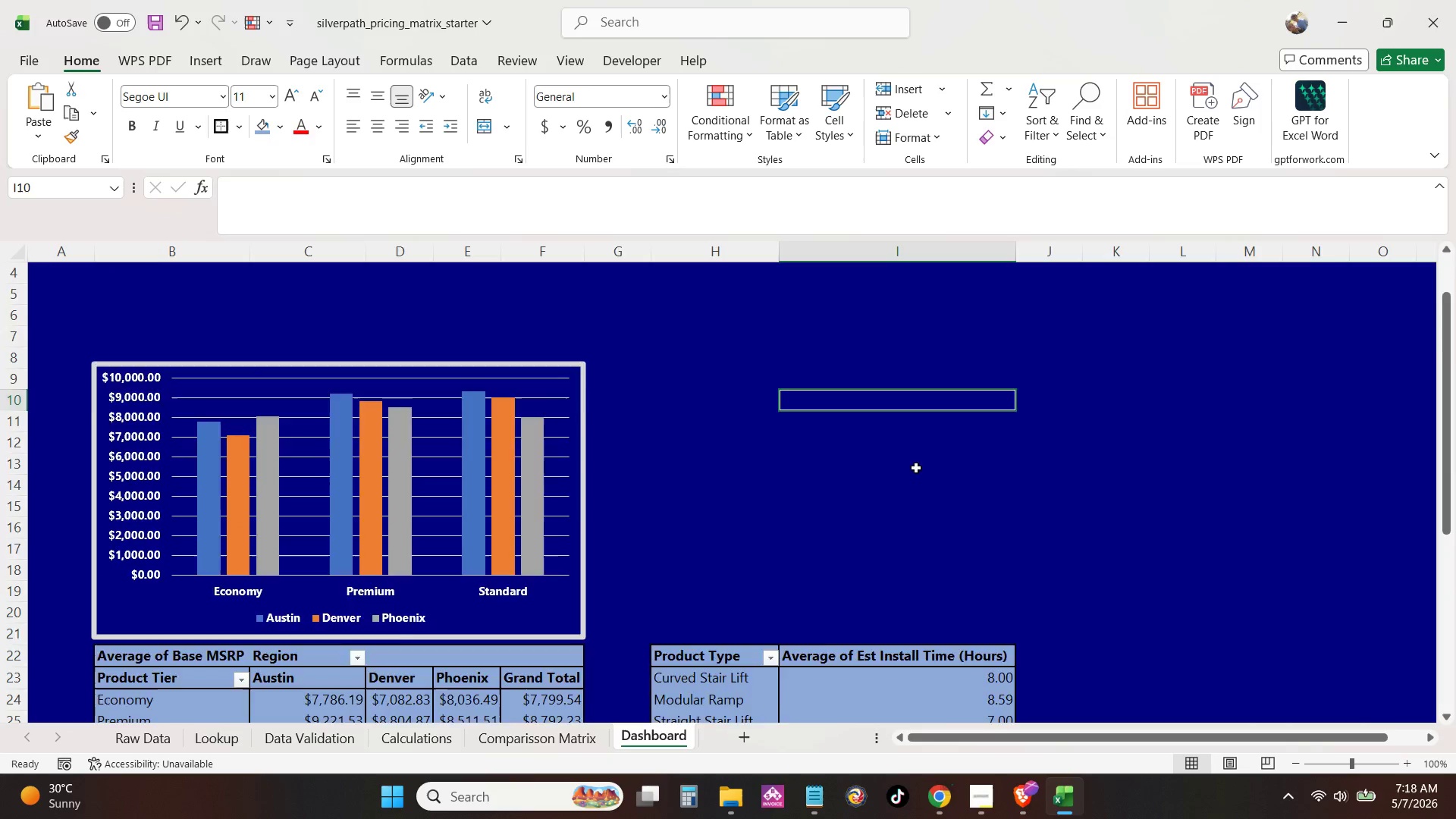 
scroll: coordinate [925, 469], scroll_direction: up, amount: 7.0
 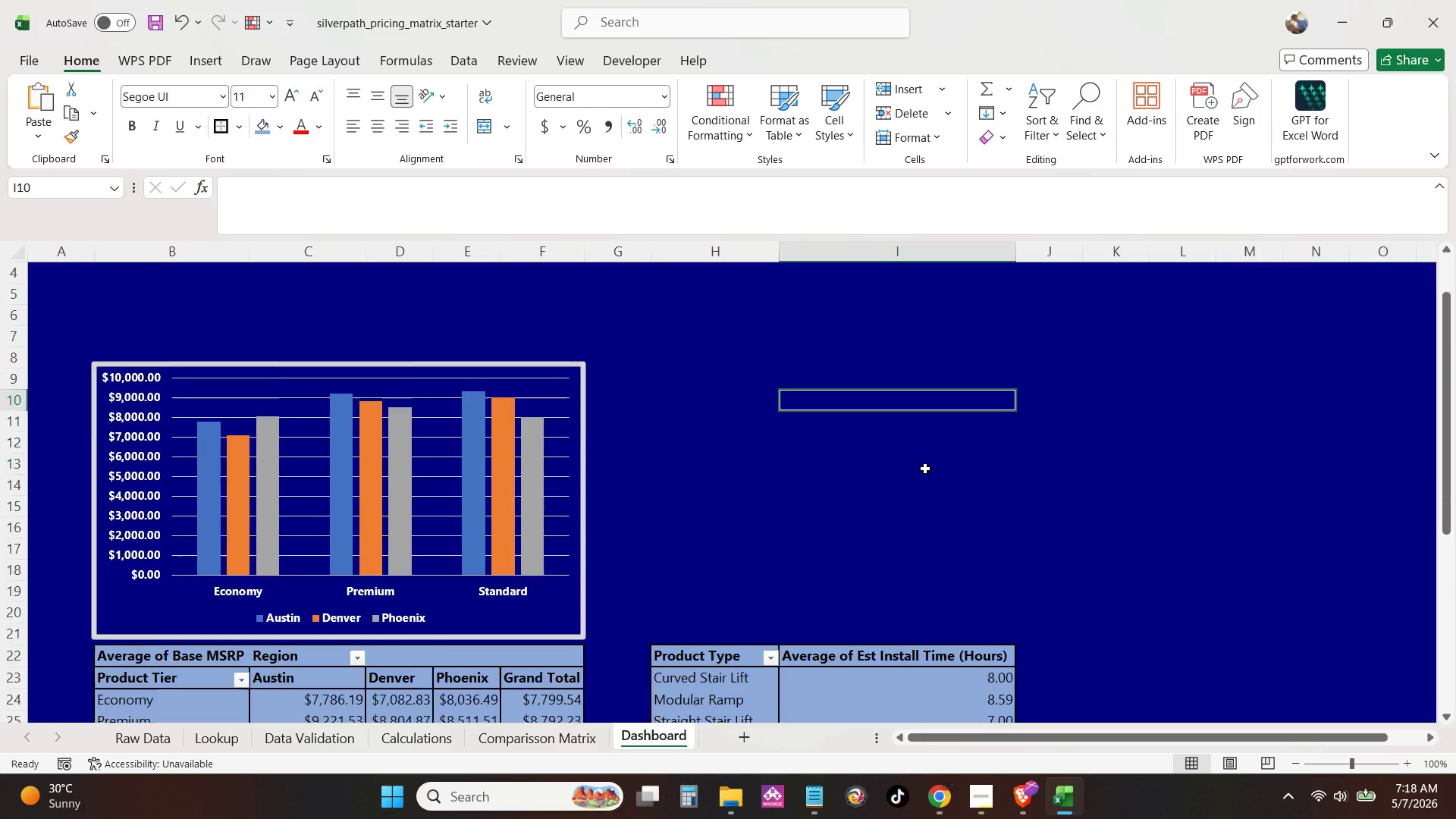 
scroll: coordinate [925, 469], scroll_direction: down, amount: 3.0
 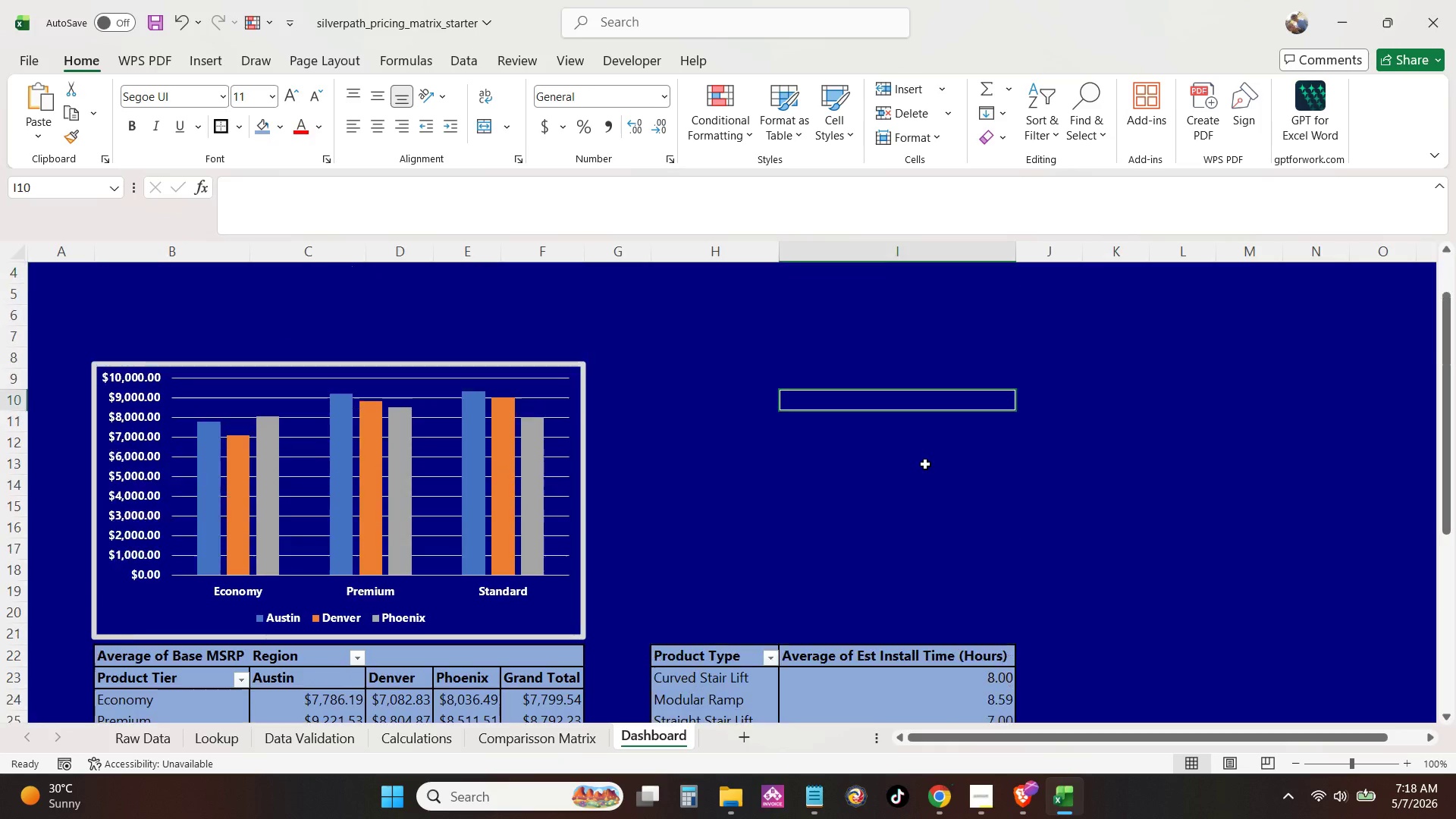 
scroll: coordinate [920, 452], scroll_direction: up, amount: 5.0
 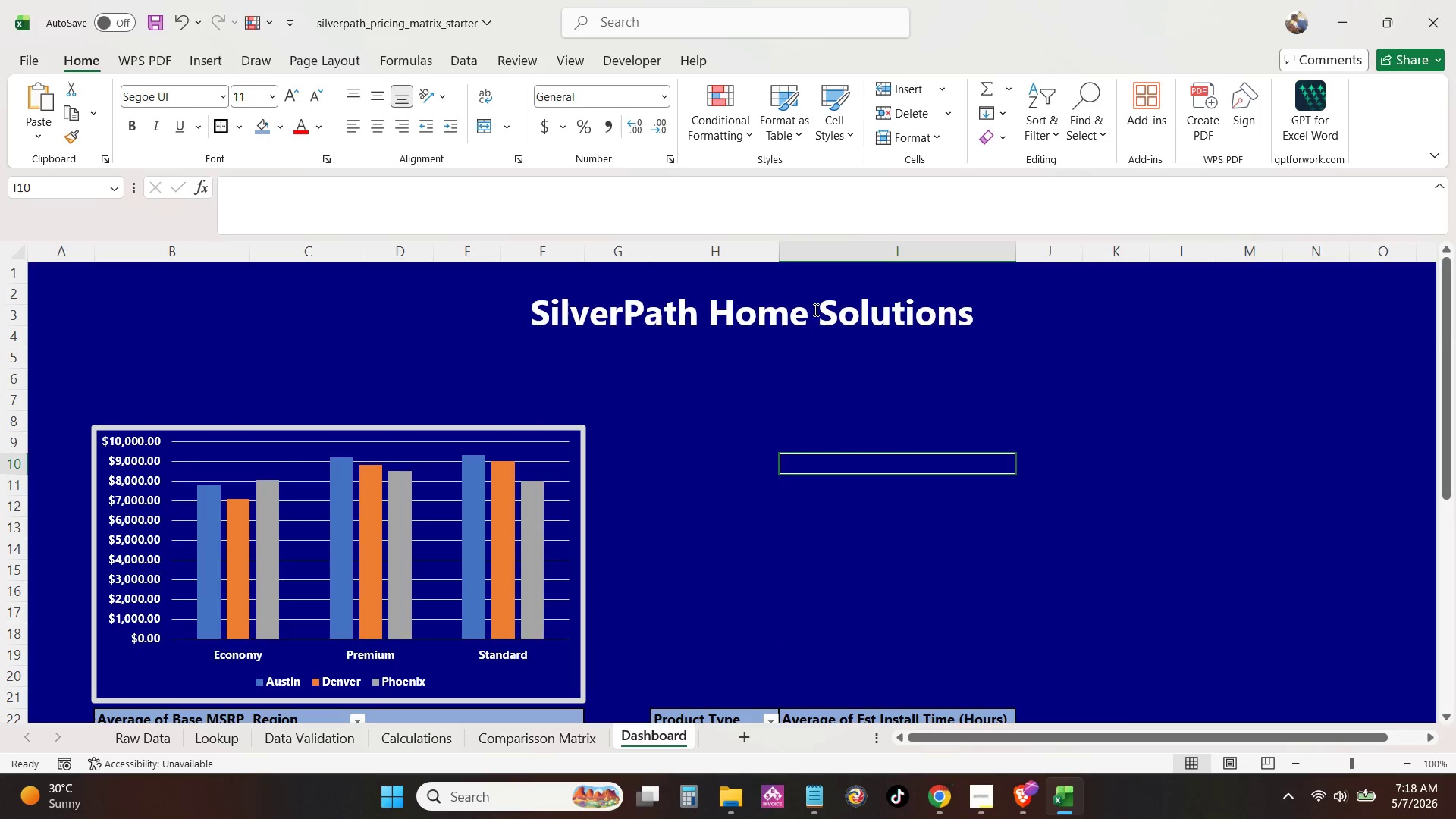 
left_click([814, 309])
 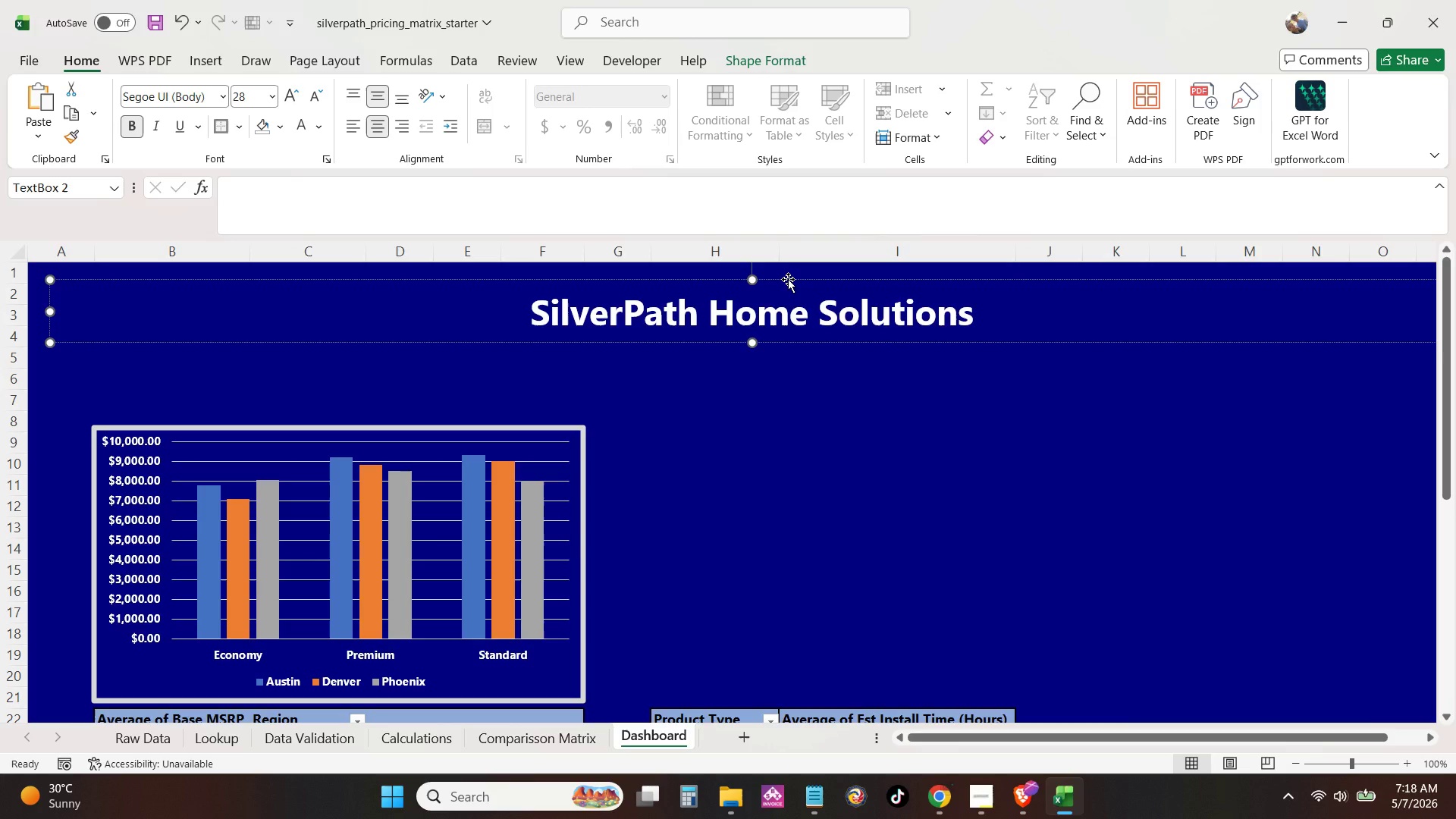 
left_click([788, 279])
 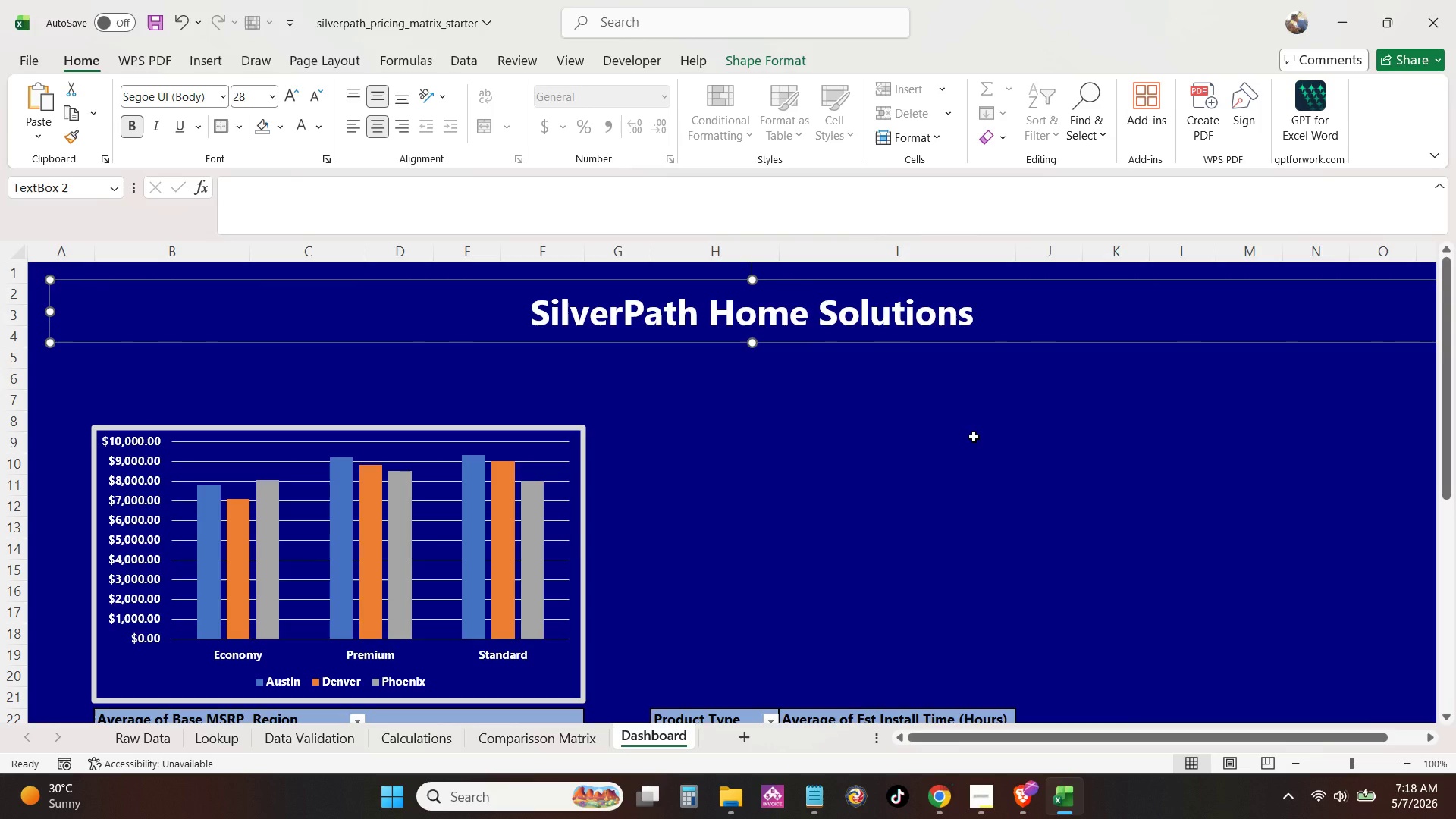 
key(Control+P)
 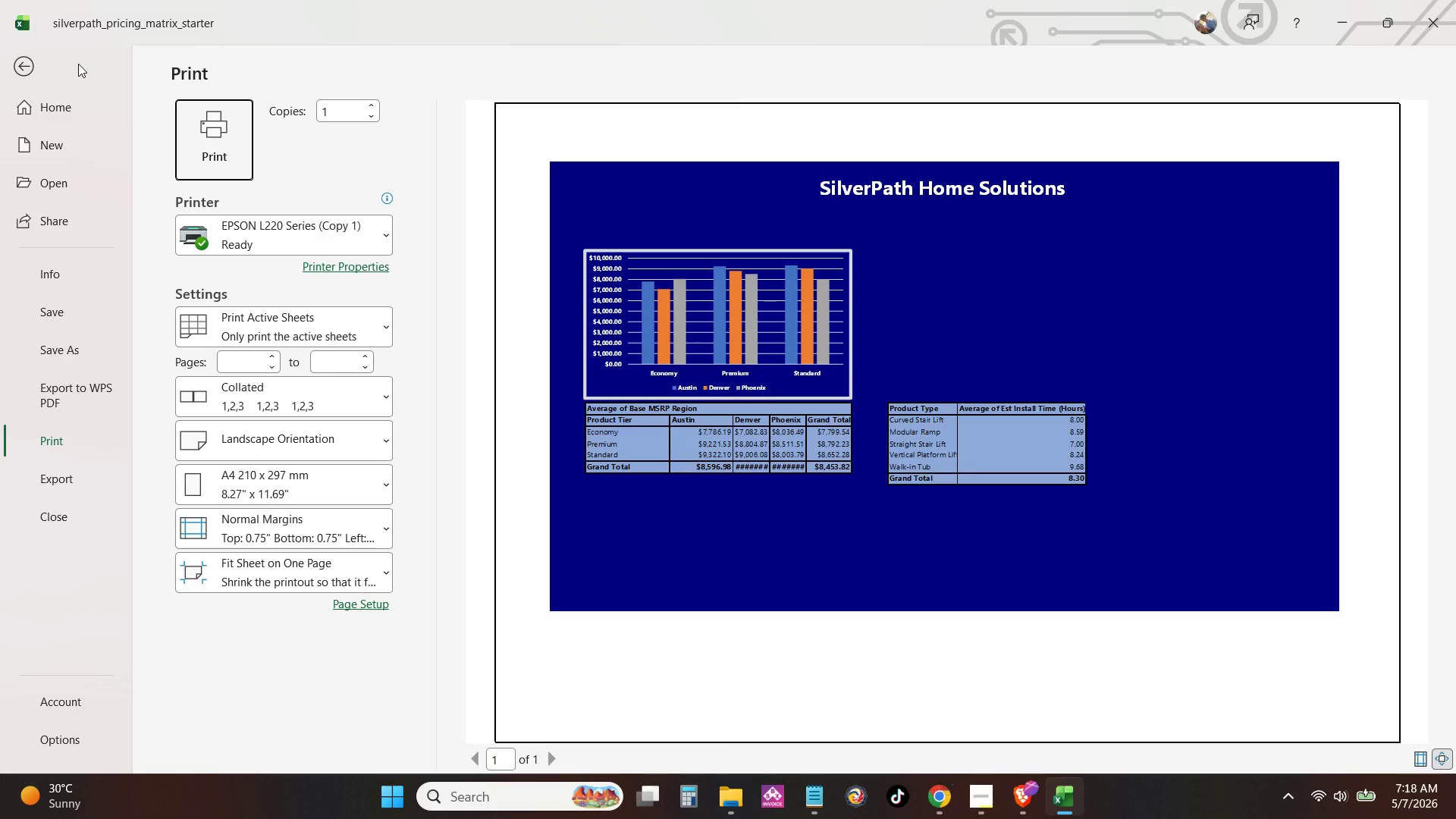 
left_click([27, 71])
 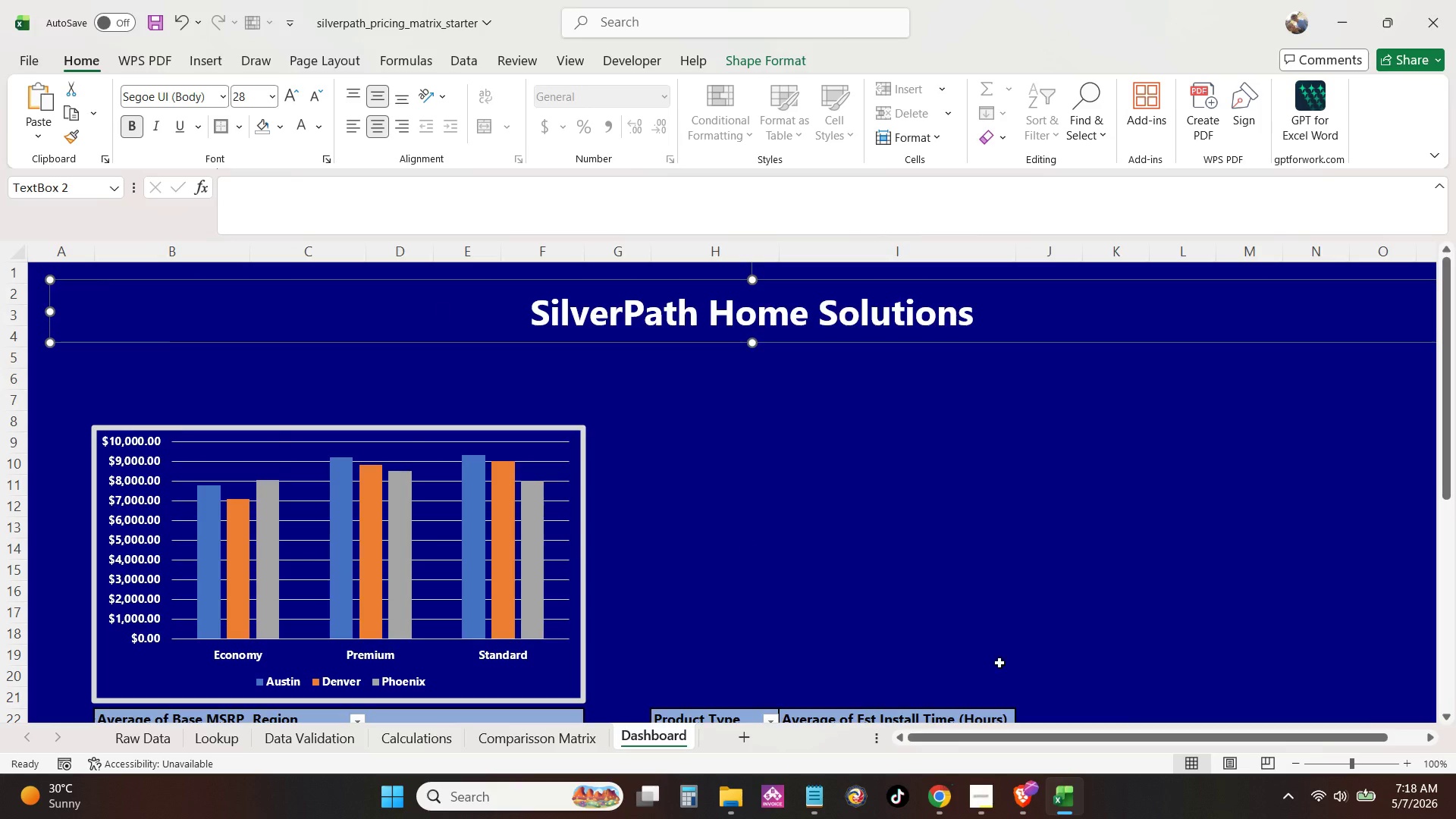 
left_click([1089, 477])
 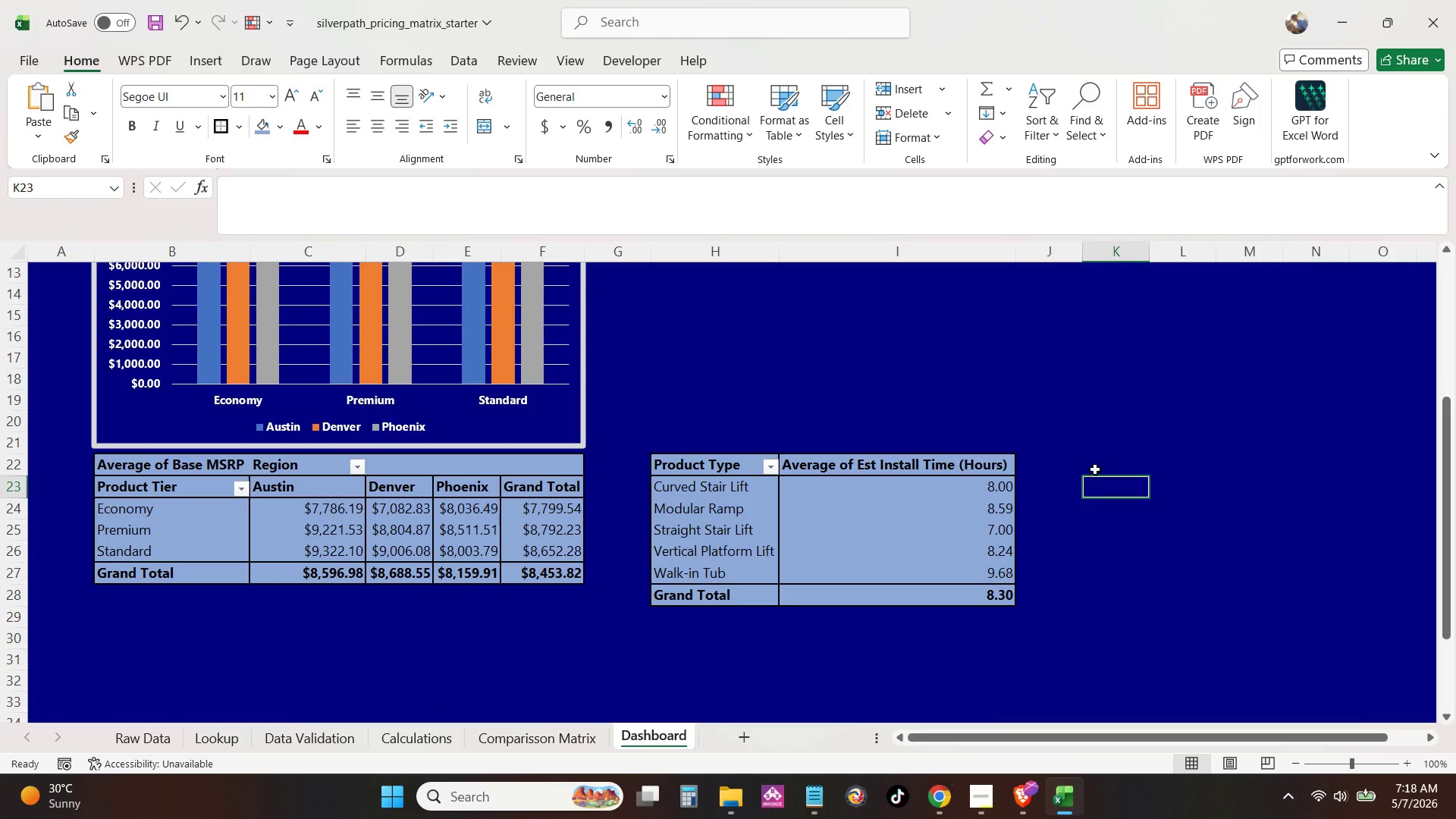 
scroll: coordinate [1060, 664], scroll_direction: down, amount: 4.0
 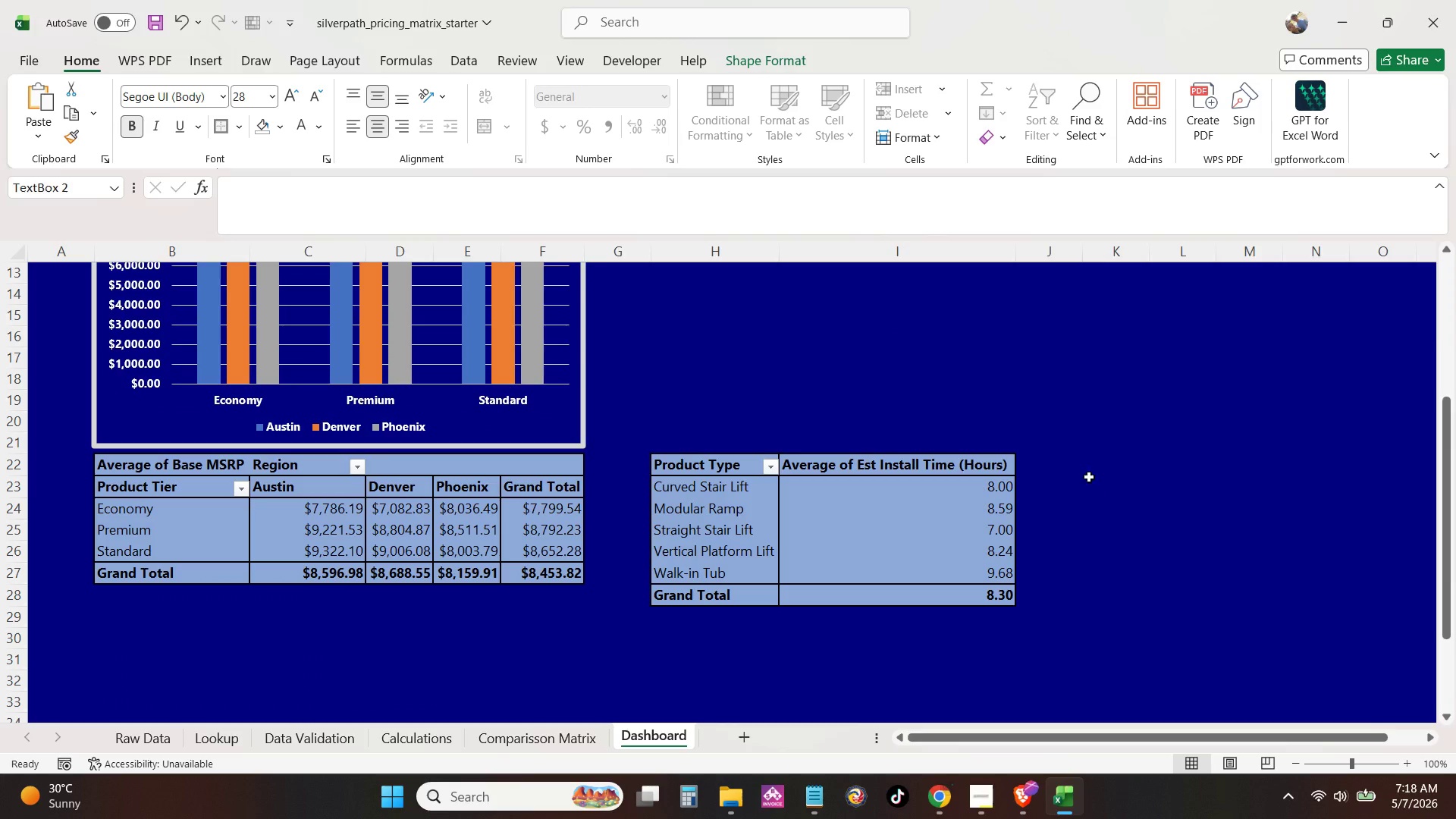 
double_click([1098, 465])
 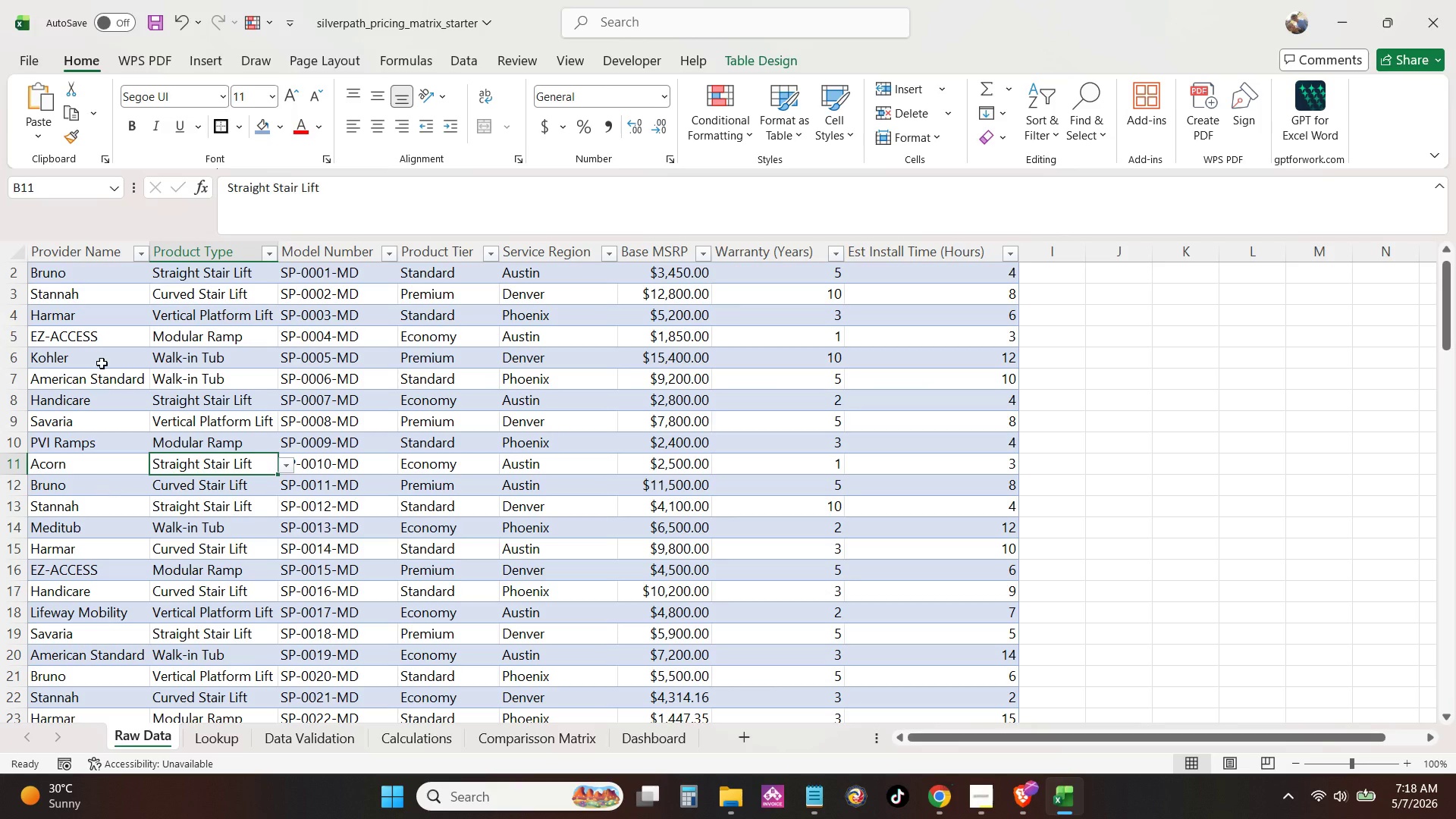 
left_click([74, 320])
 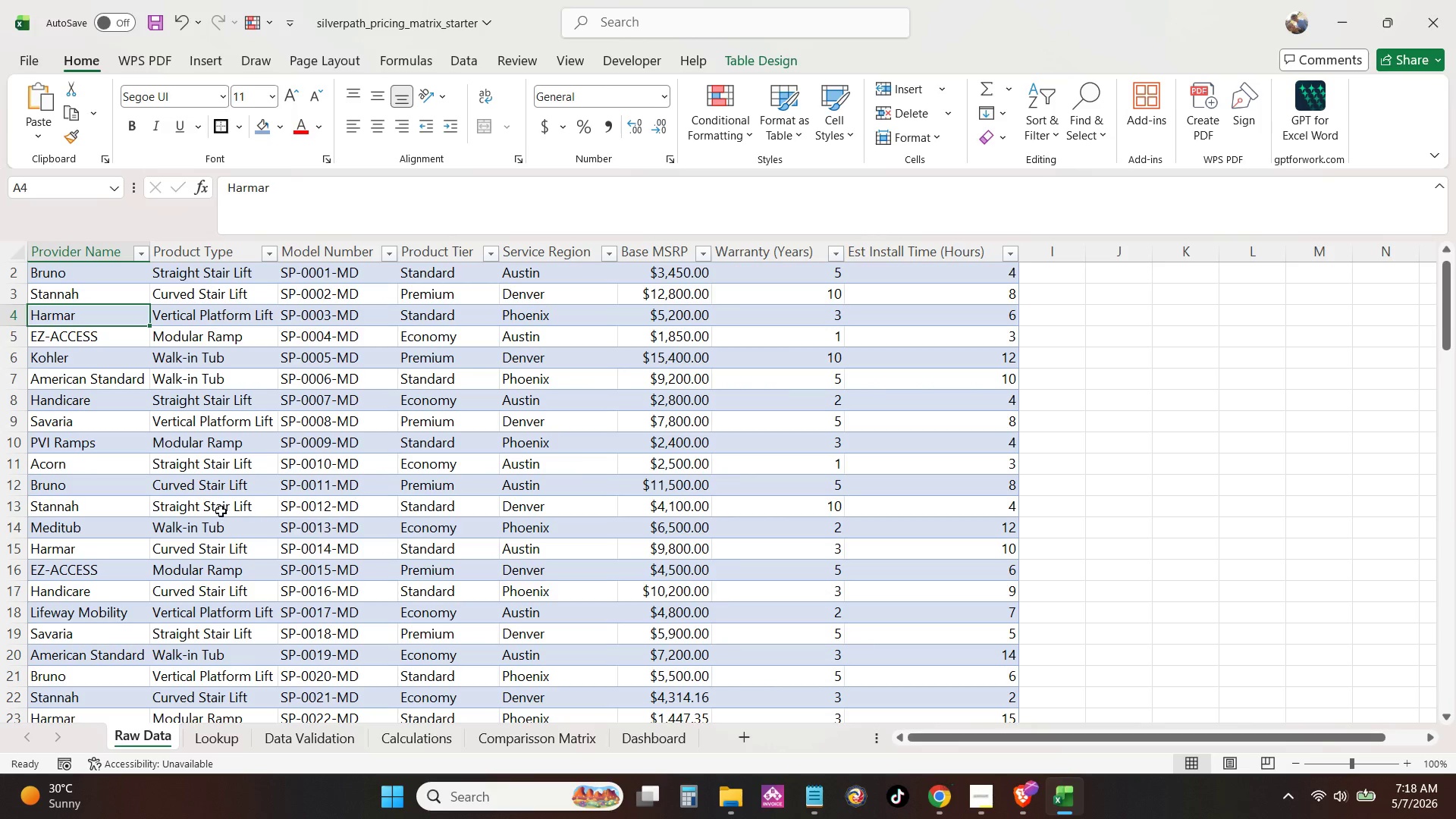 
key(Control+A)
 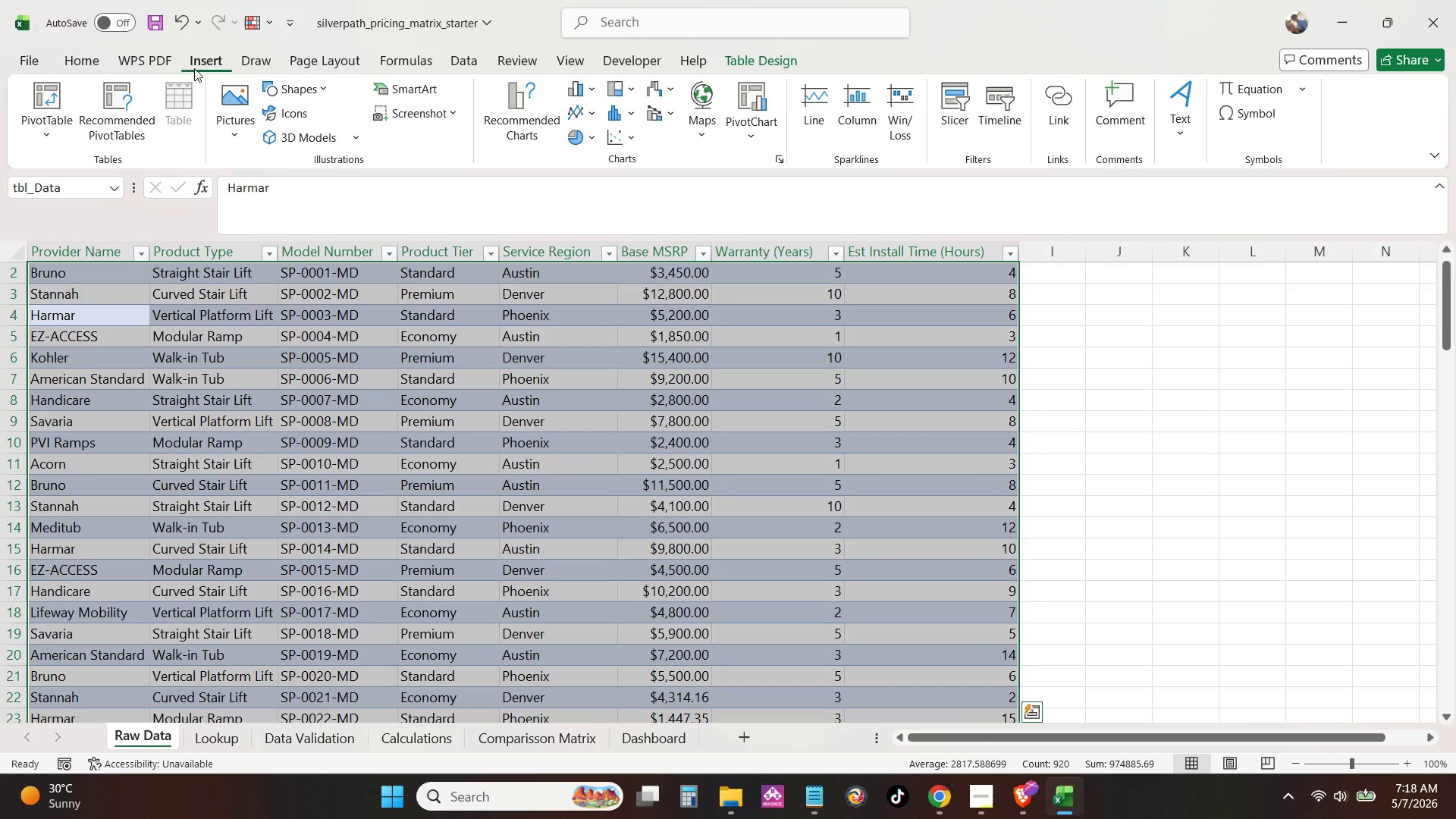 
double_click([23, 96])
 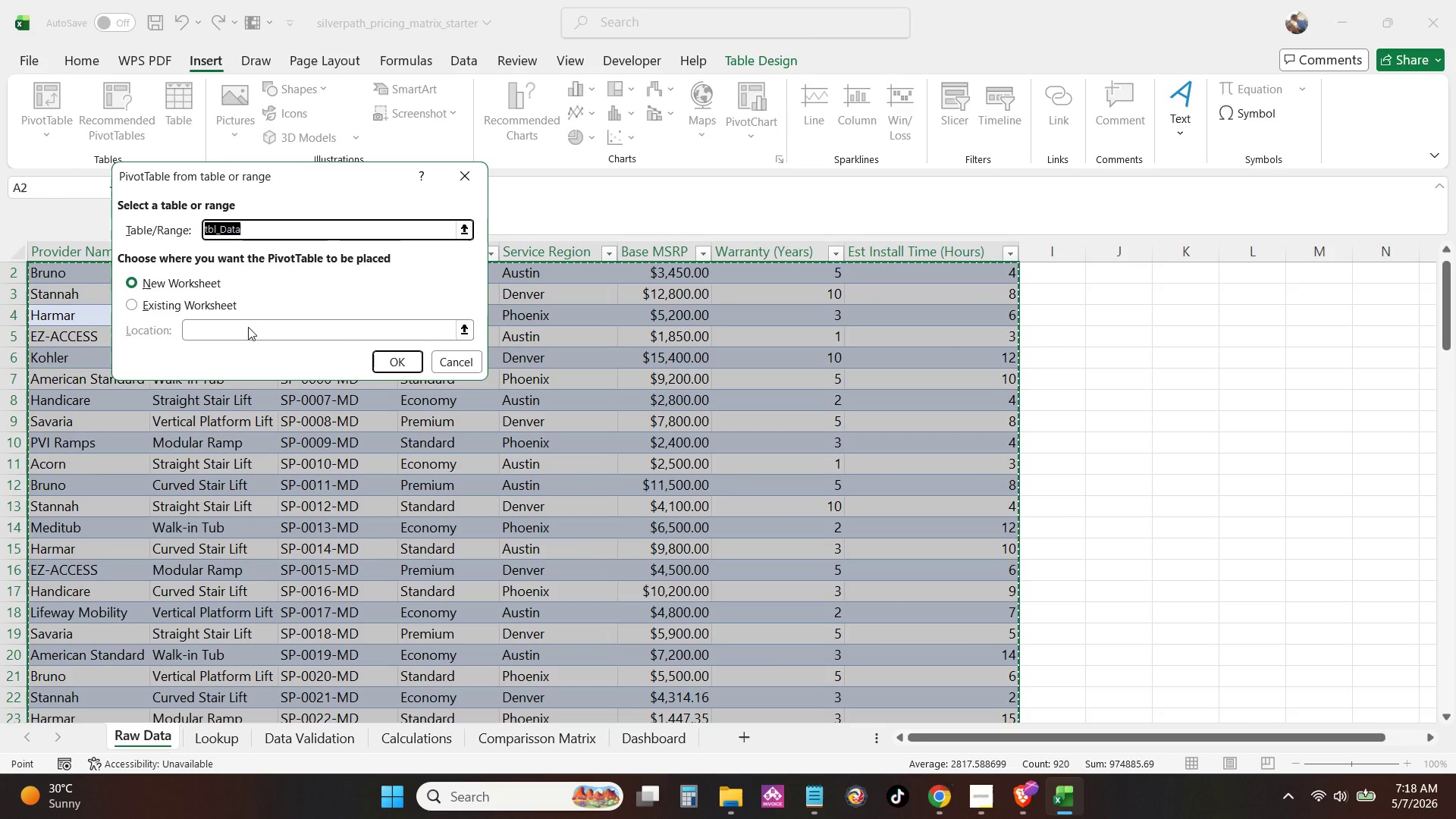 
left_click([226, 306])
 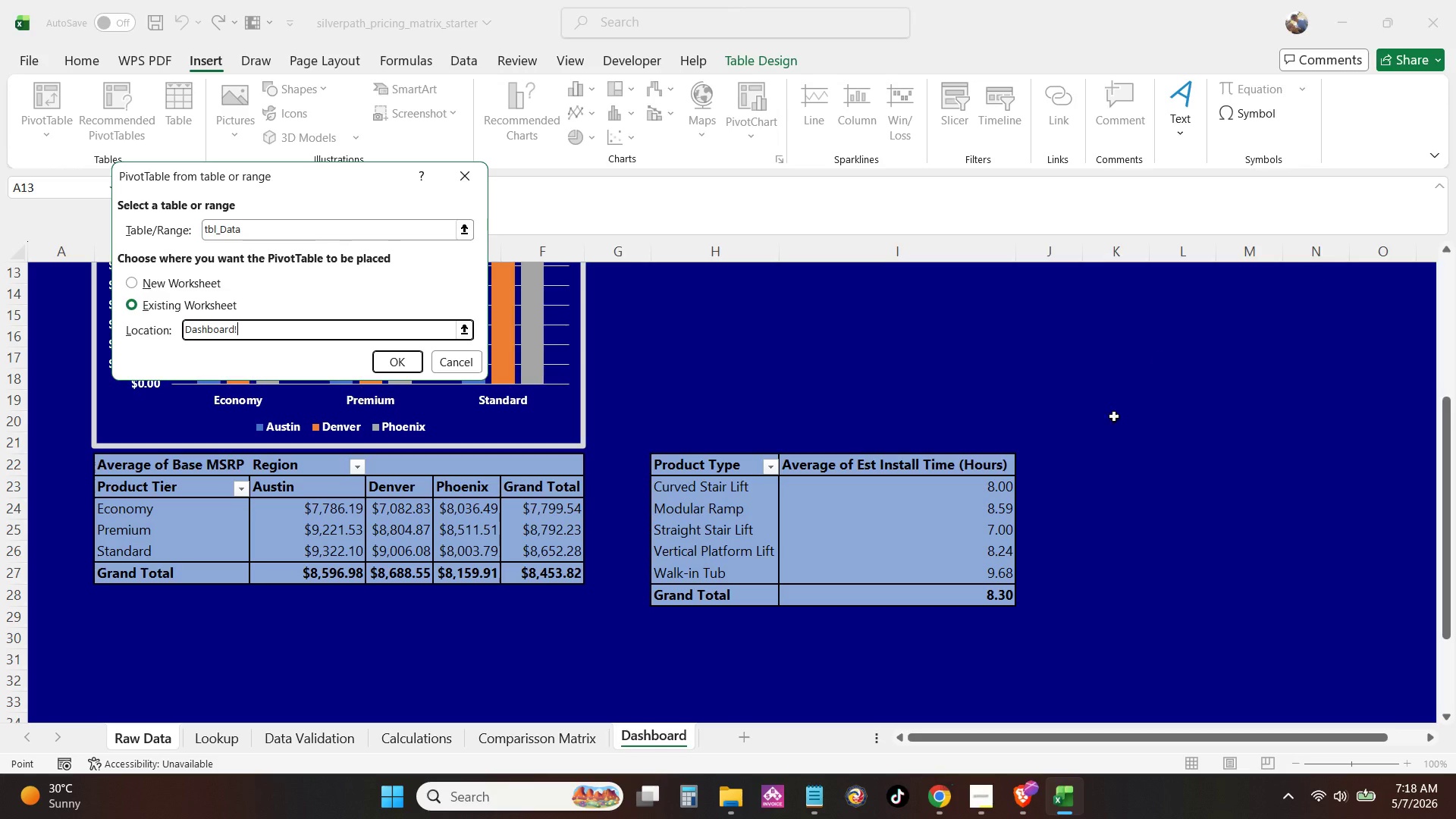 
left_click([1075, 457])
 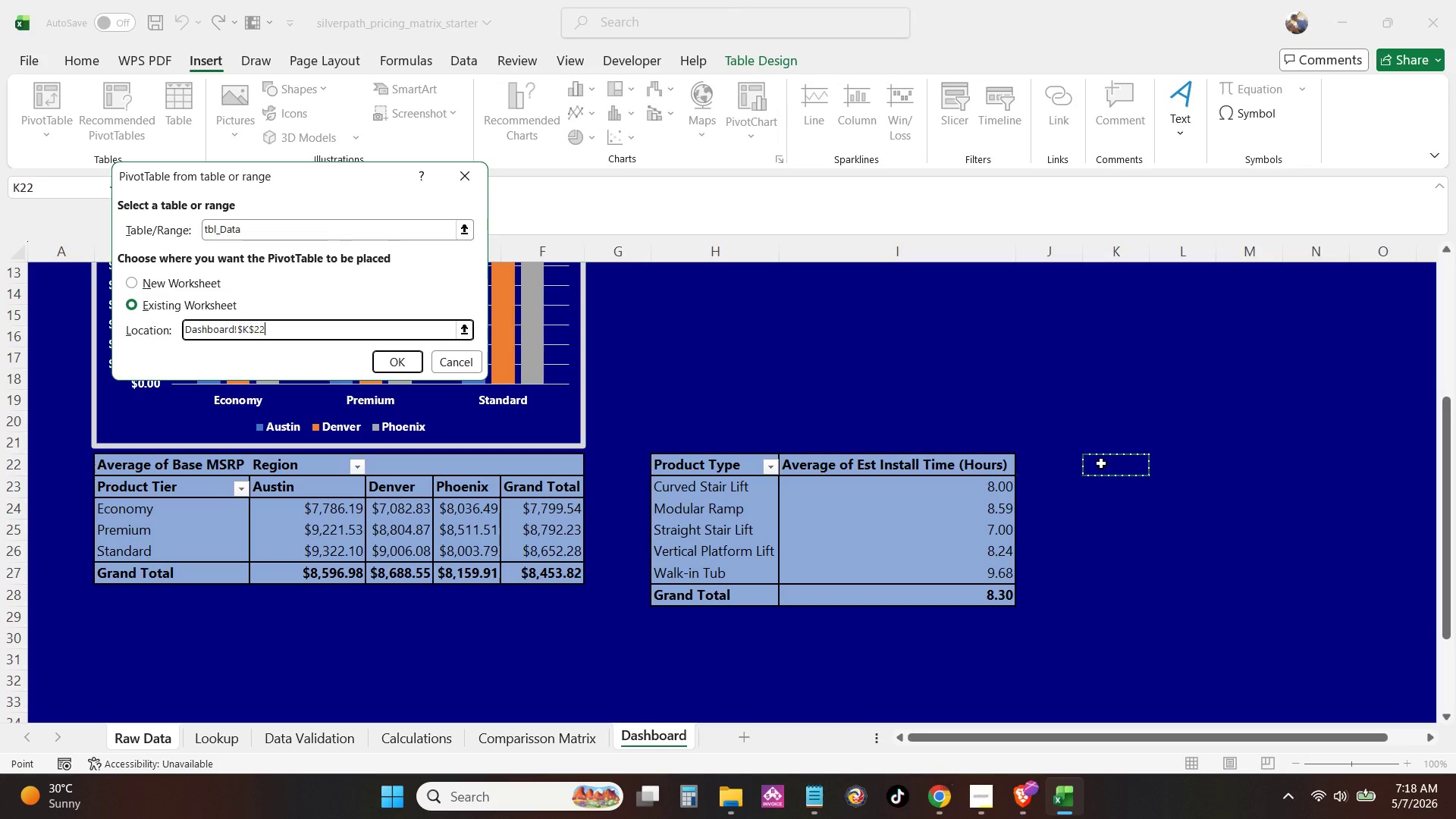 
left_click([1101, 463])
 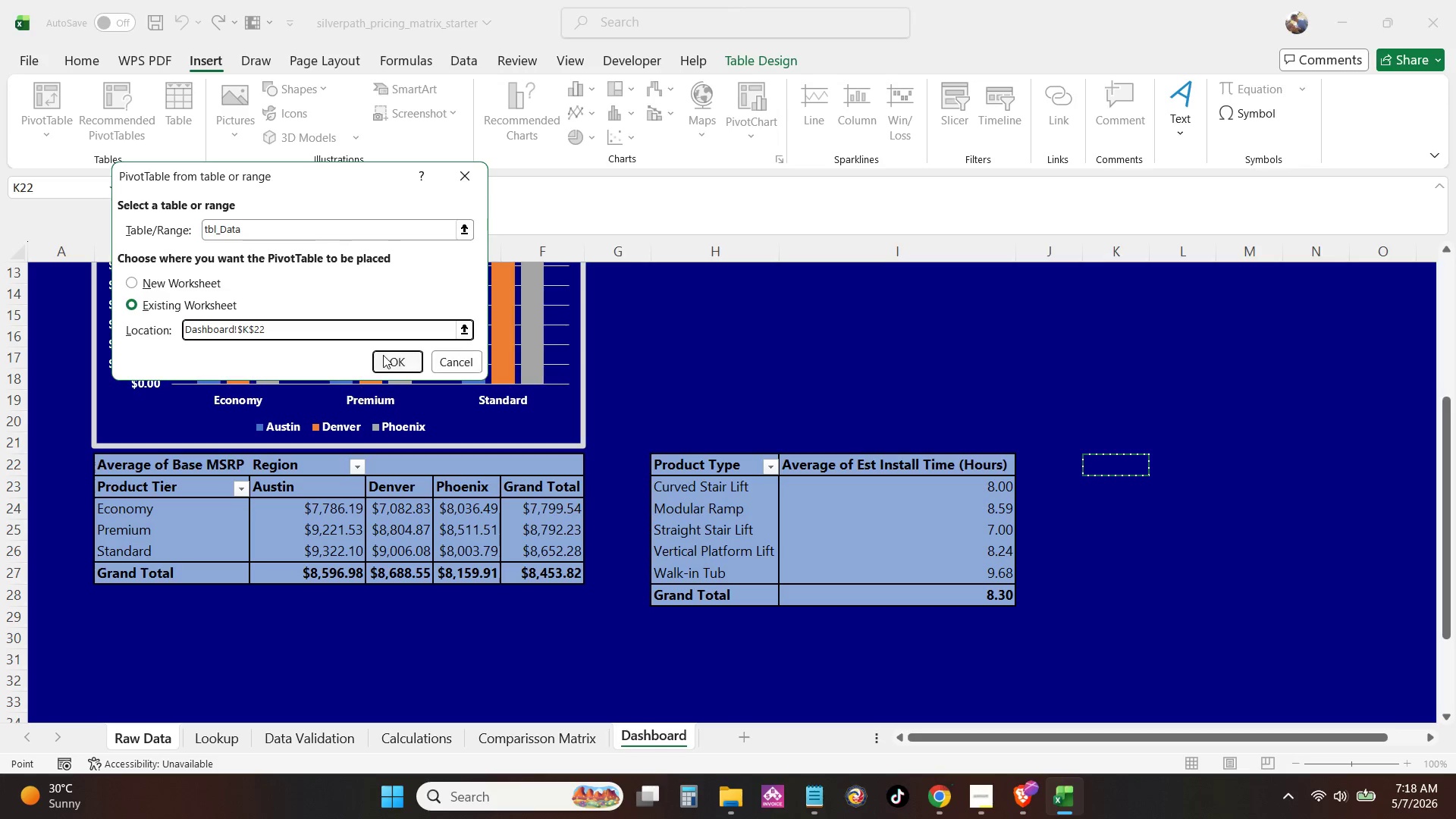 
left_click([383, 355])
 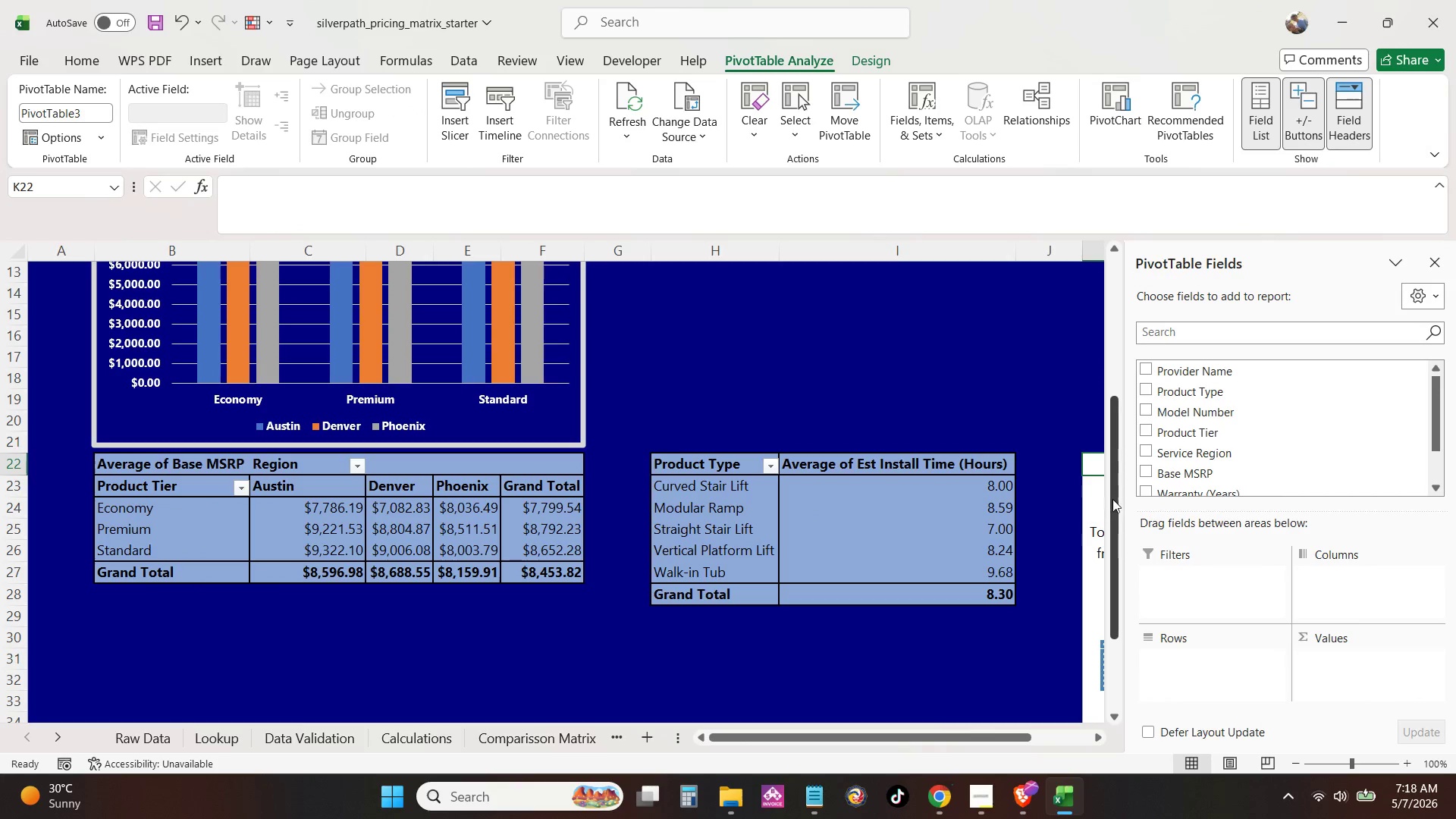 
wait(5.41)
 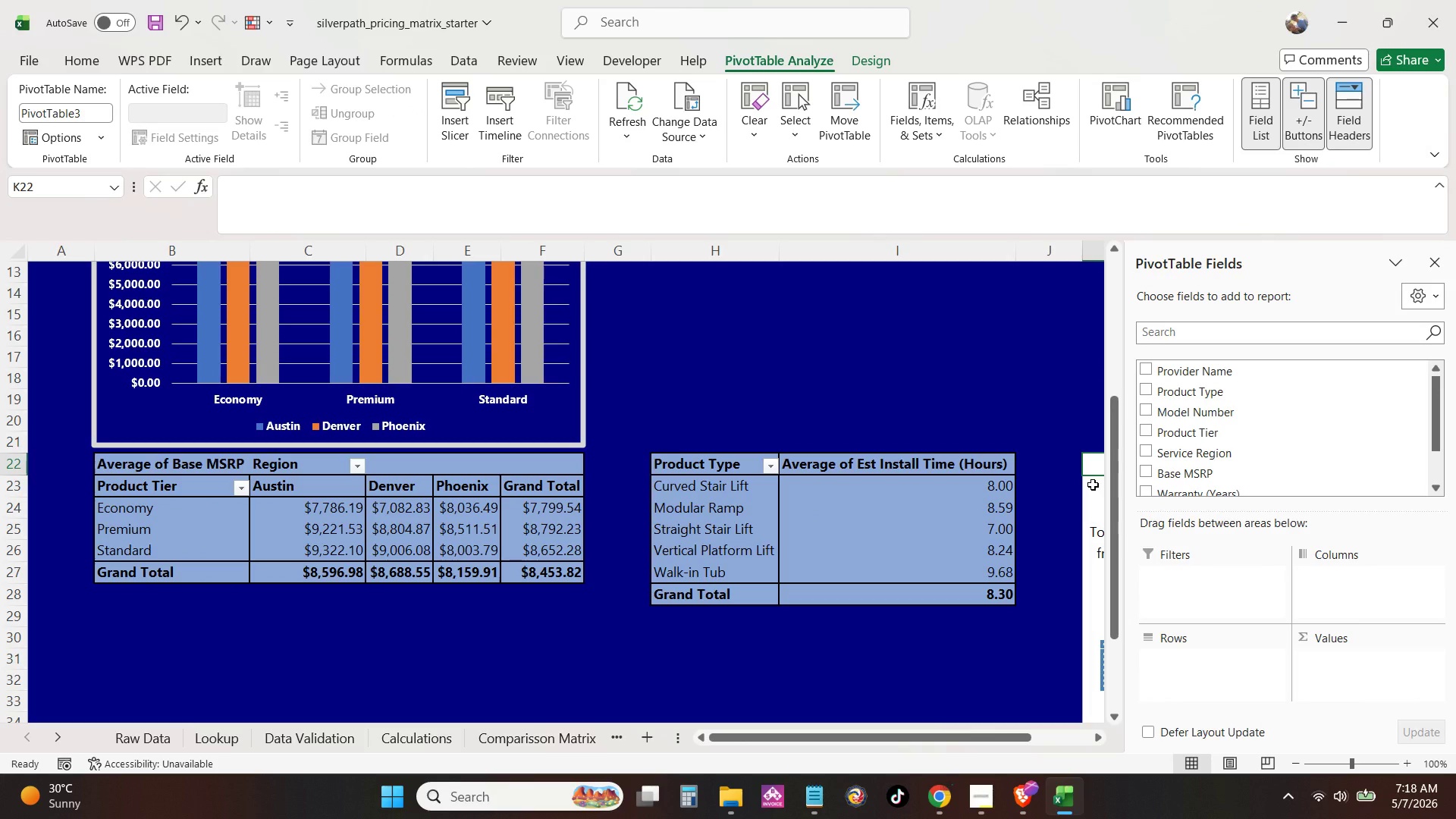 
scroll: coordinate [1219, 462], scroll_direction: down, amount: 1.0
 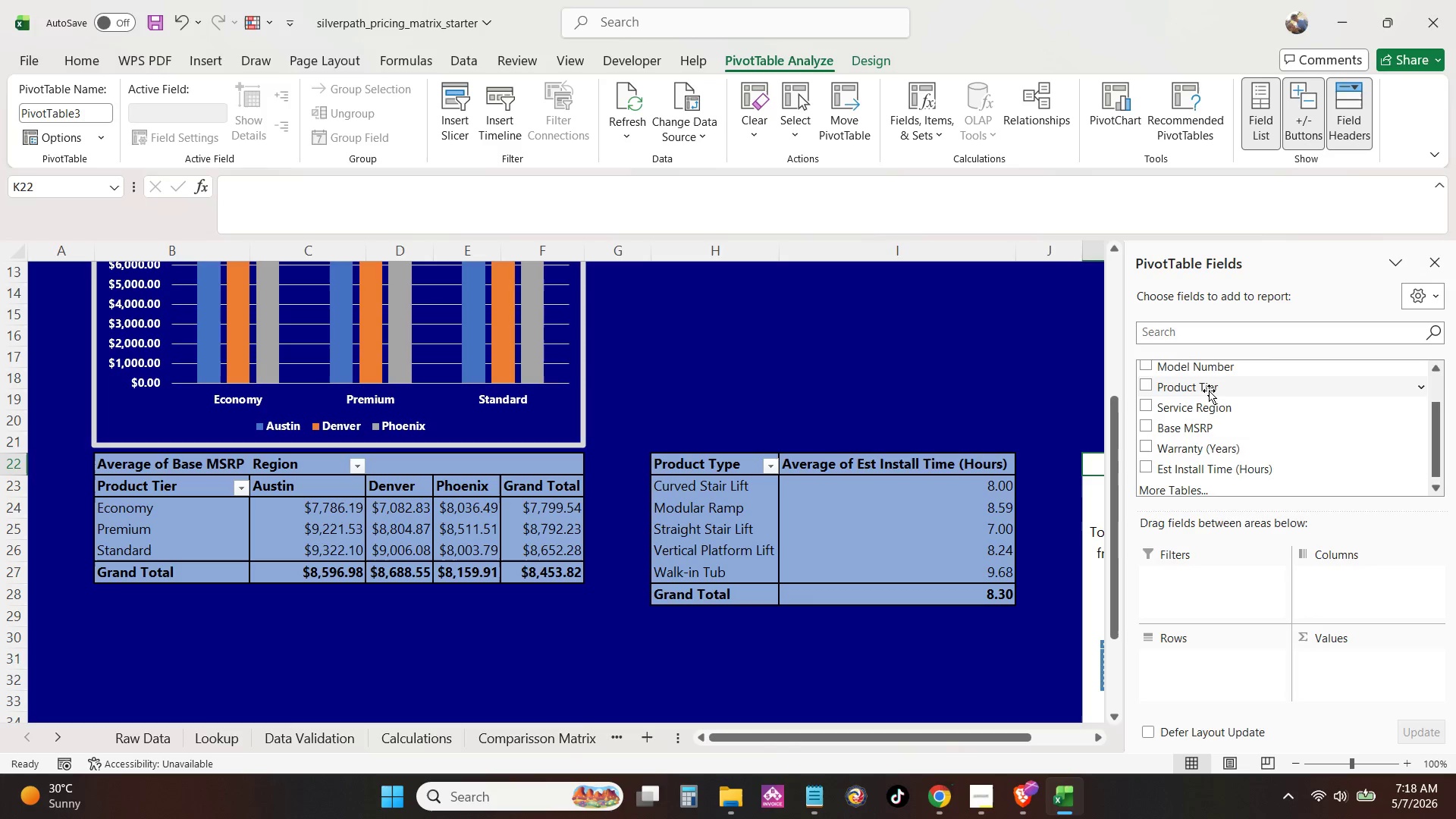 
scroll: coordinate [1211, 393], scroll_direction: up, amount: 2.0
 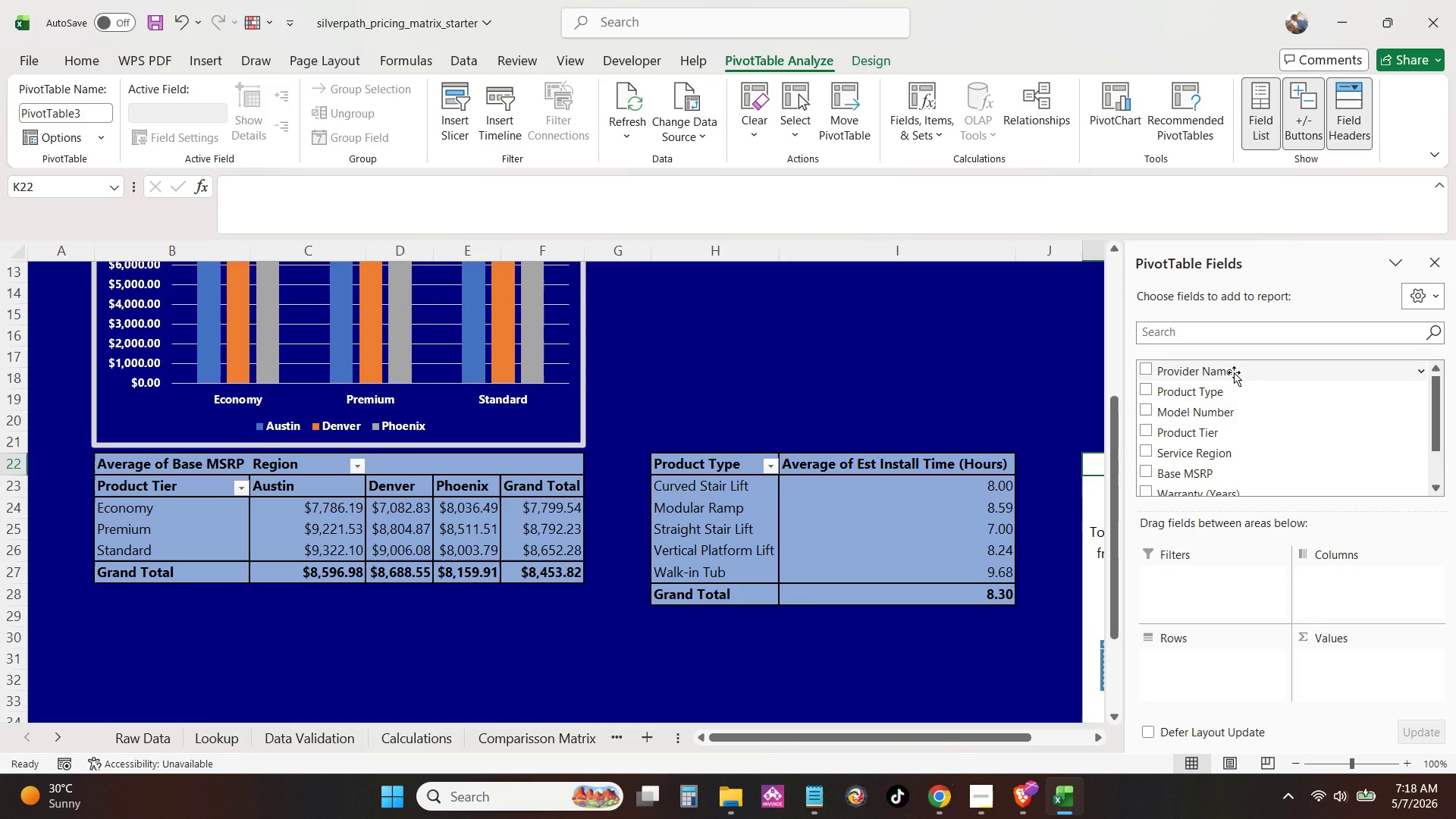 
left_click_drag(start_coordinate=[1234, 372], to_coordinate=[1221, 662])
 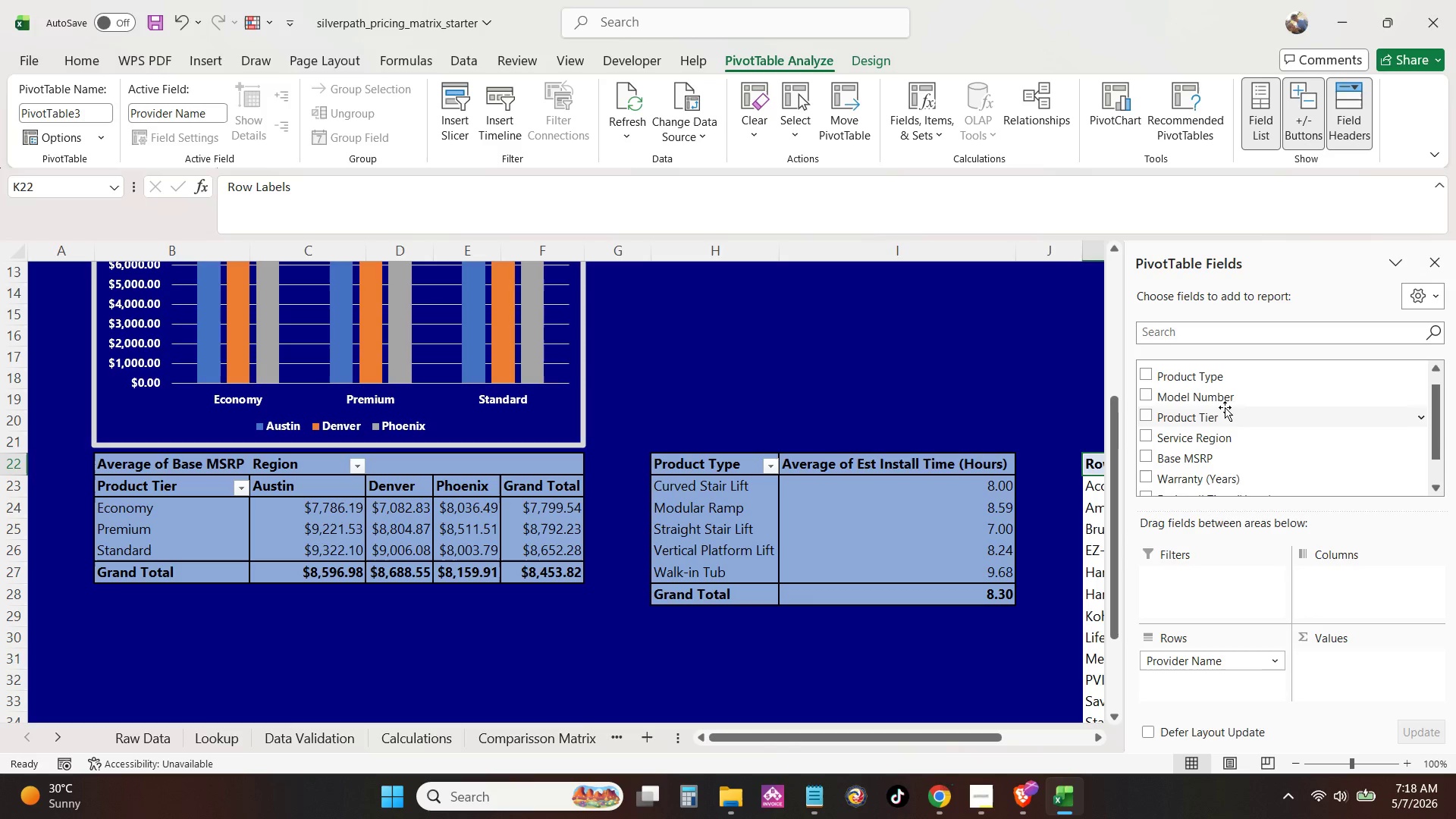 
scroll: coordinate [1219, 388], scroll_direction: up, amount: 3.0
 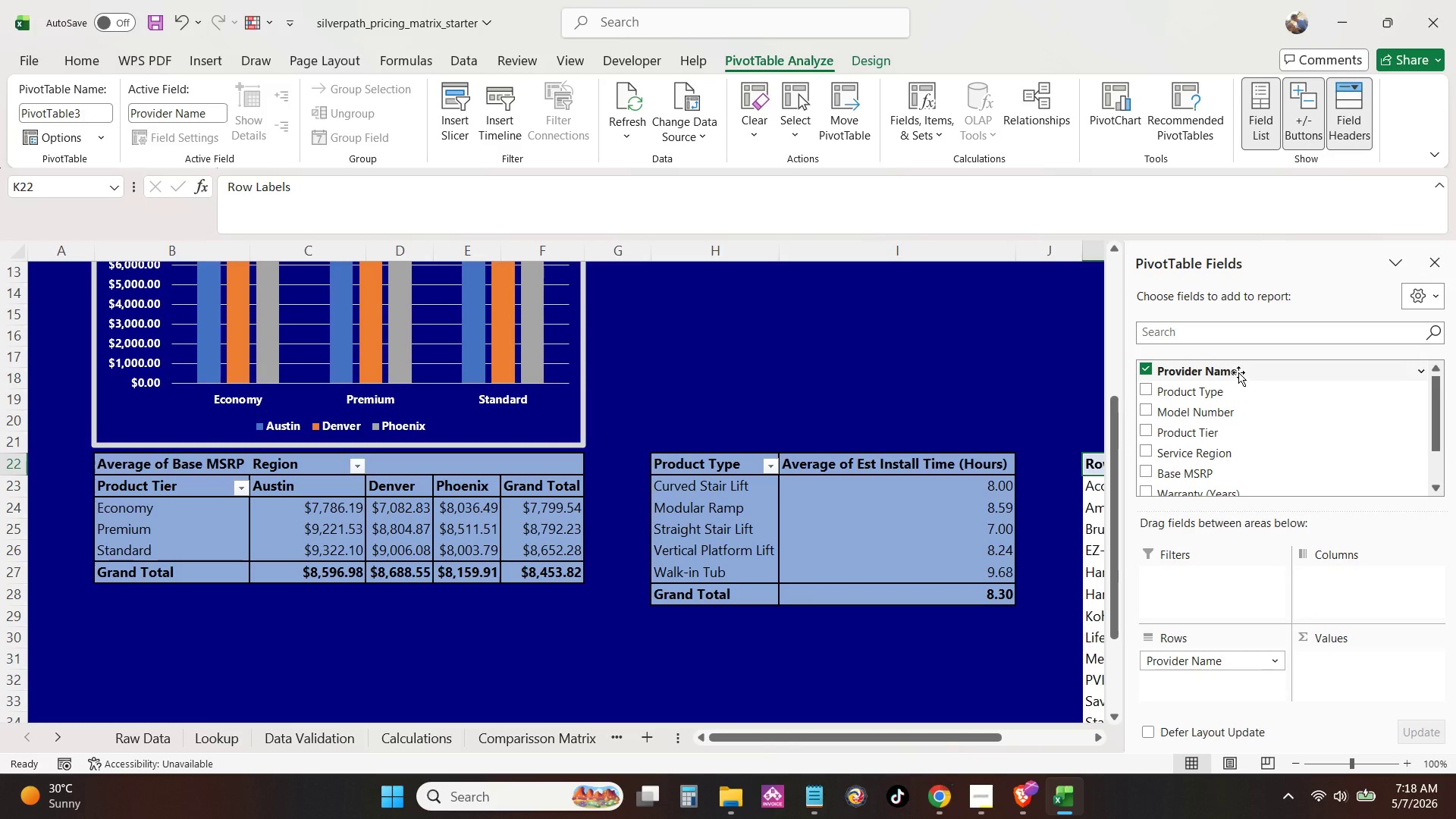 
left_click_drag(start_coordinate=[1238, 372], to_coordinate=[1370, 660])
 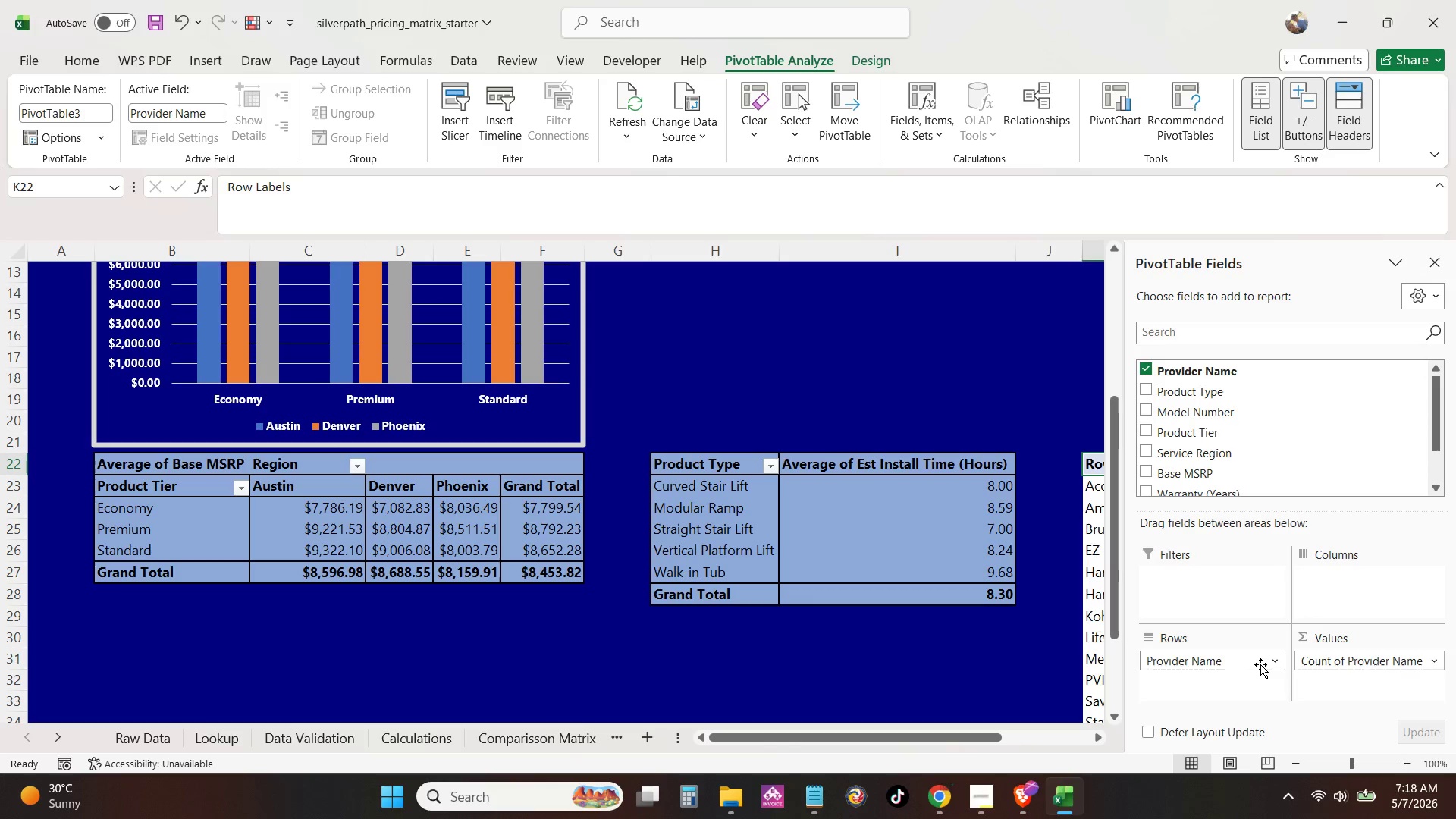 
left_click([927, 650])
 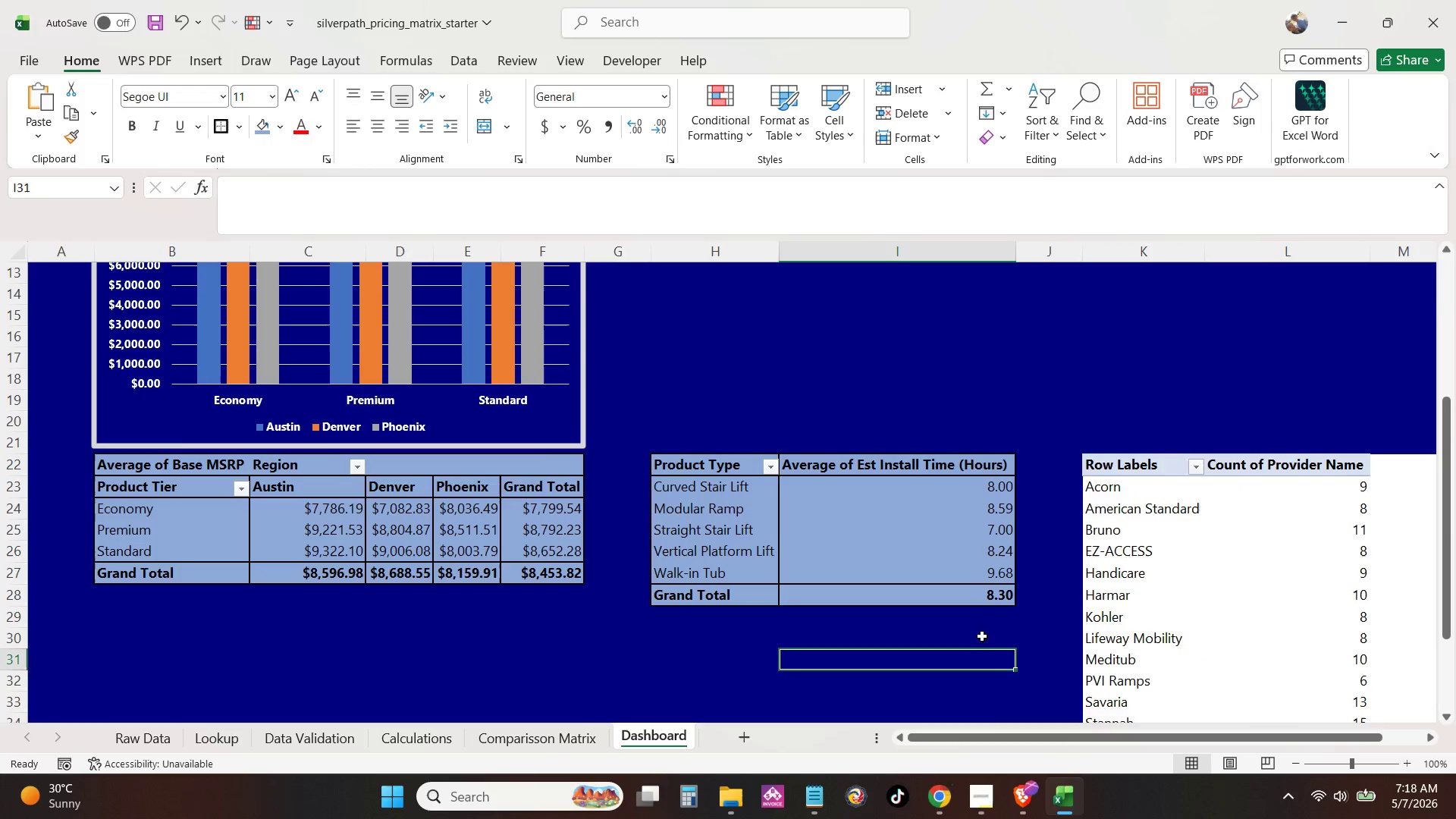 
scroll: coordinate [1073, 620], scroll_direction: down, amount: 1.0
 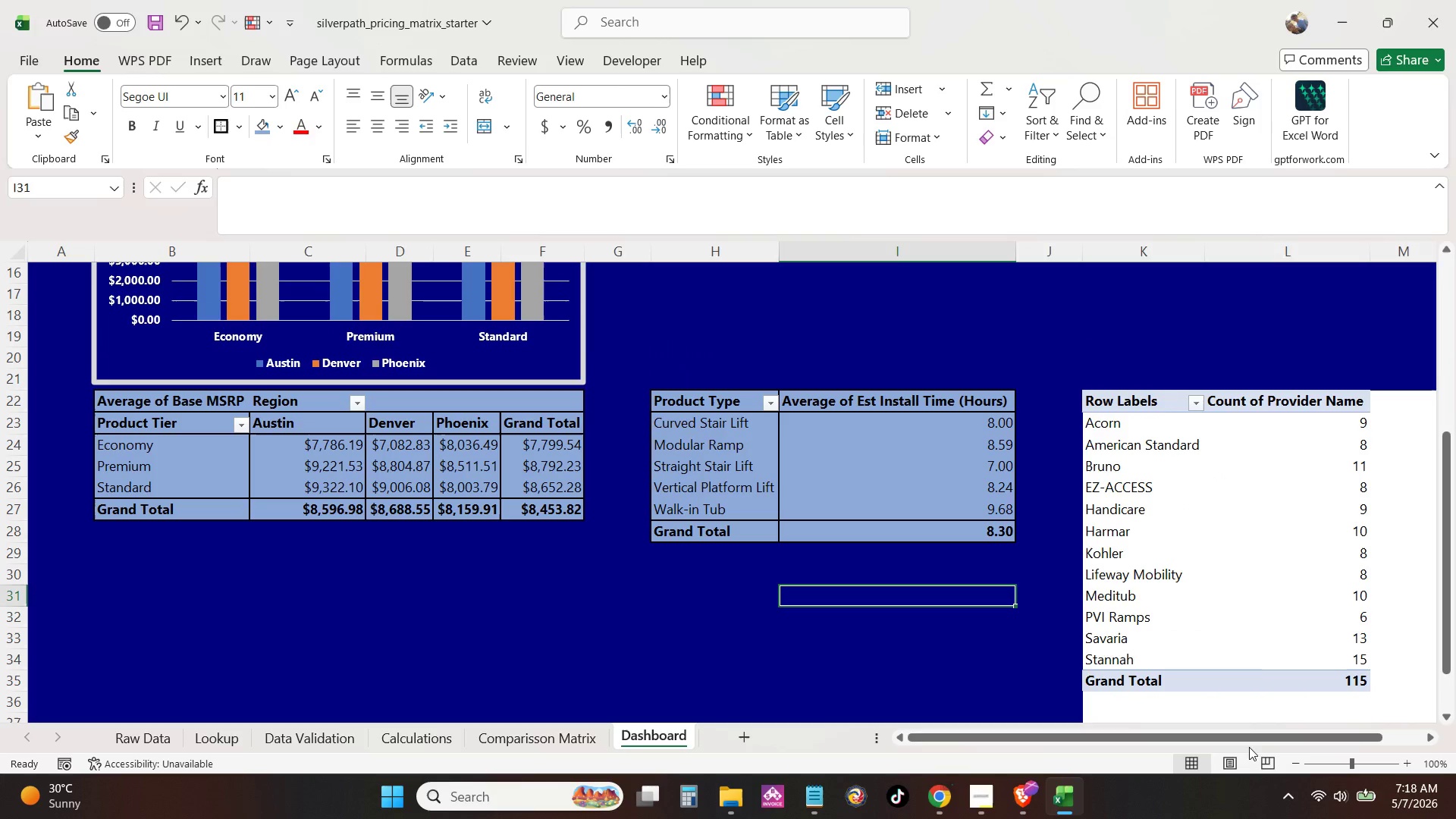 
left_click_drag(start_coordinate=[1254, 730], to_coordinate=[1455, 739])
 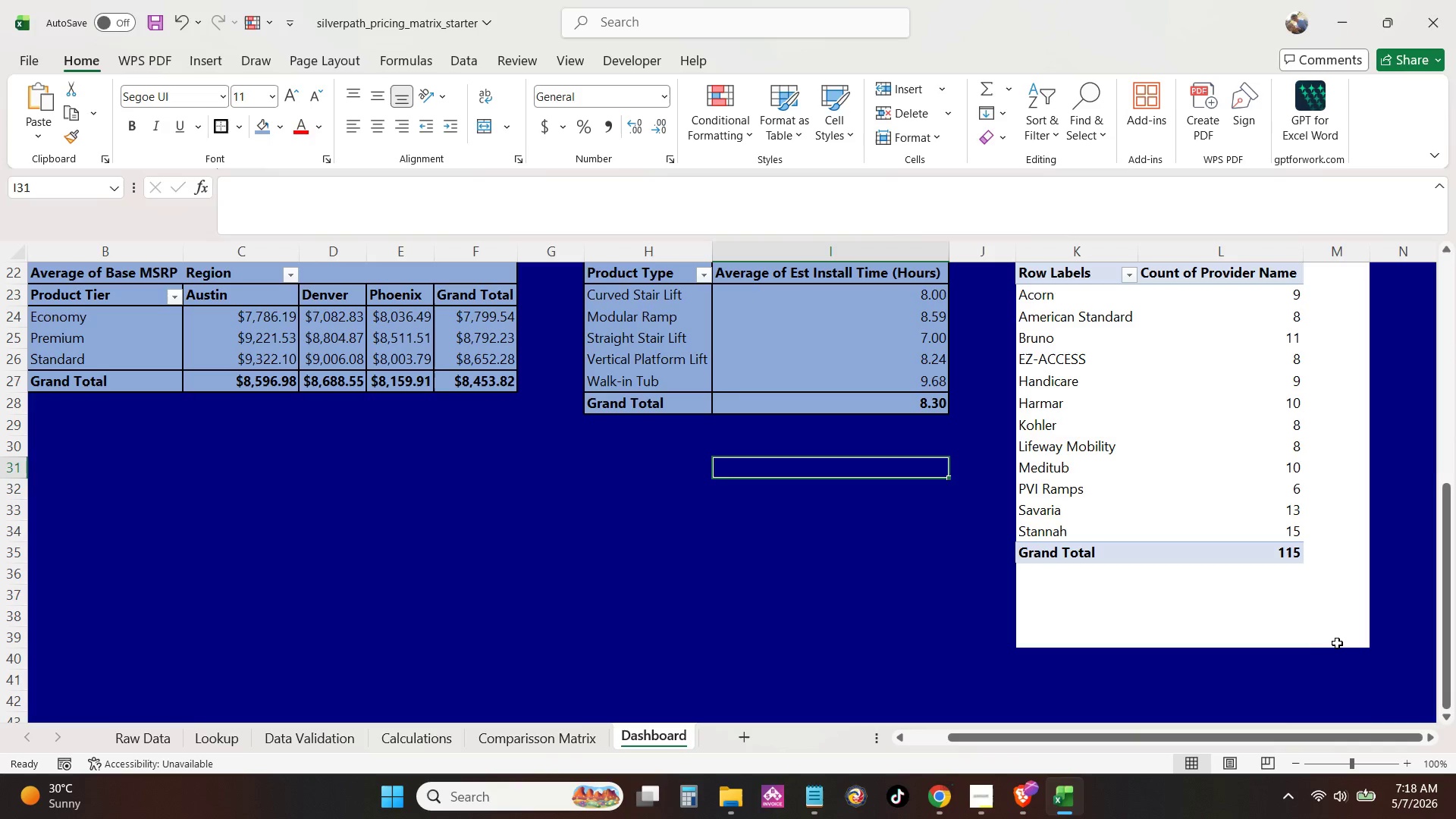 
scroll: coordinate [1337, 643], scroll_direction: down, amount: 2.0
 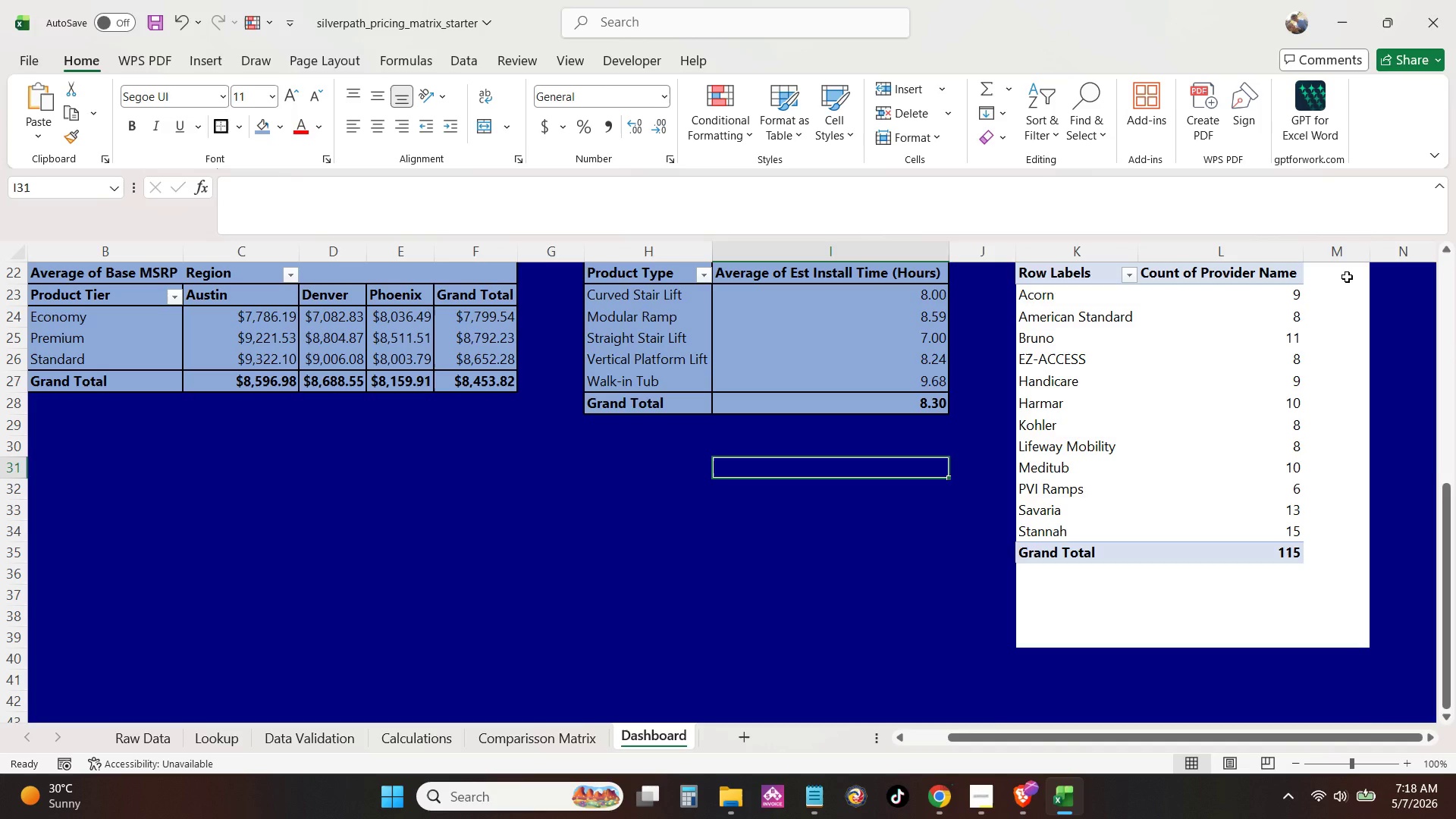 
left_click_drag(start_coordinate=[1346, 276], to_coordinate=[1348, 630])
 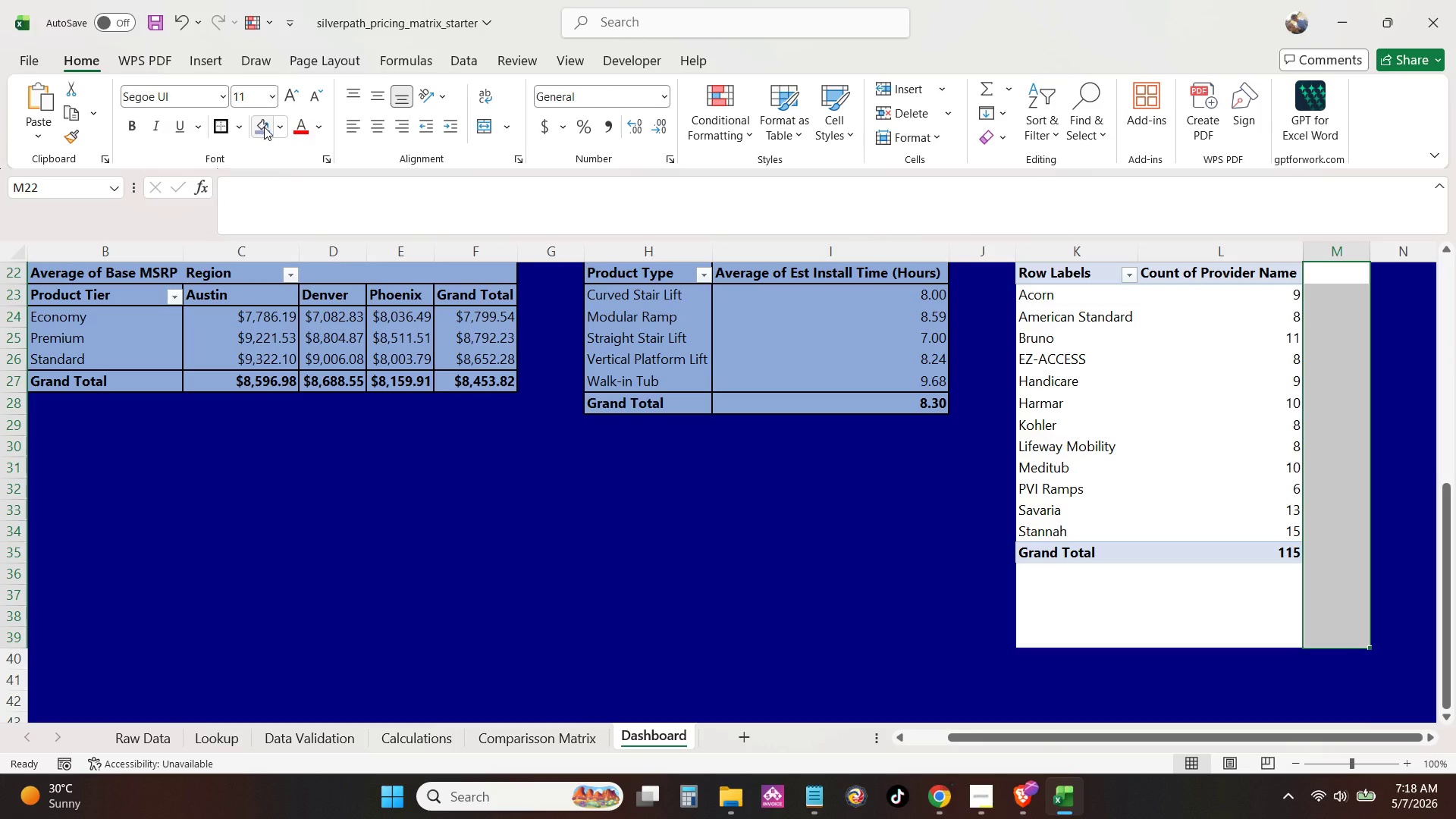 
left_click([278, 129])
 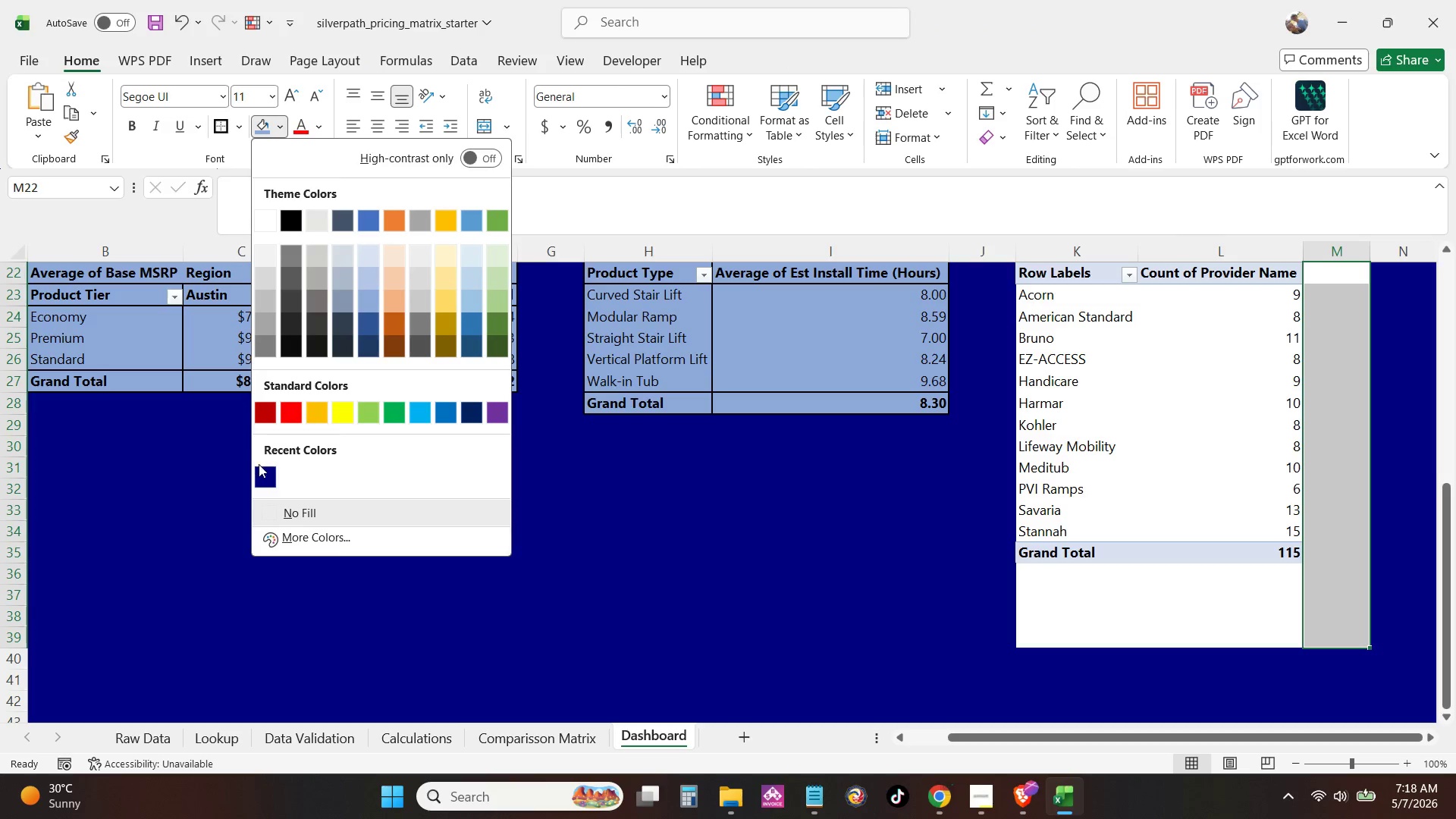 
left_click([265, 475])
 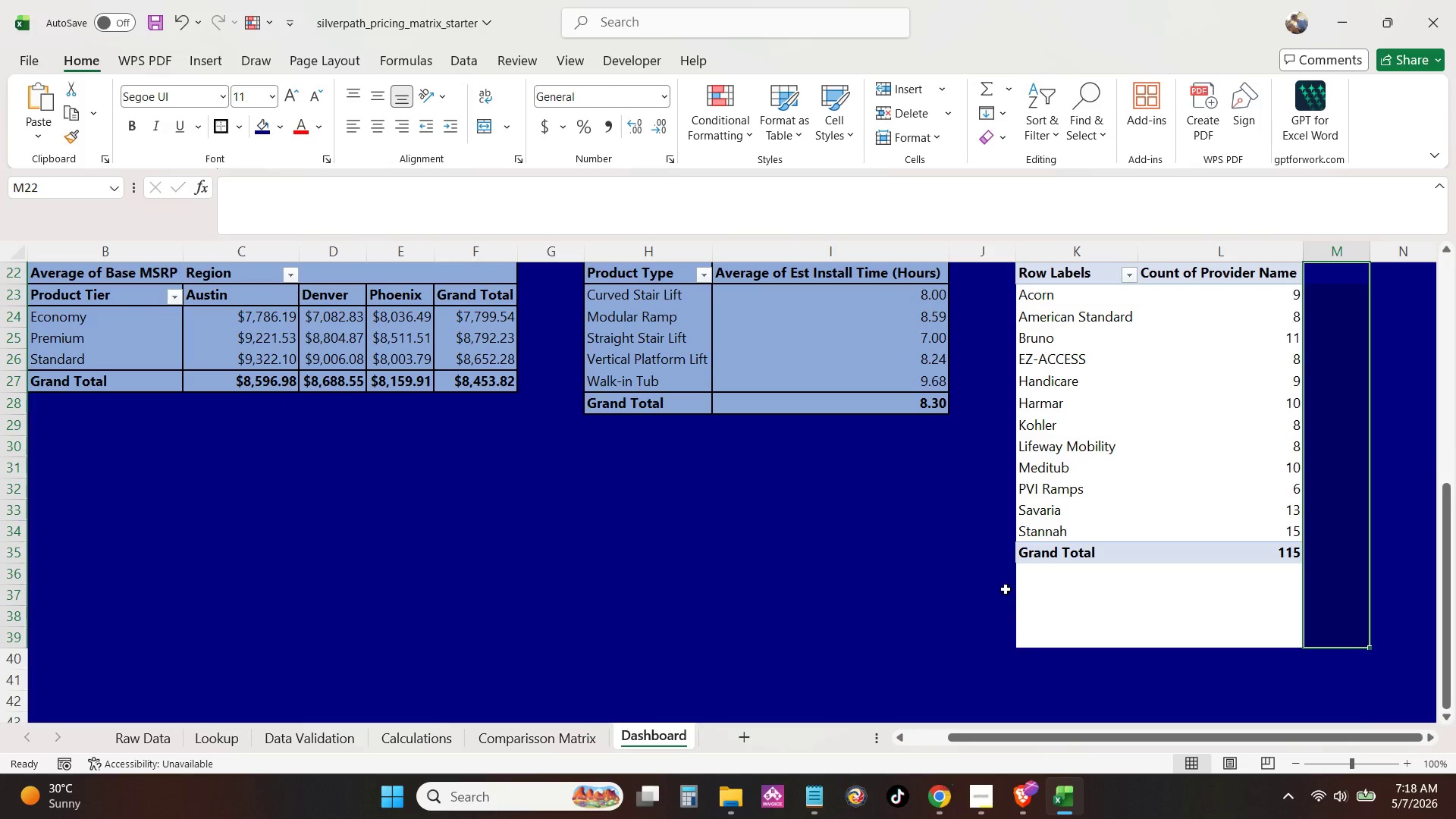 
left_click_drag(start_coordinate=[1032, 574], to_coordinate=[1281, 639])
 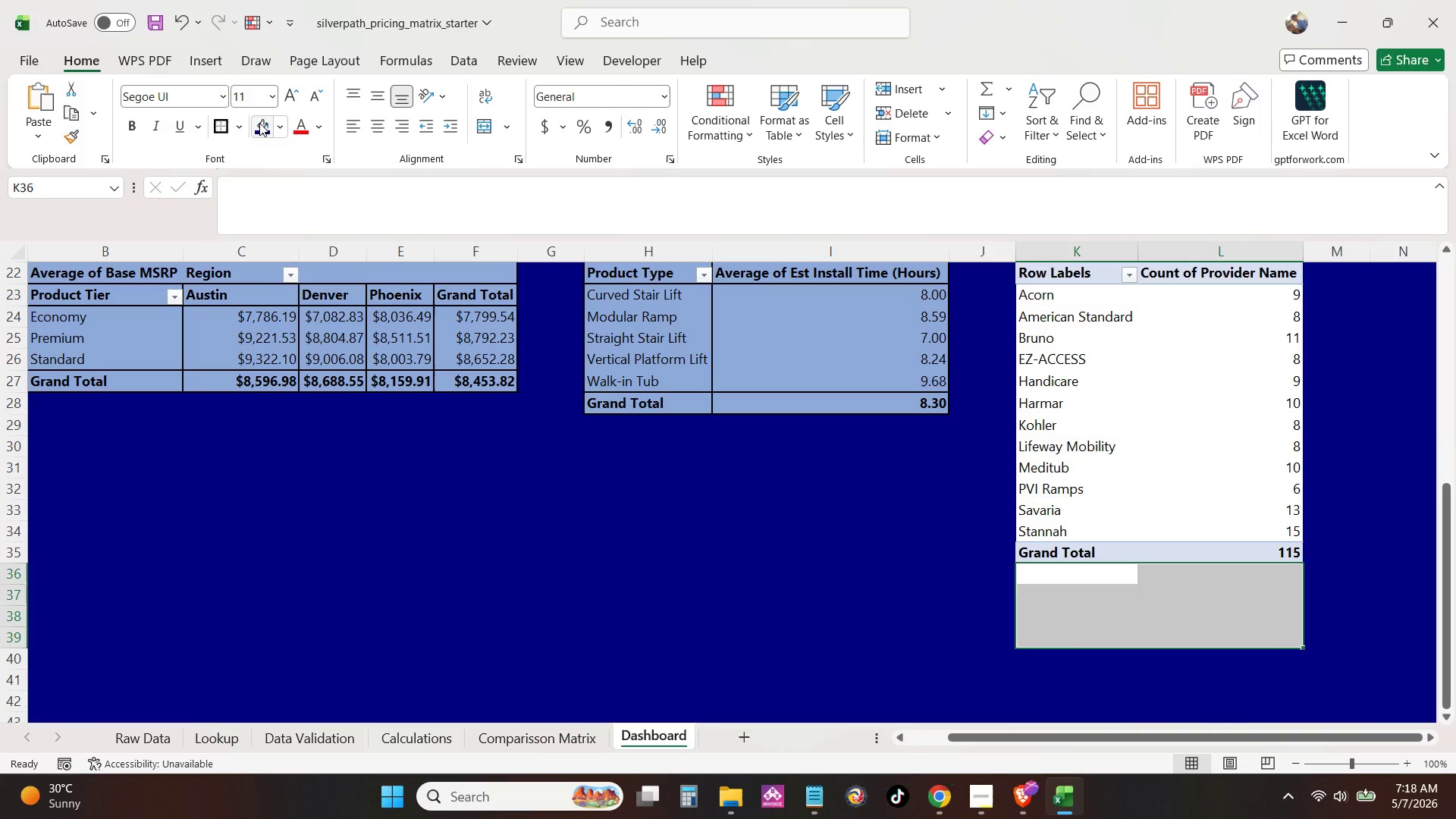 
left_click([262, 124])
 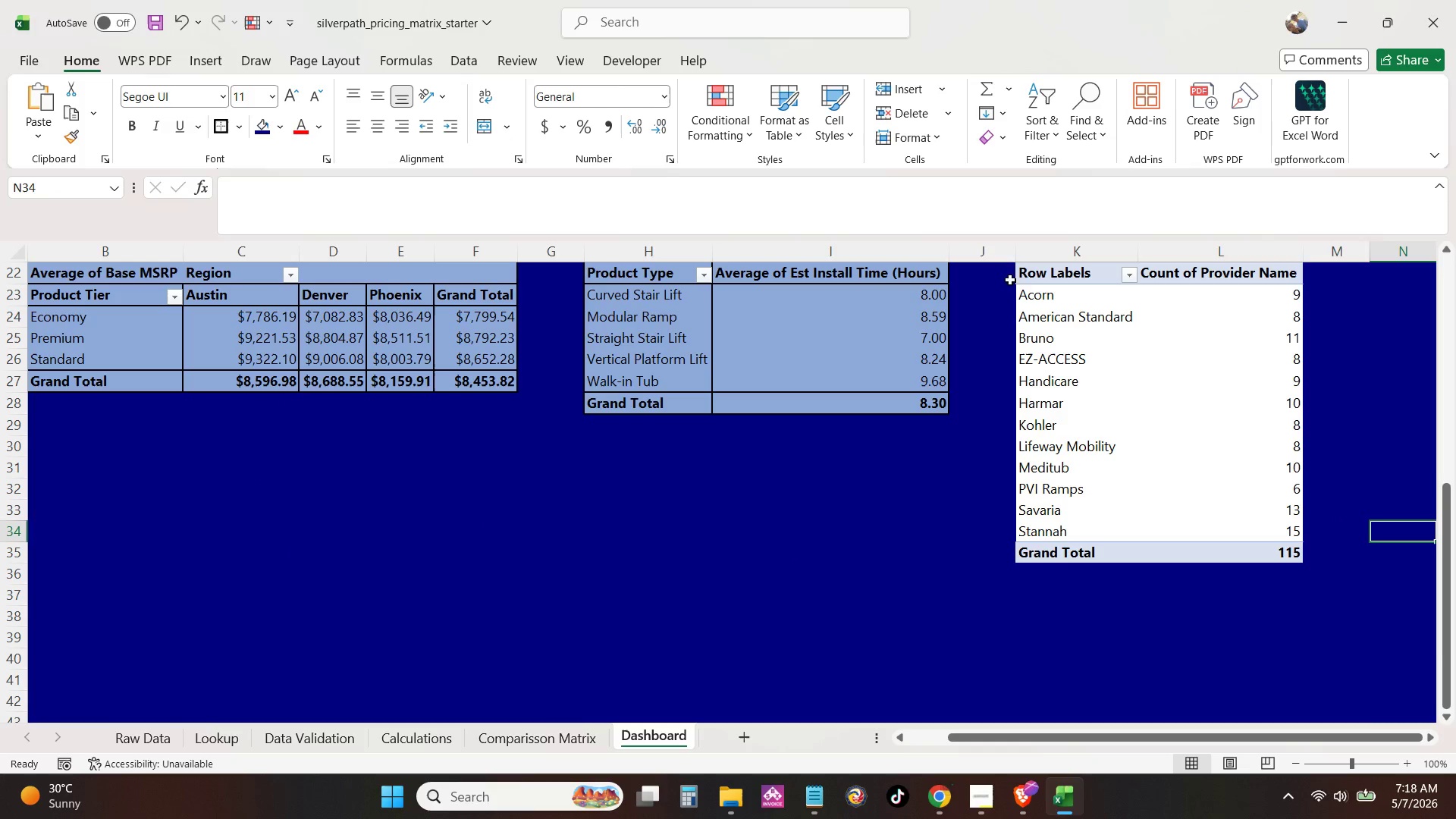 
left_click_drag(start_coordinate=[1025, 277], to_coordinate=[1245, 557])
 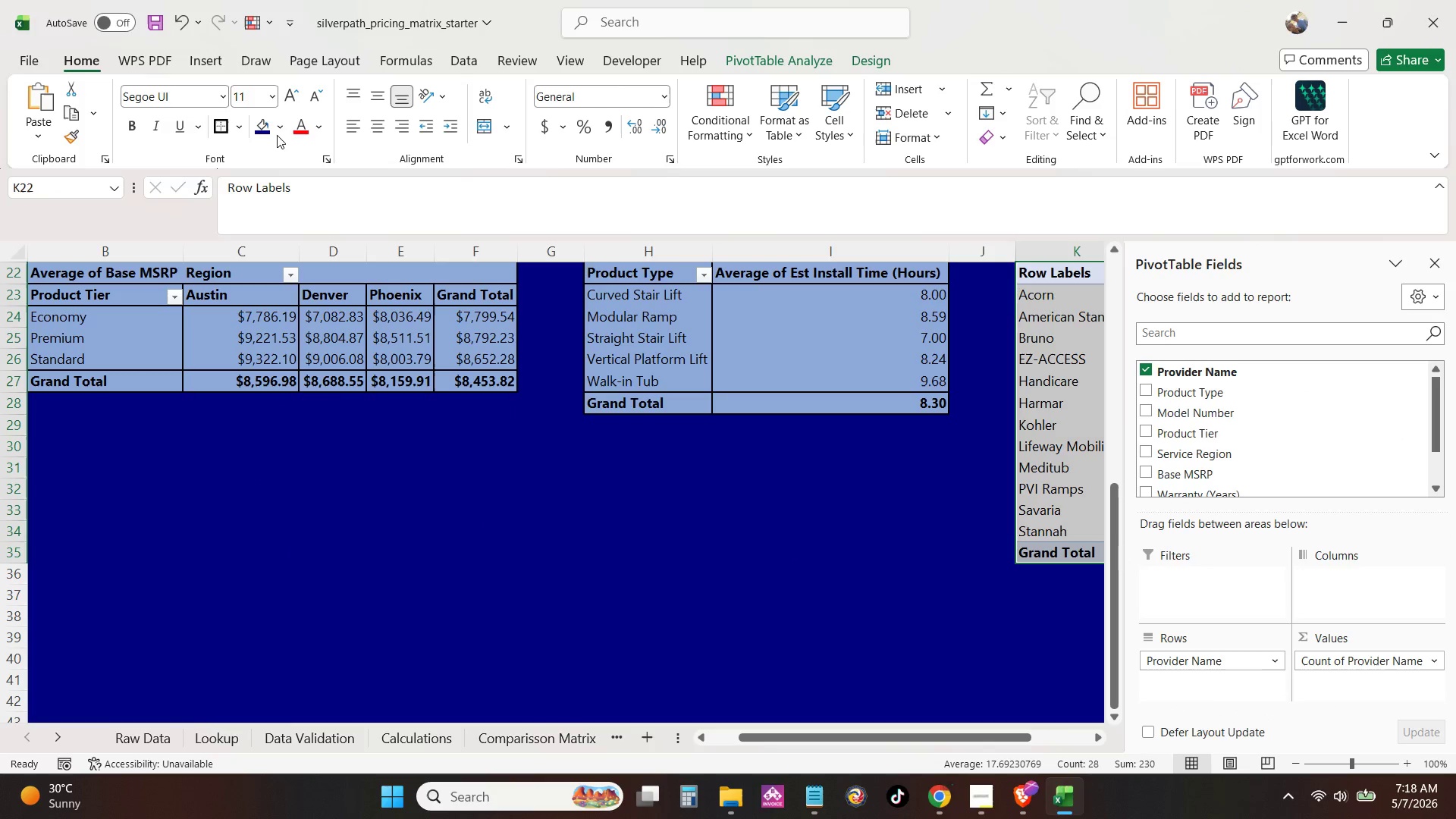 
left_click([279, 124])
 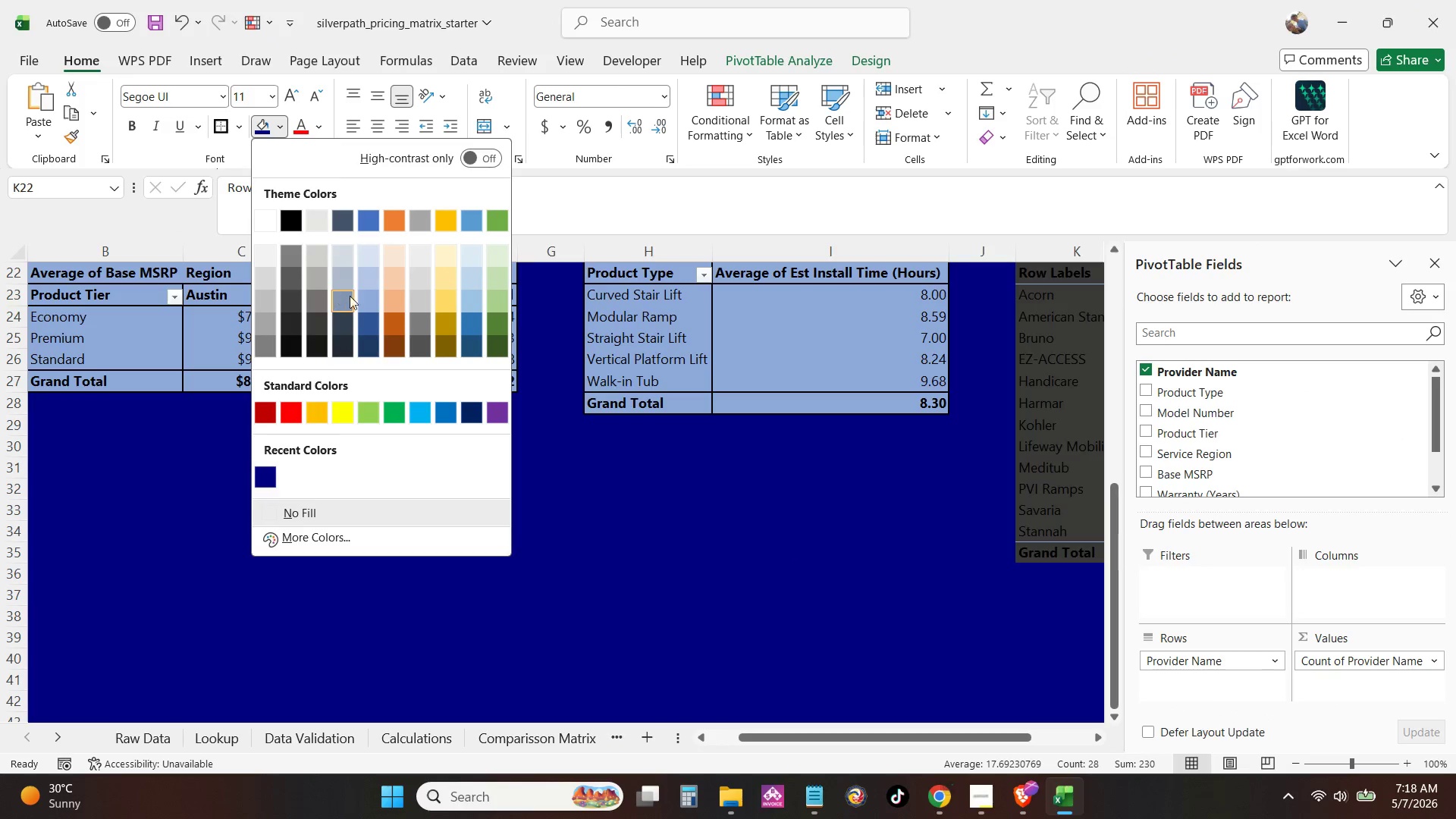 
left_click([374, 297])
 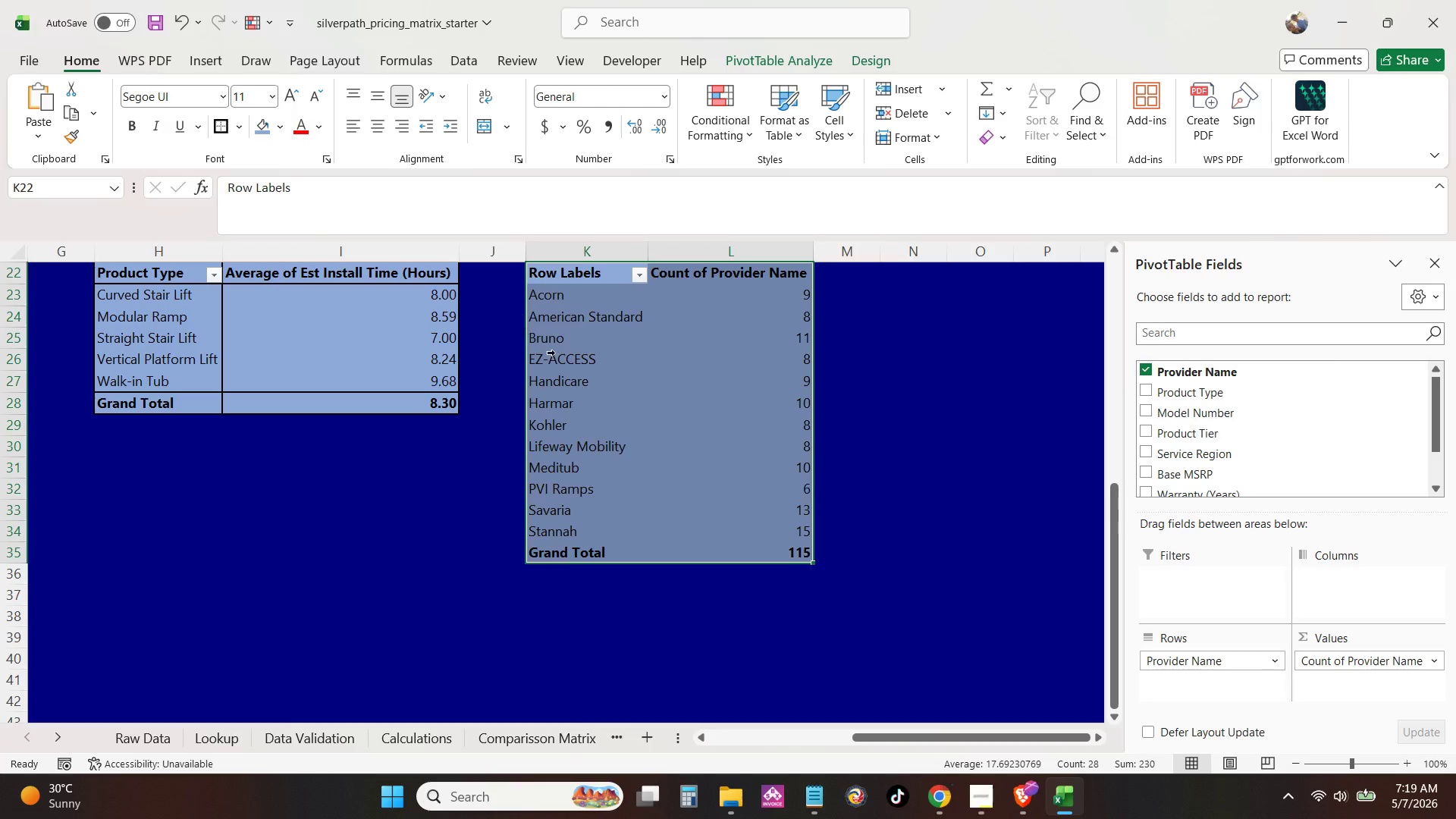 
left_click_drag(start_coordinate=[959, 557], to_coordinate=[955, 557])
 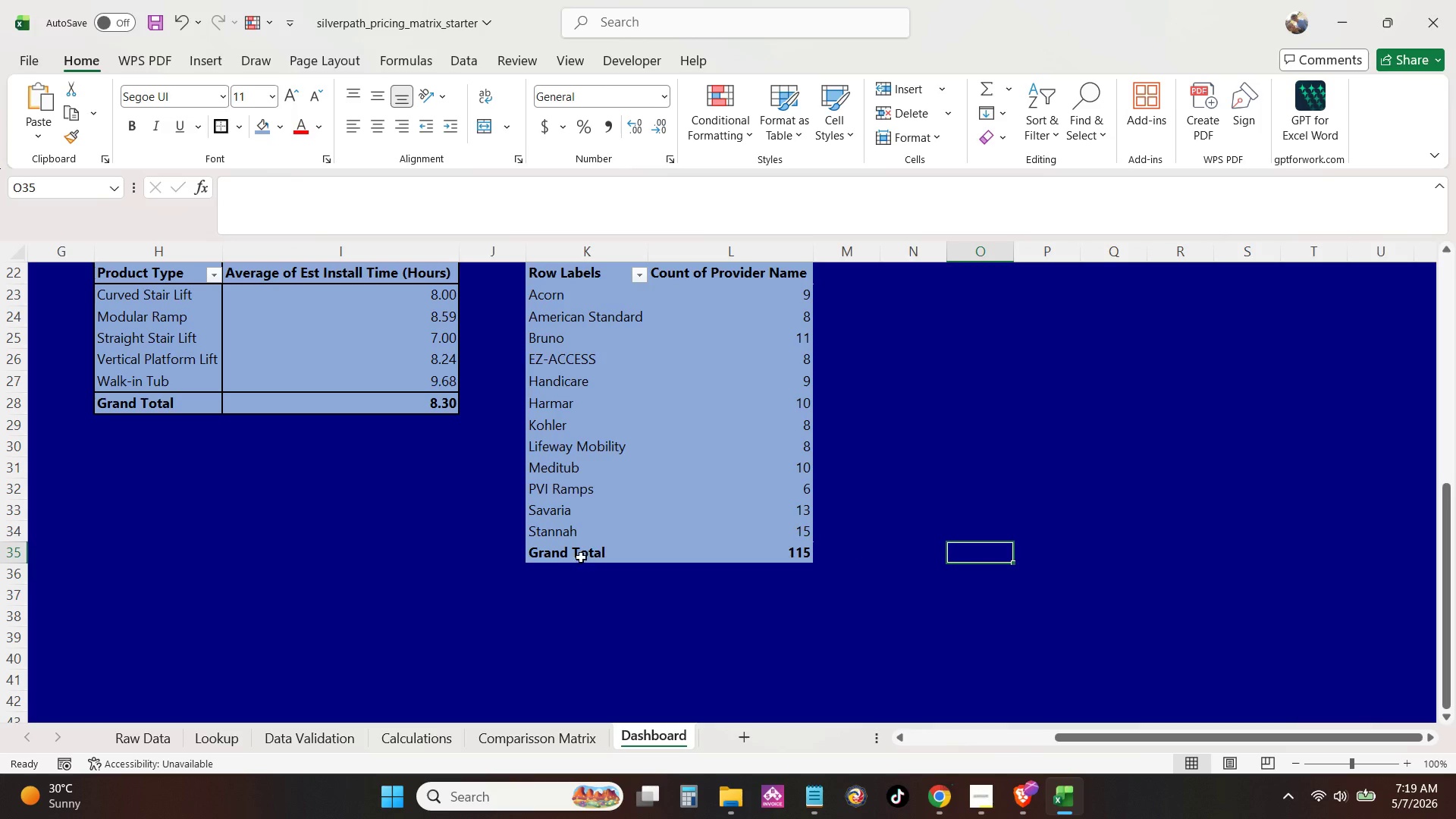 
left_click_drag(start_coordinate=[582, 556], to_coordinate=[726, 551])
 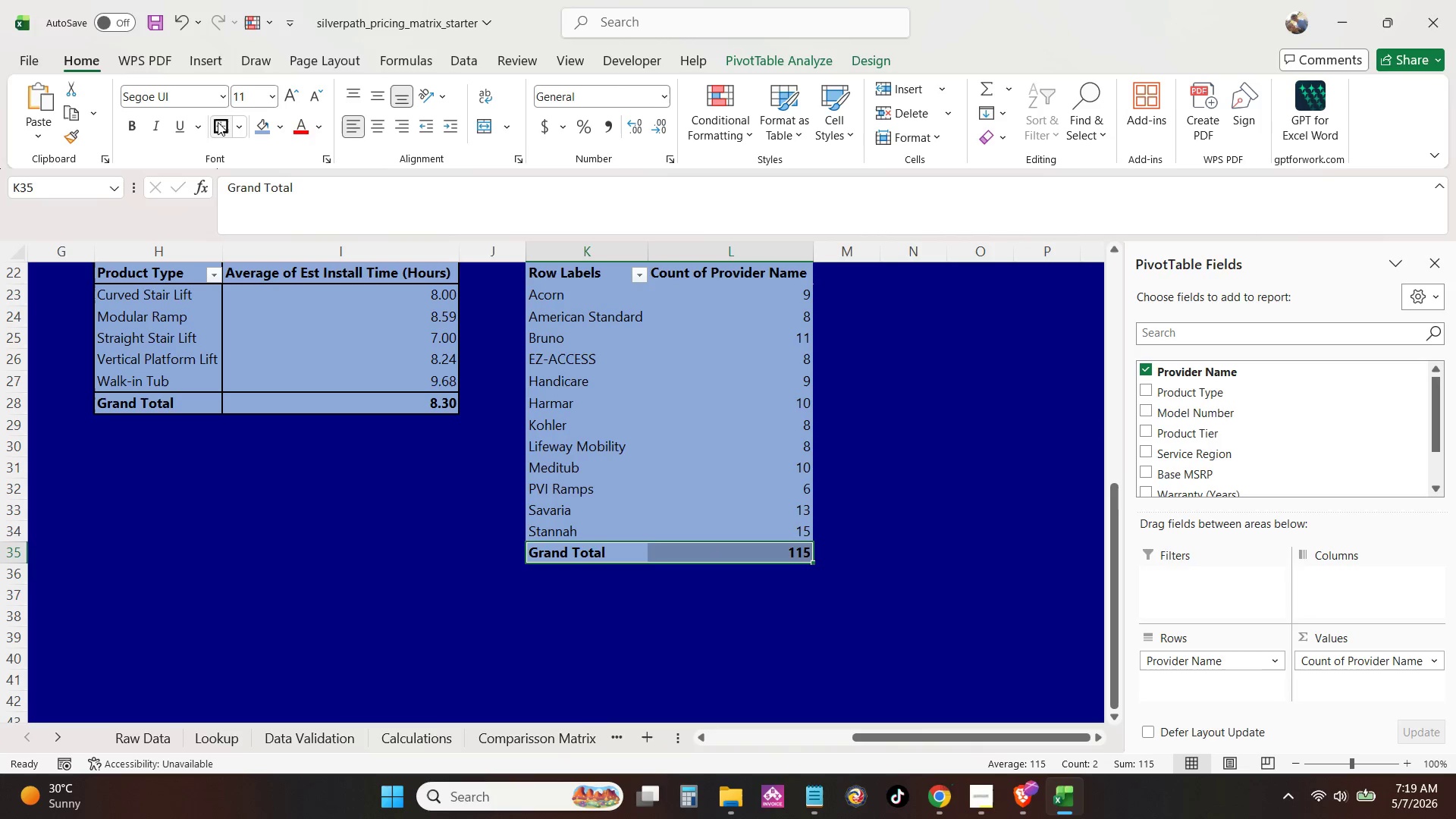 
left_click([219, 130])
 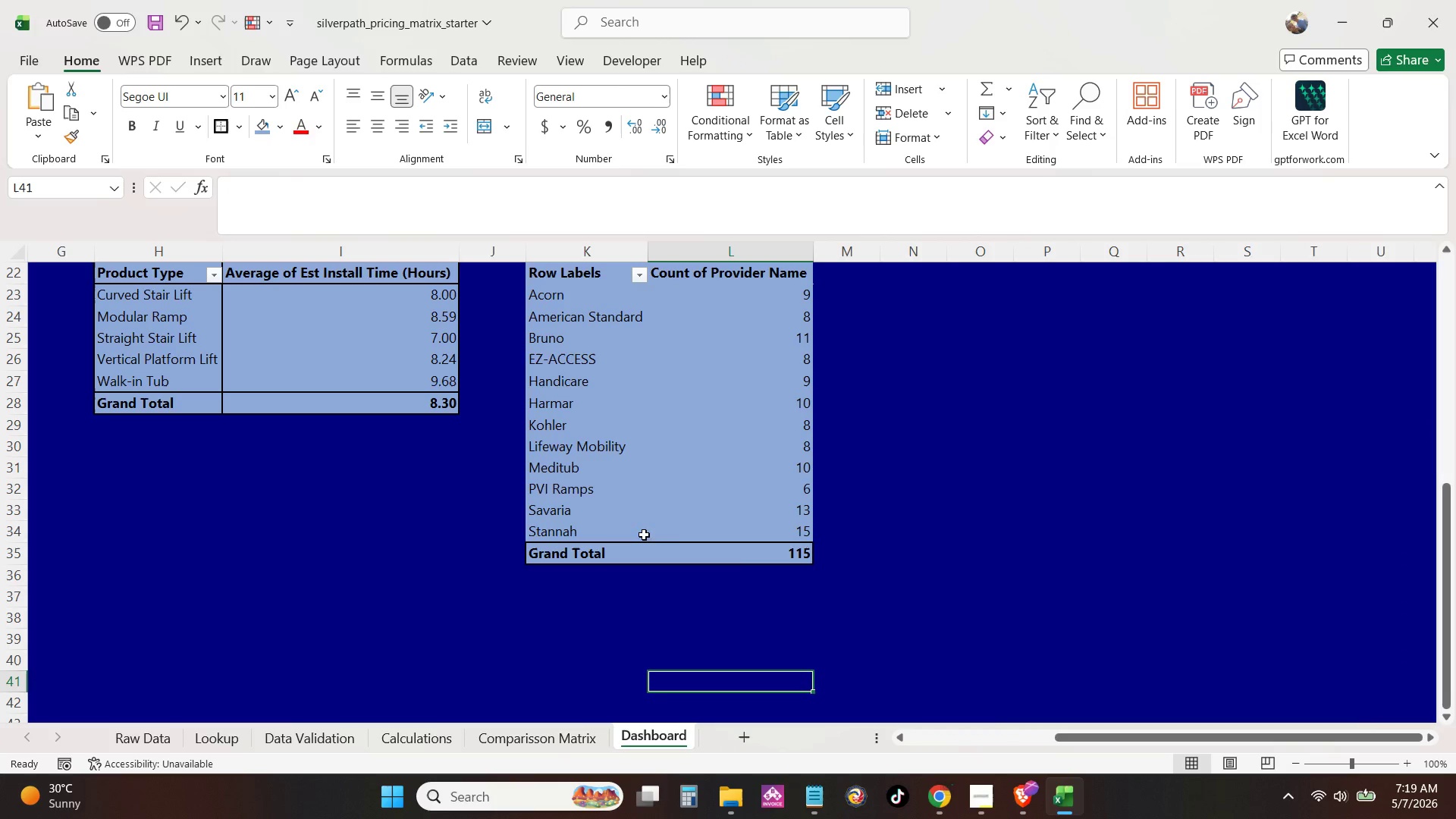 
scroll: coordinate [829, 623], scroll_direction: up, amount: 3.0
 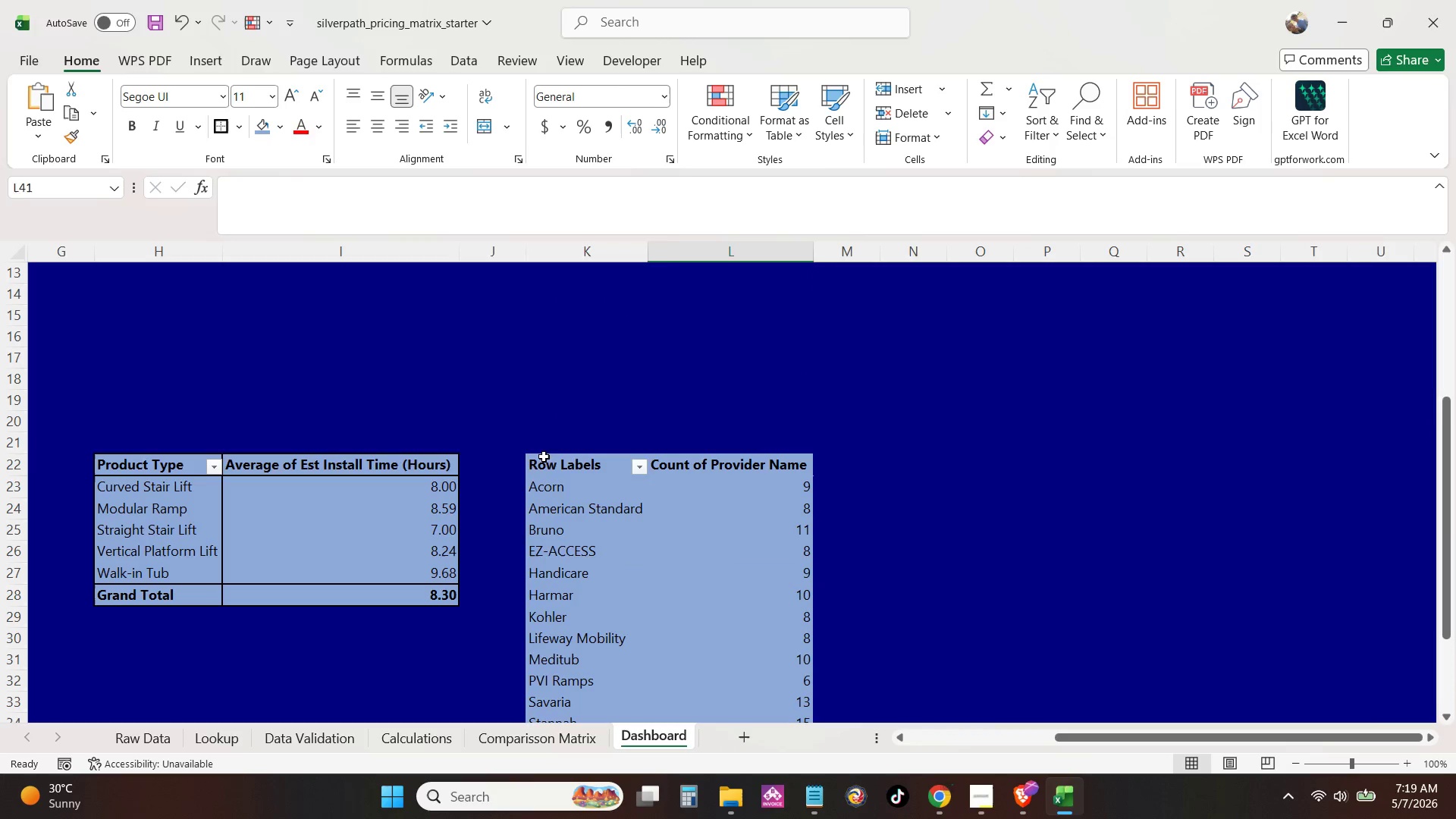 
left_click_drag(start_coordinate=[544, 457], to_coordinate=[754, 472])
 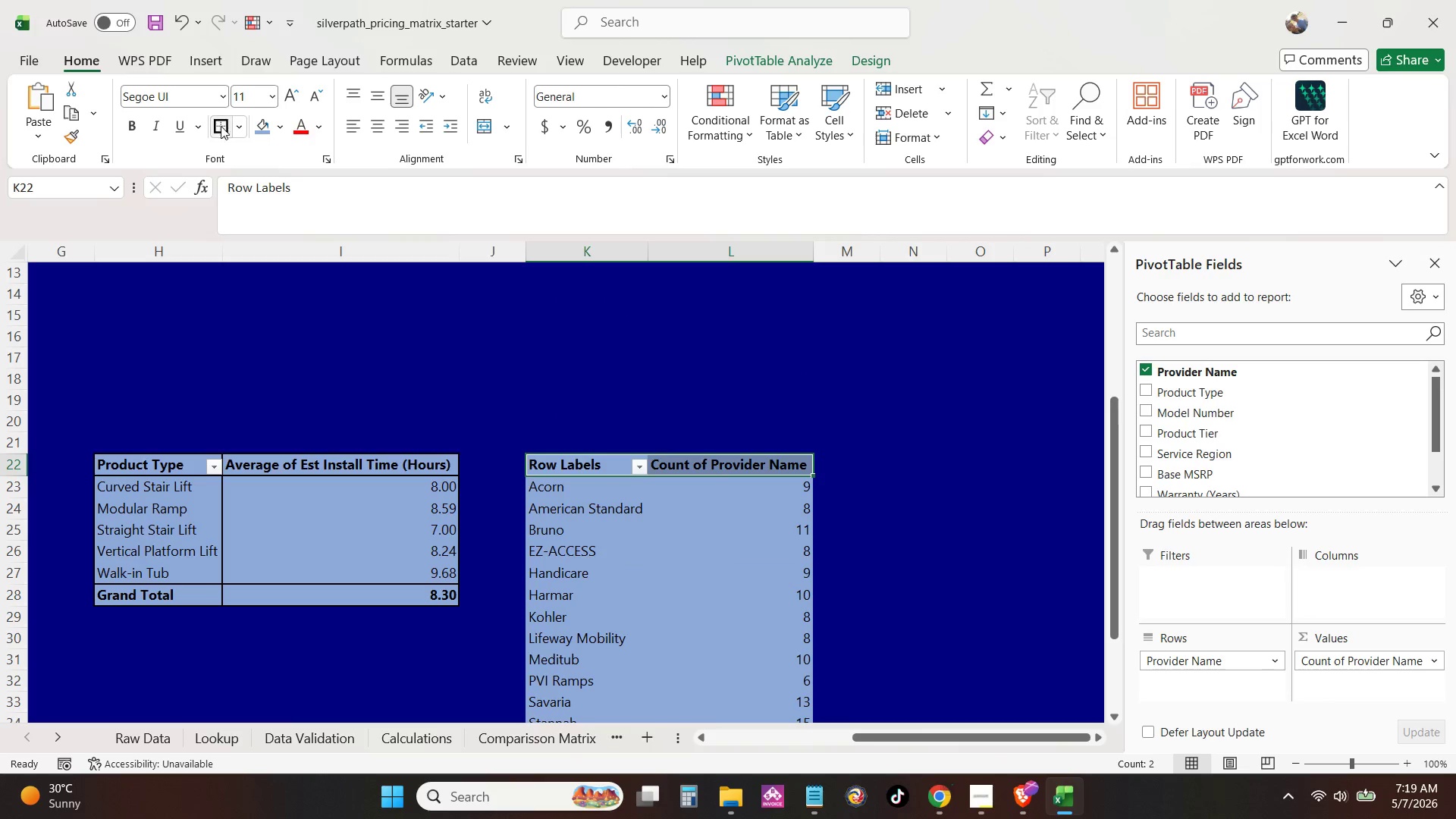 
double_click([871, 426])
 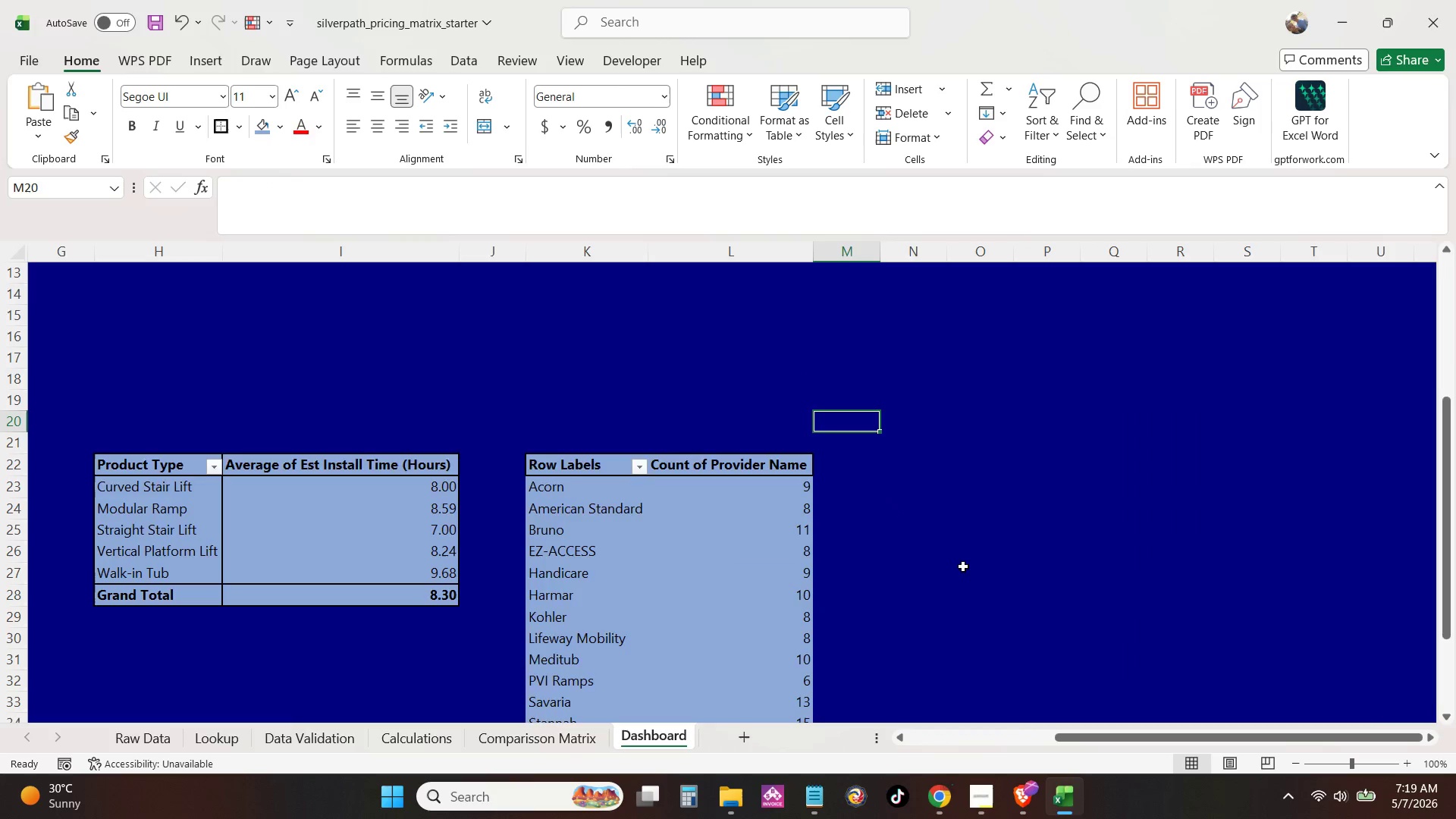 
scroll: coordinate [956, 558], scroll_direction: down, amount: 2.0
 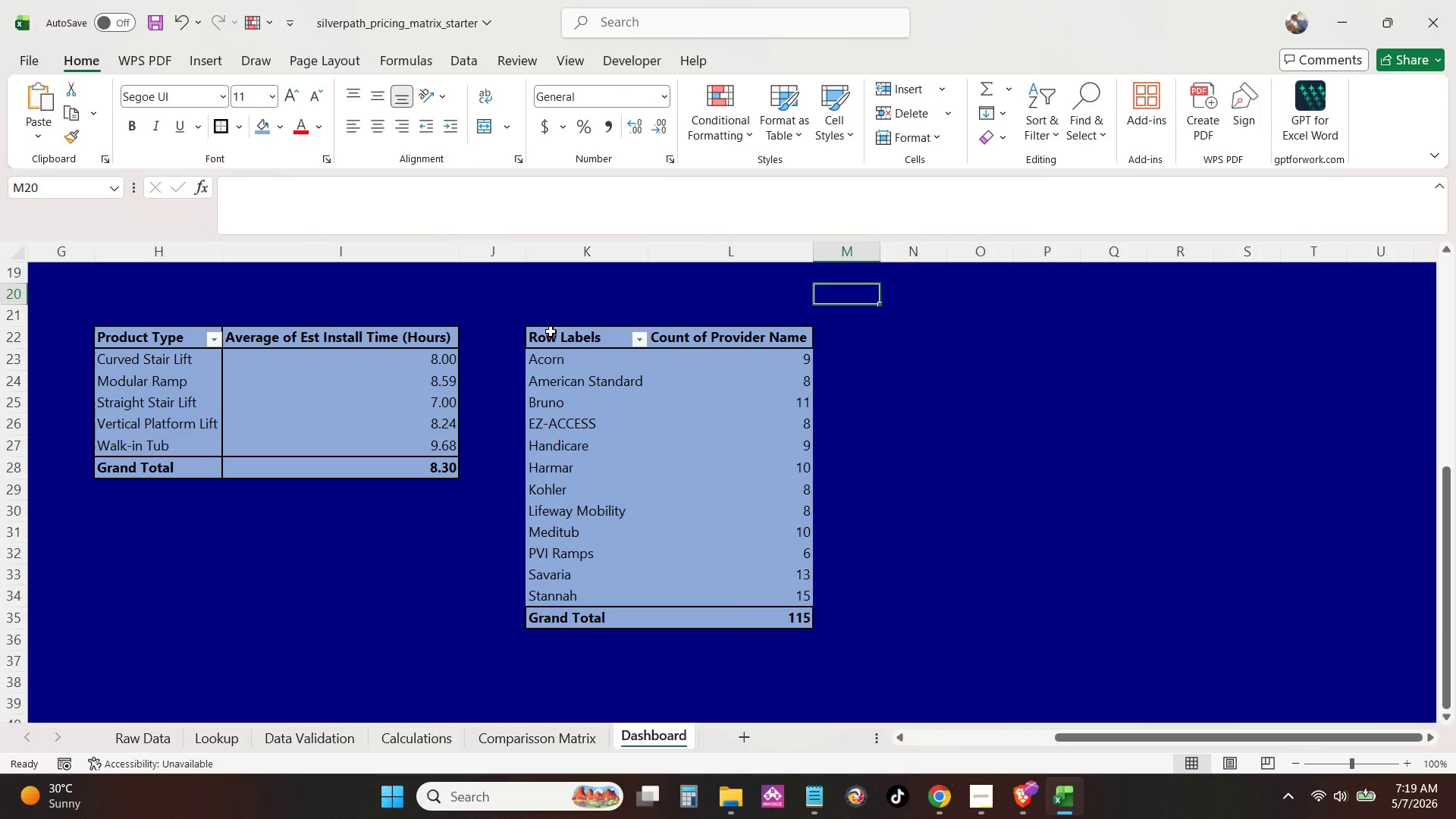 
left_click_drag(start_coordinate=[551, 331], to_coordinate=[811, 624])
 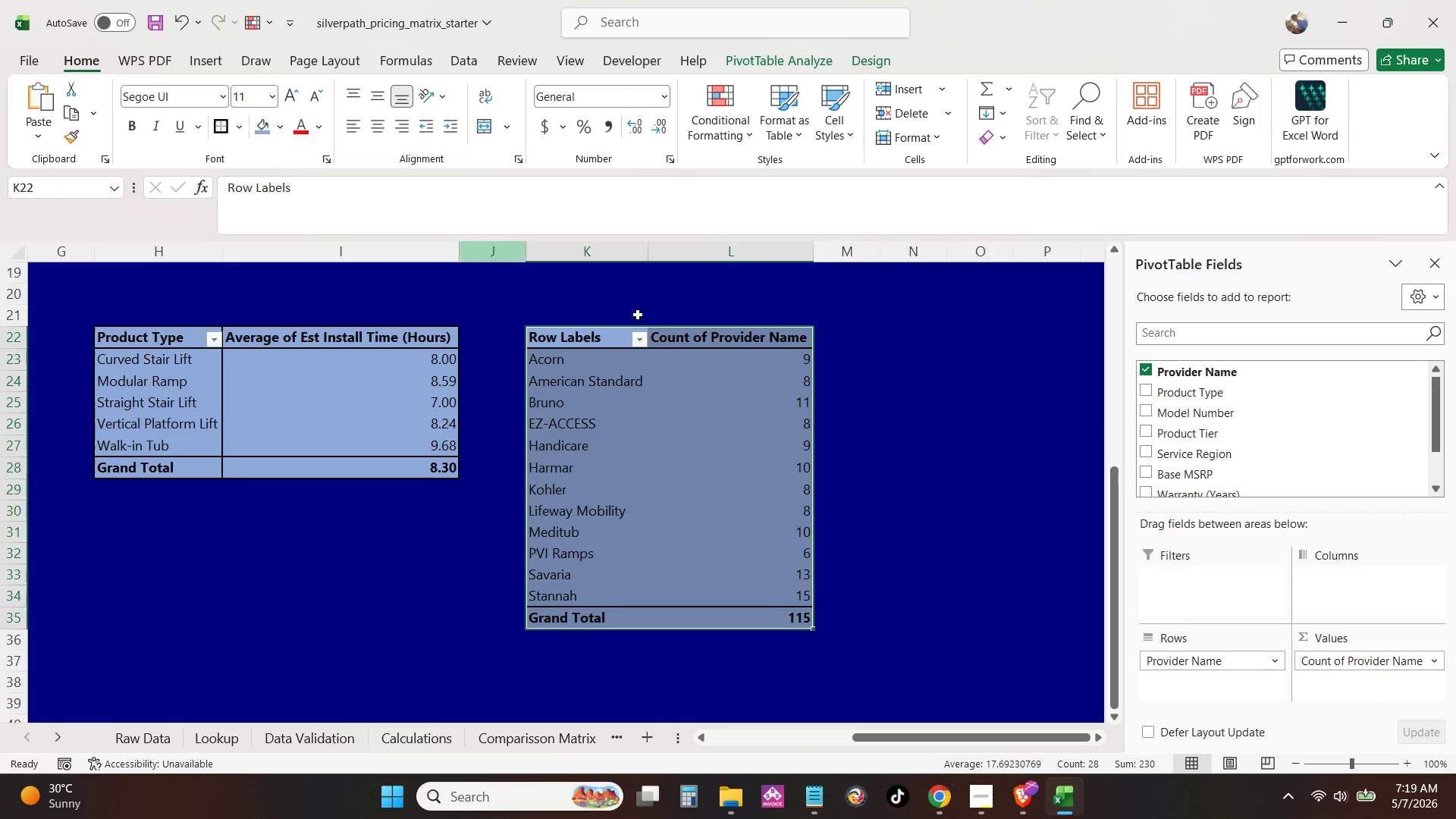 
double_click([918, 443])
 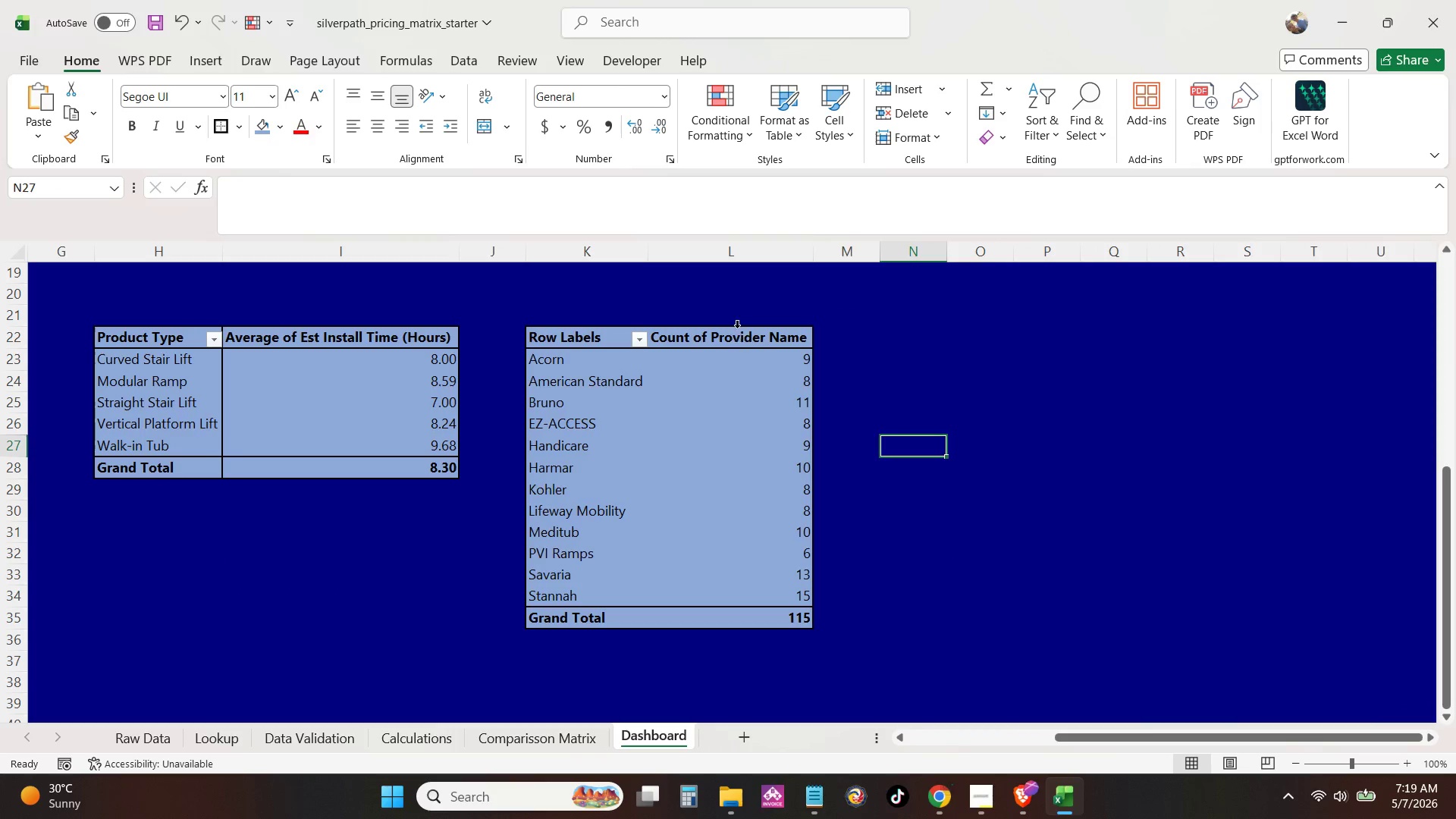 
left_click_drag(start_coordinate=[737, 328], to_coordinate=[767, 604])
 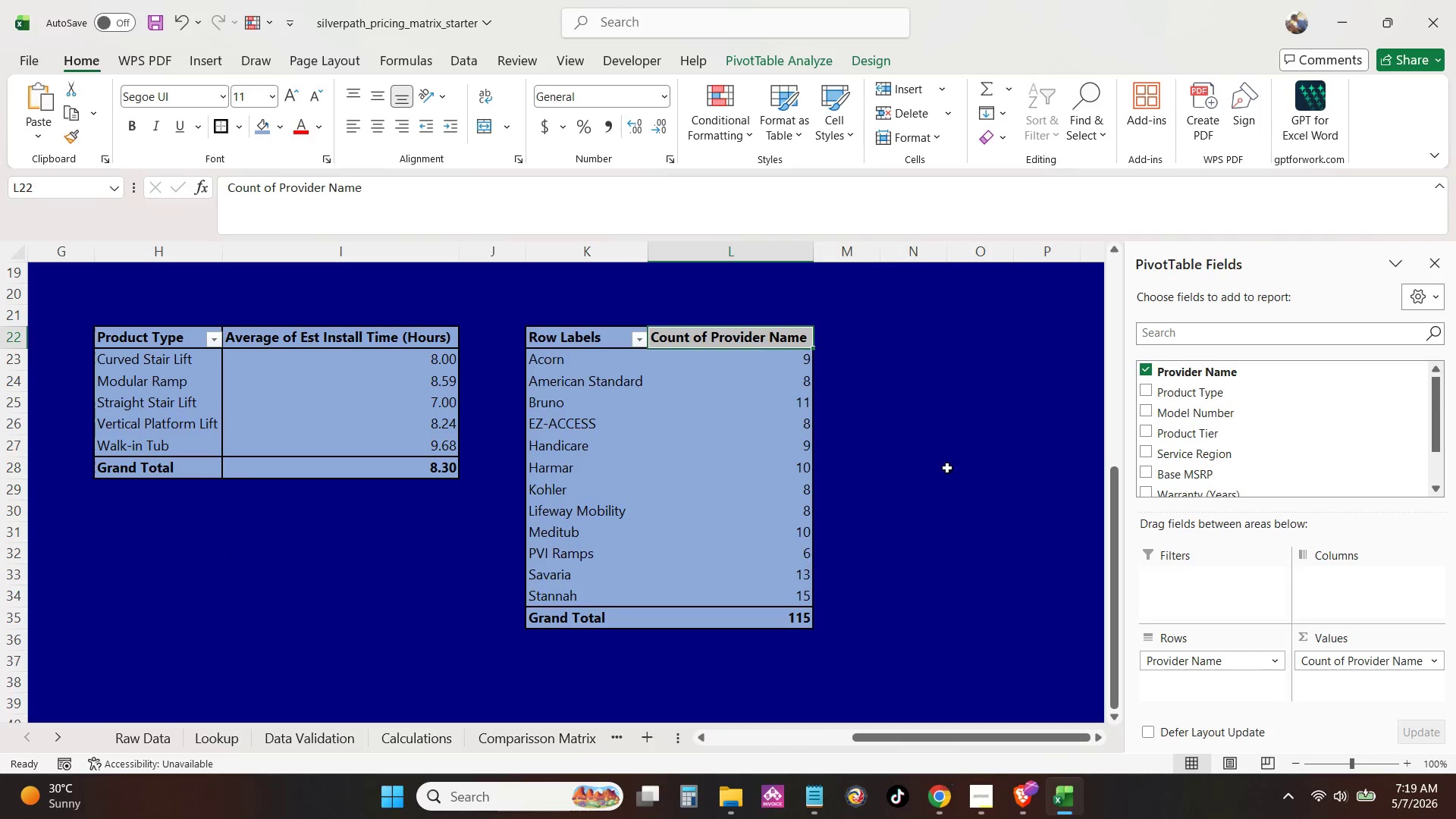 
left_click([949, 466])
 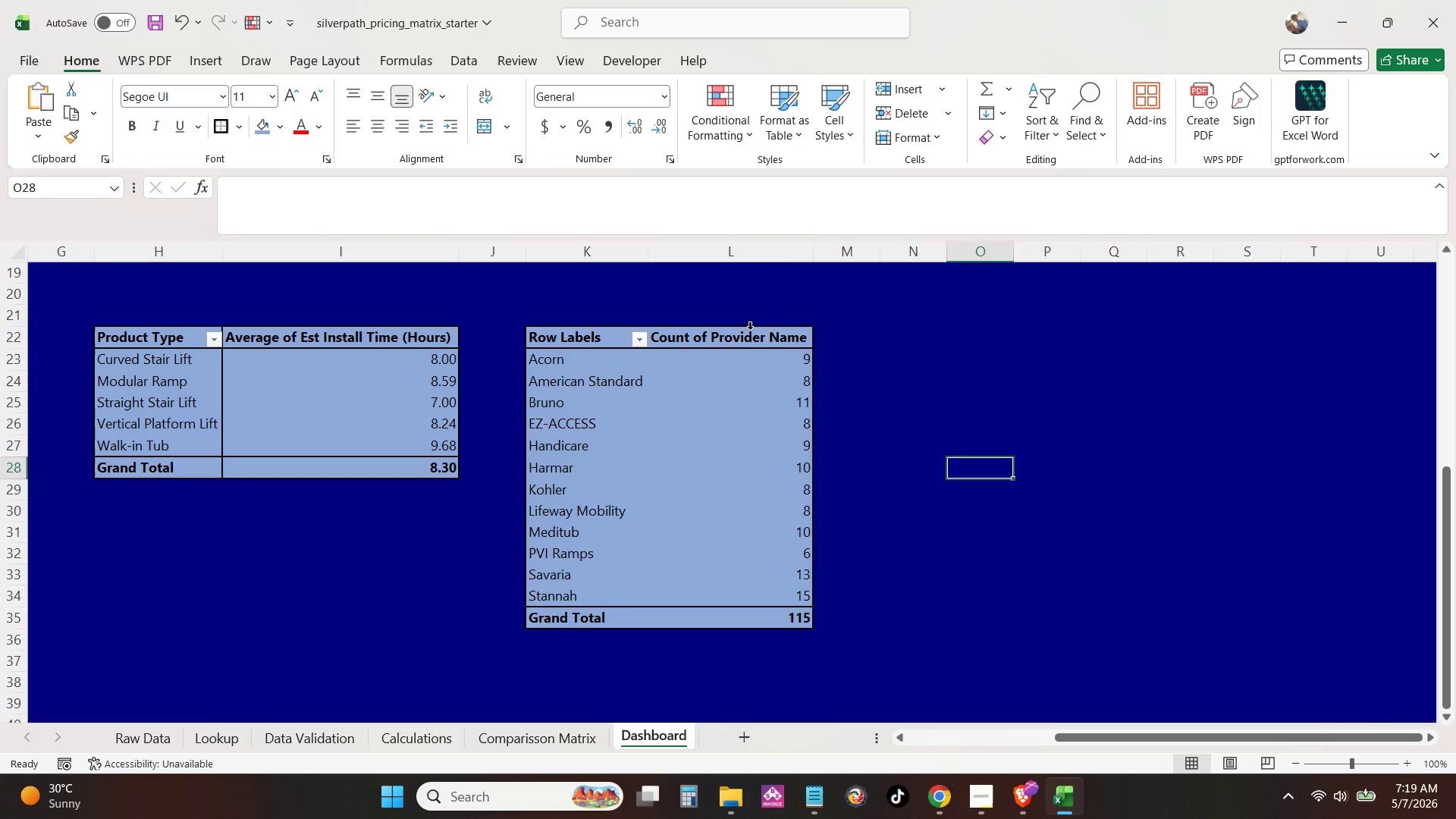 
left_click_drag(start_coordinate=[750, 329], to_coordinate=[763, 433])
 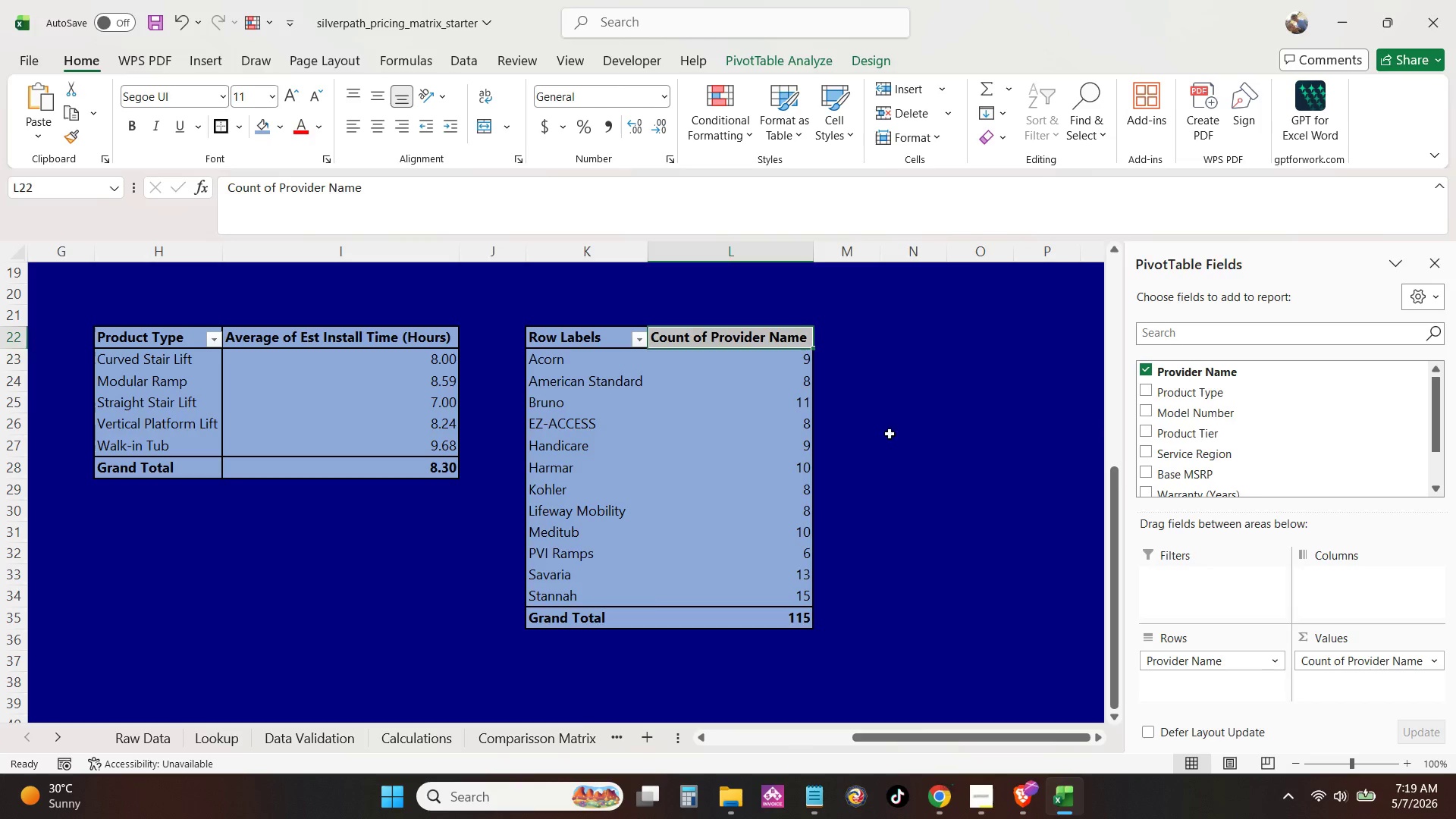 
left_click_drag(start_coordinate=[890, 434], to_coordinate=[890, 430])
 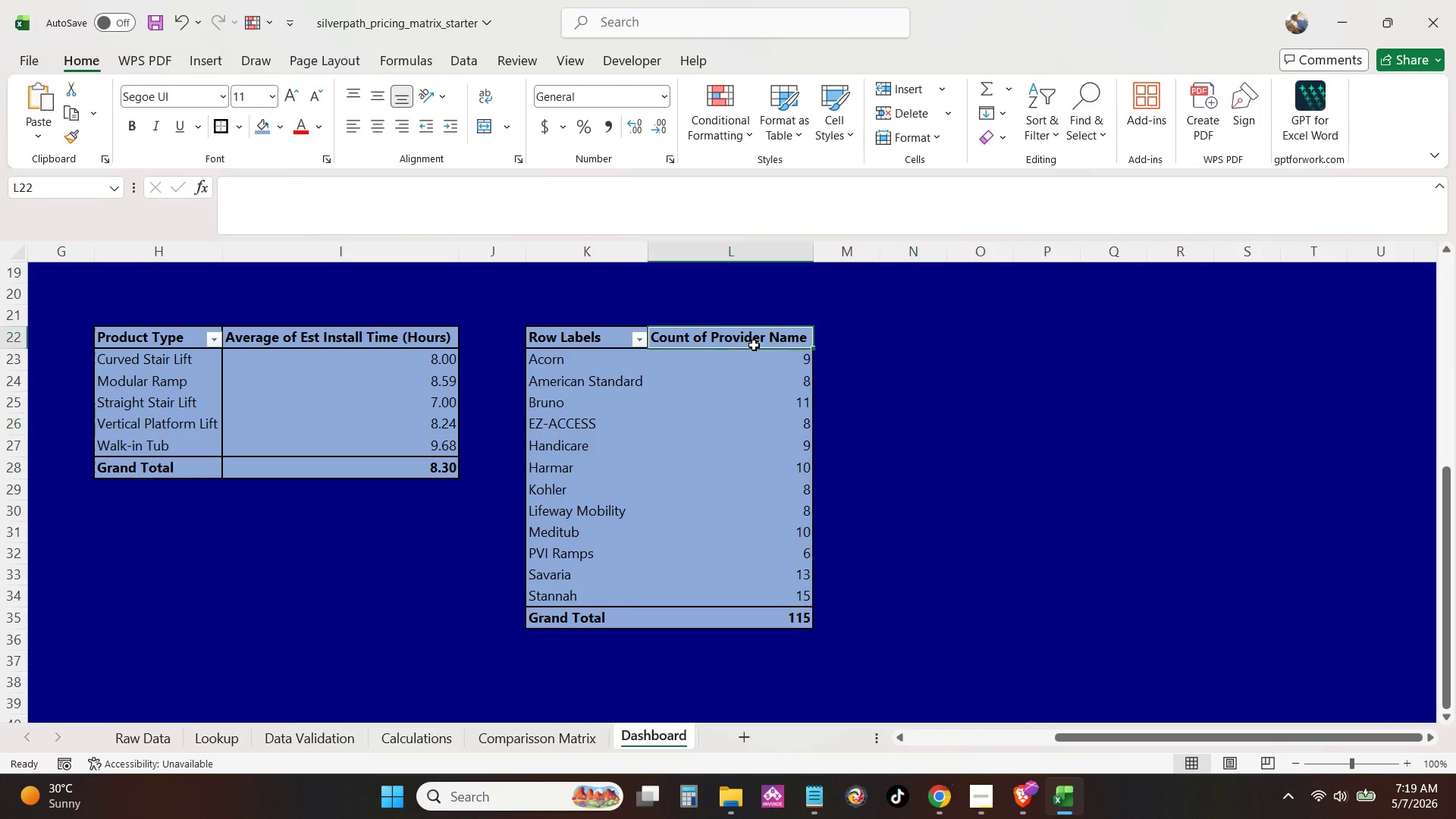 
left_click_drag(start_coordinate=[754, 345], to_coordinate=[769, 626])
 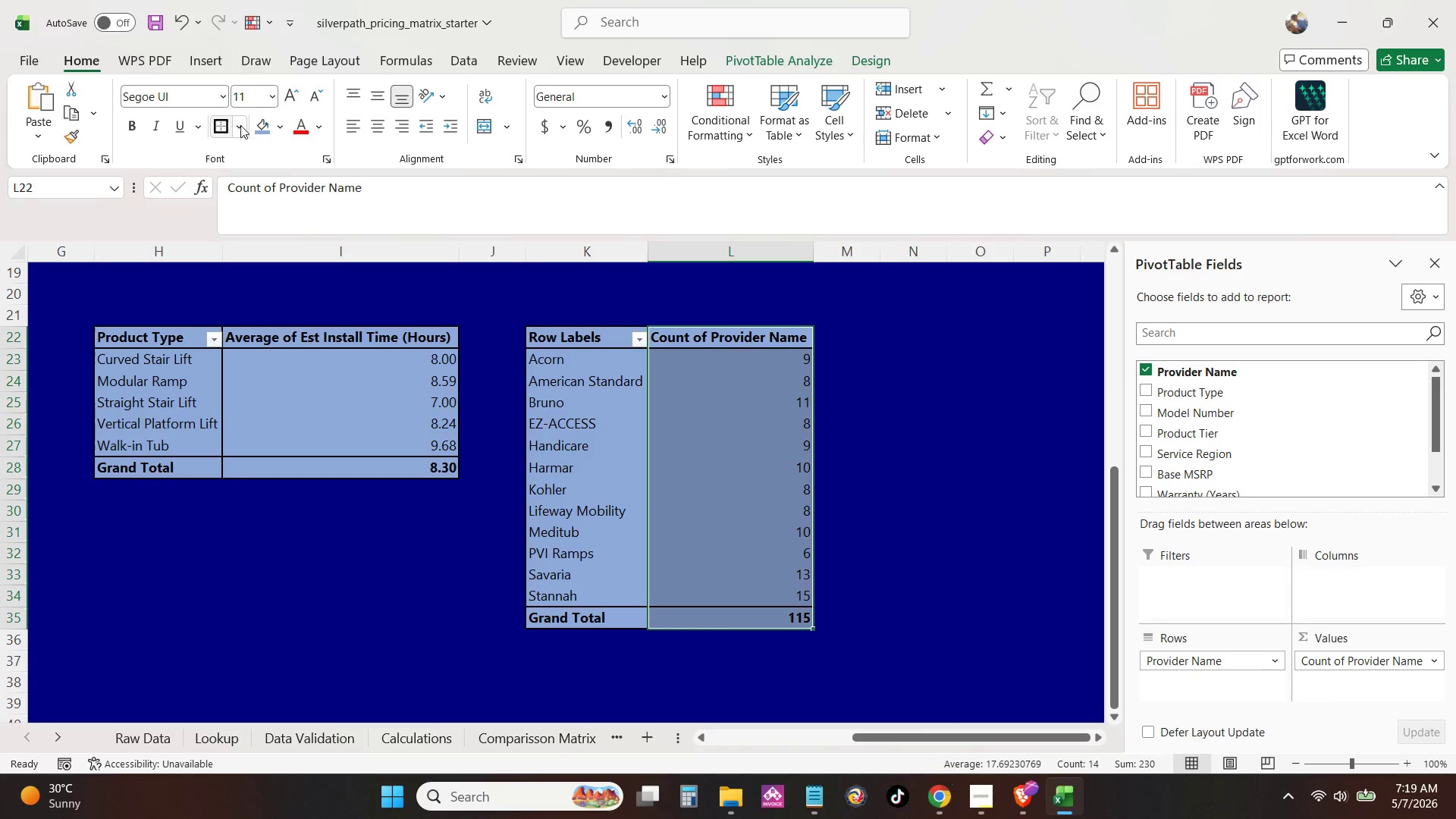 
double_click([831, 319])
 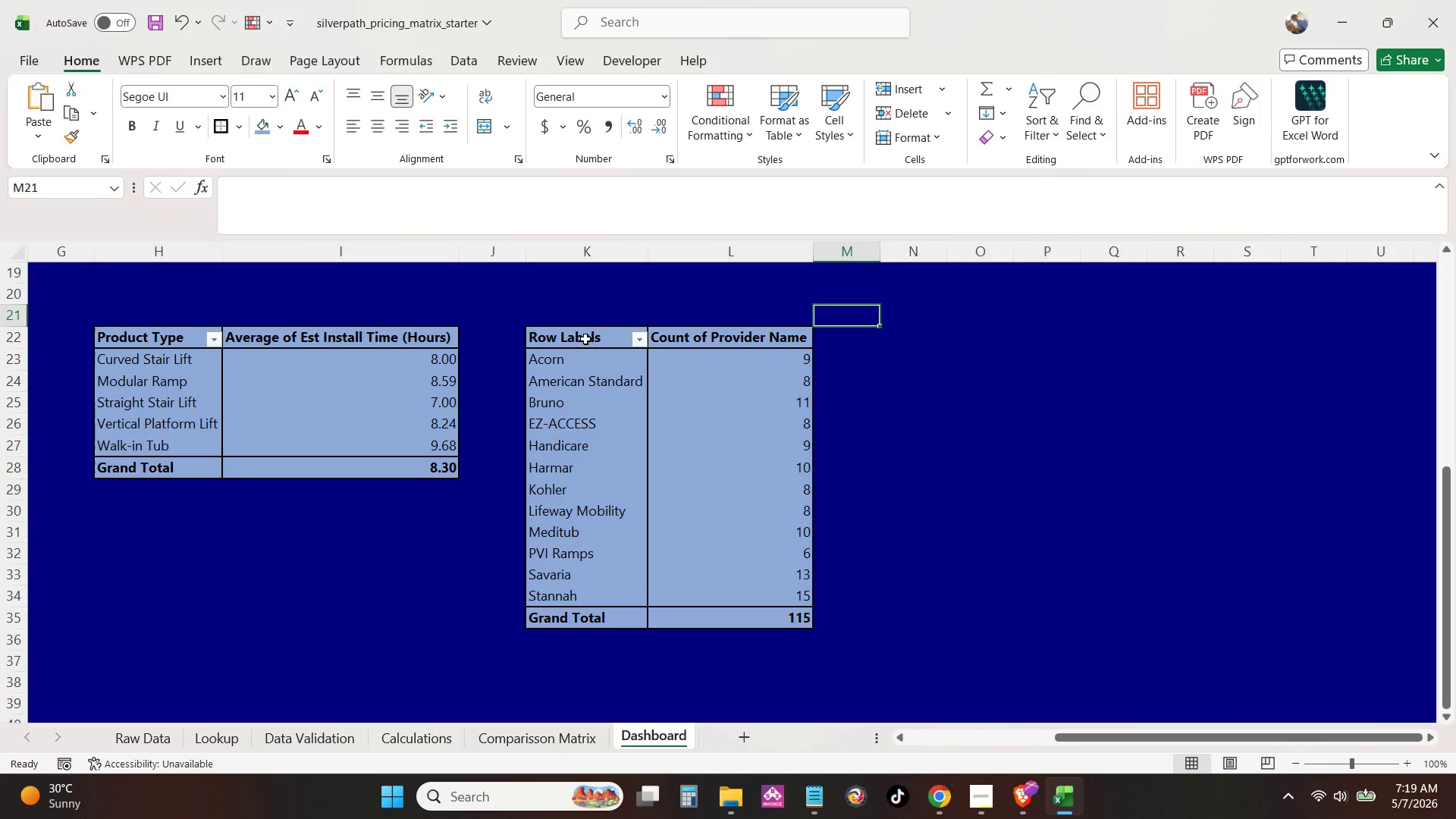 
double_click([585, 339])
 